 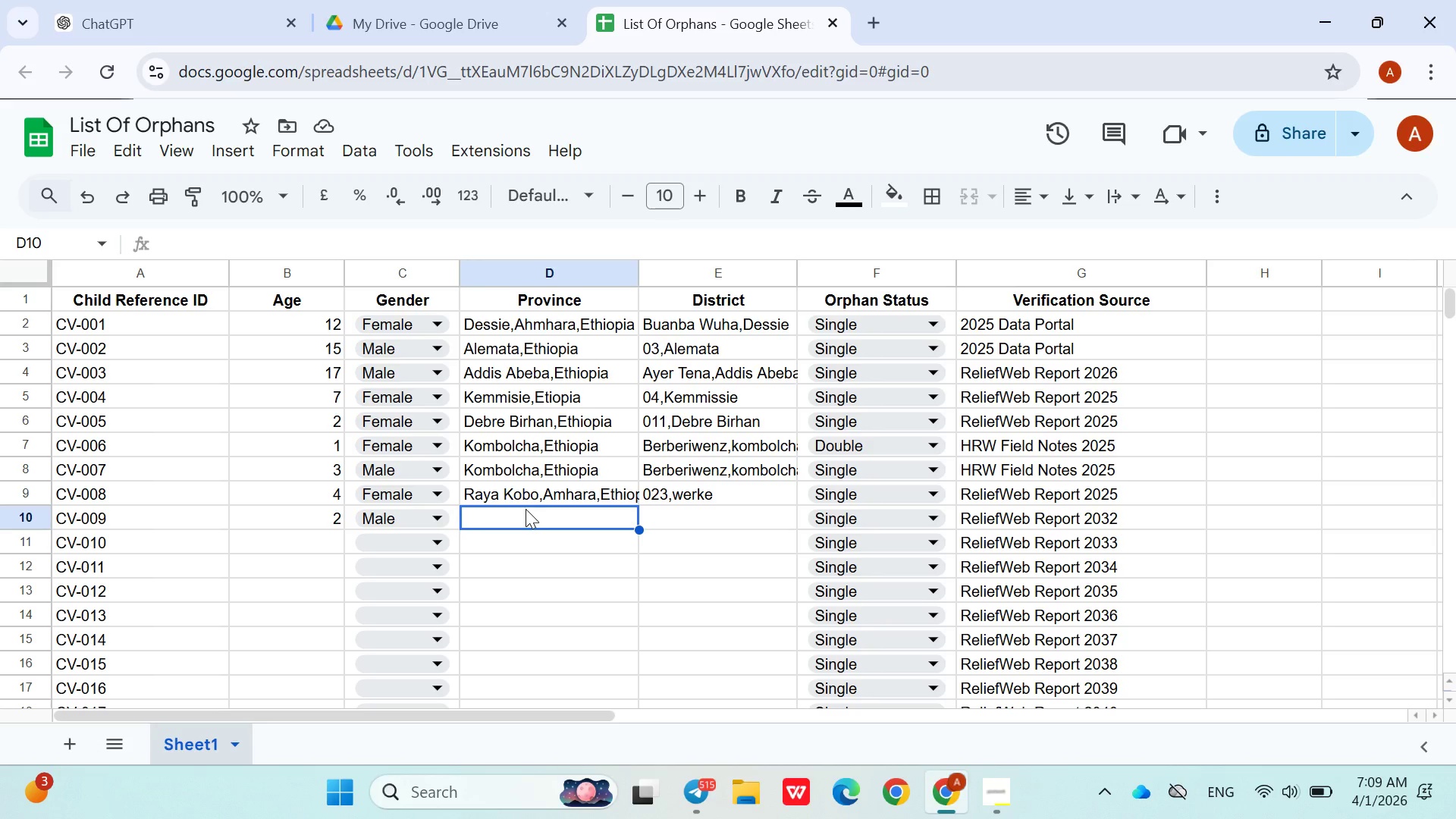 
key(Shift+R)
 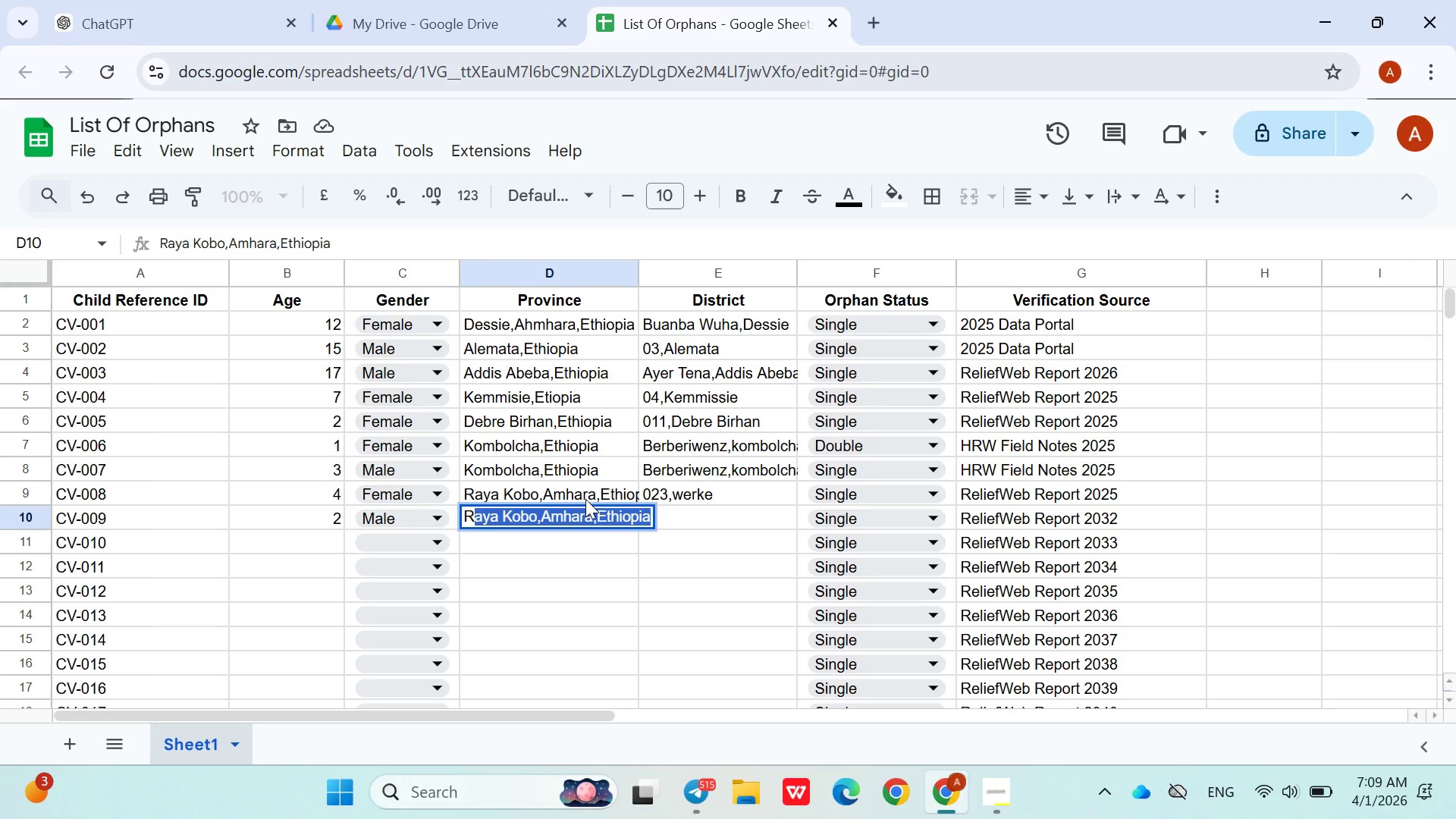 
key(ArrowRight)
 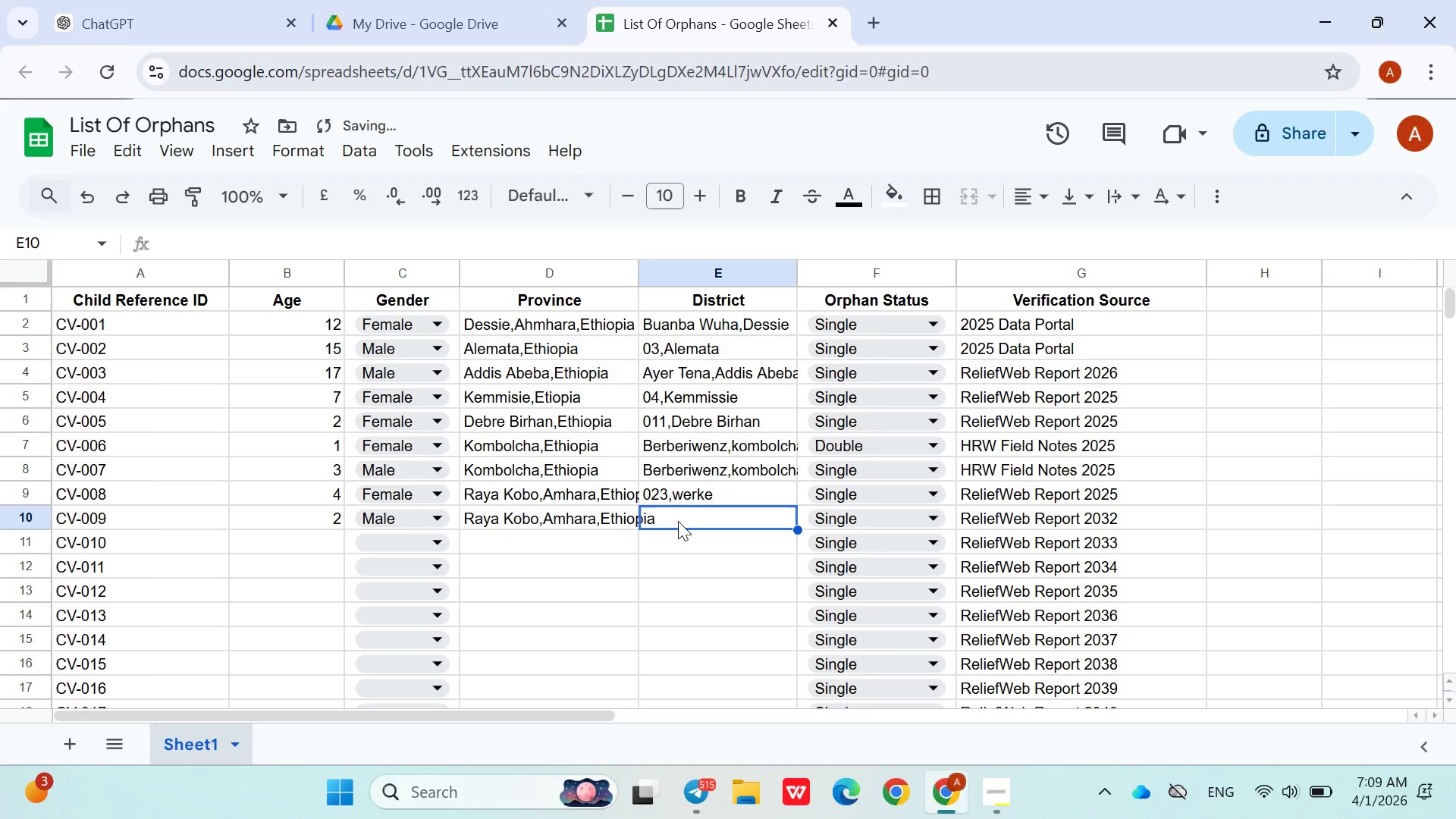 
double_click([679, 522])
 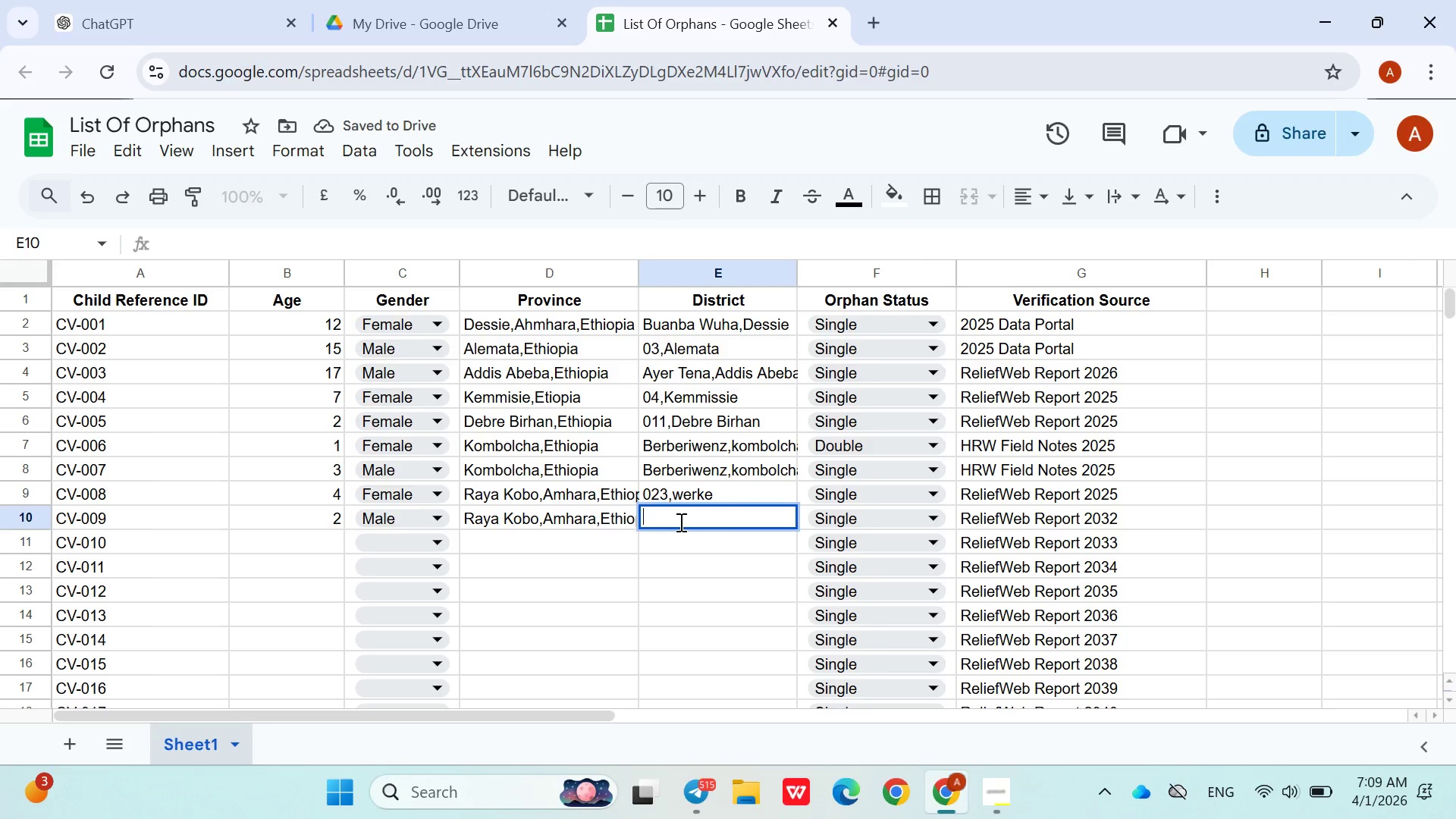 
type(022,Afaf)
 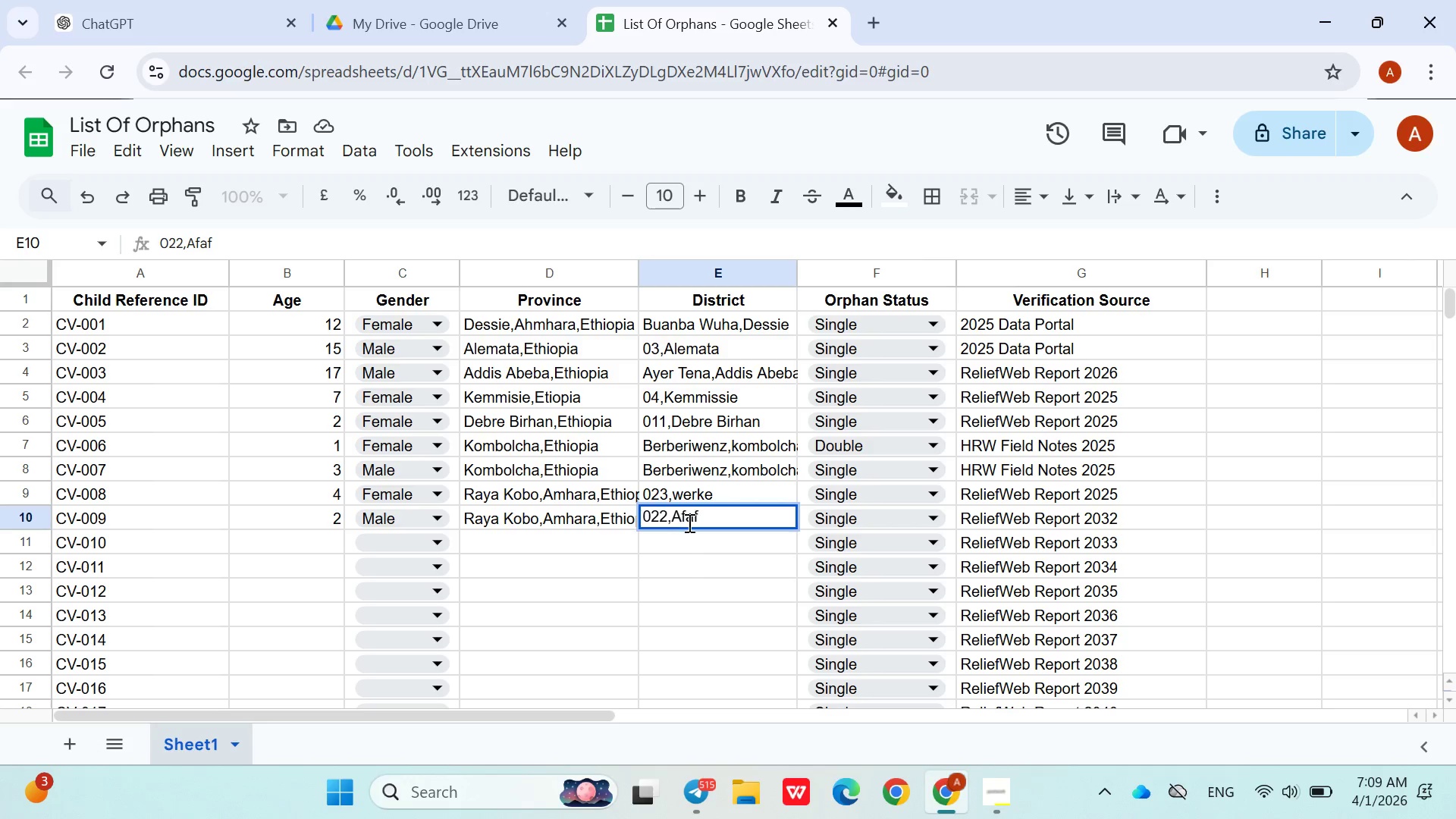 
left_click([839, 521])
 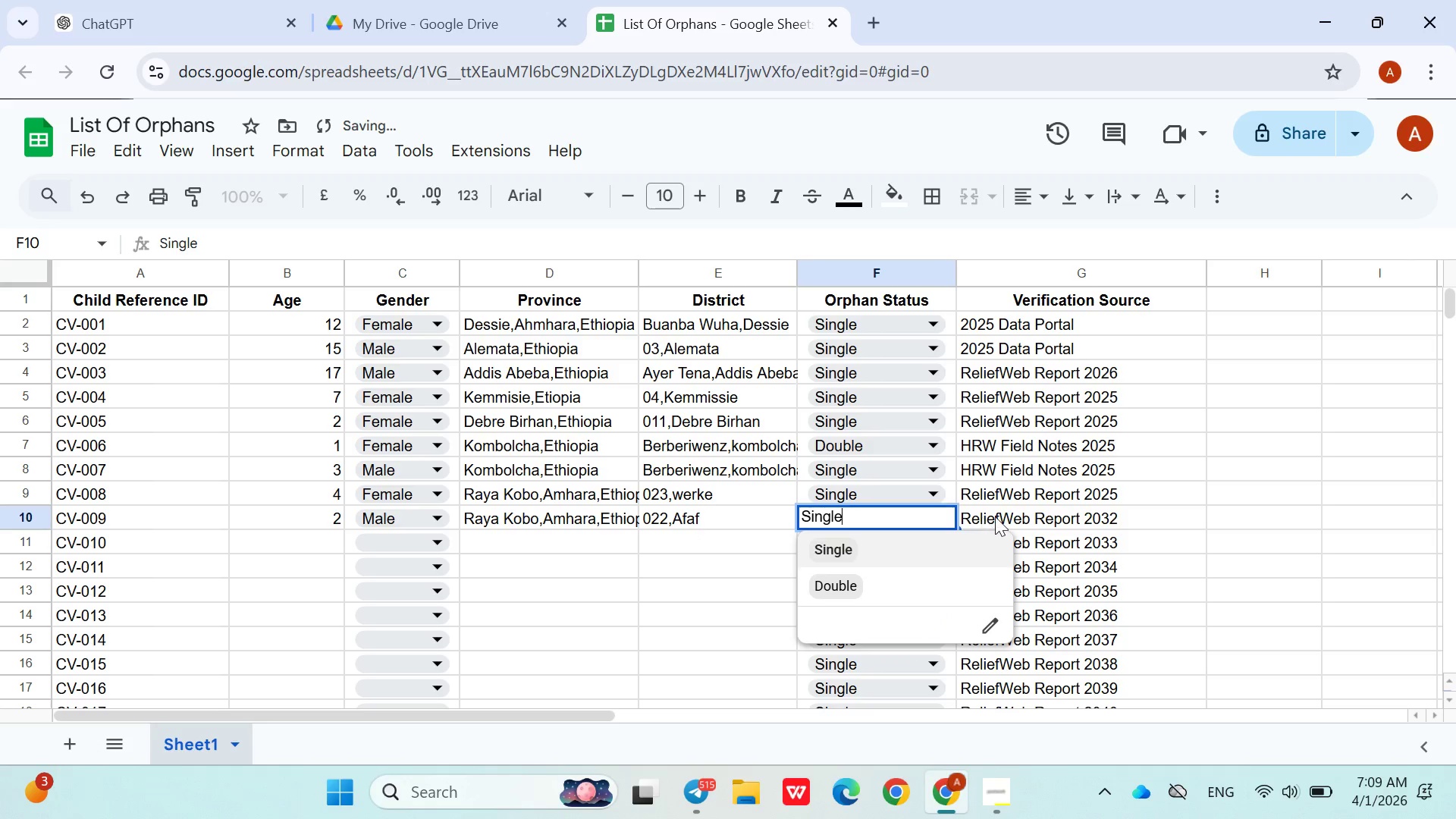 
left_click([995, 516])
 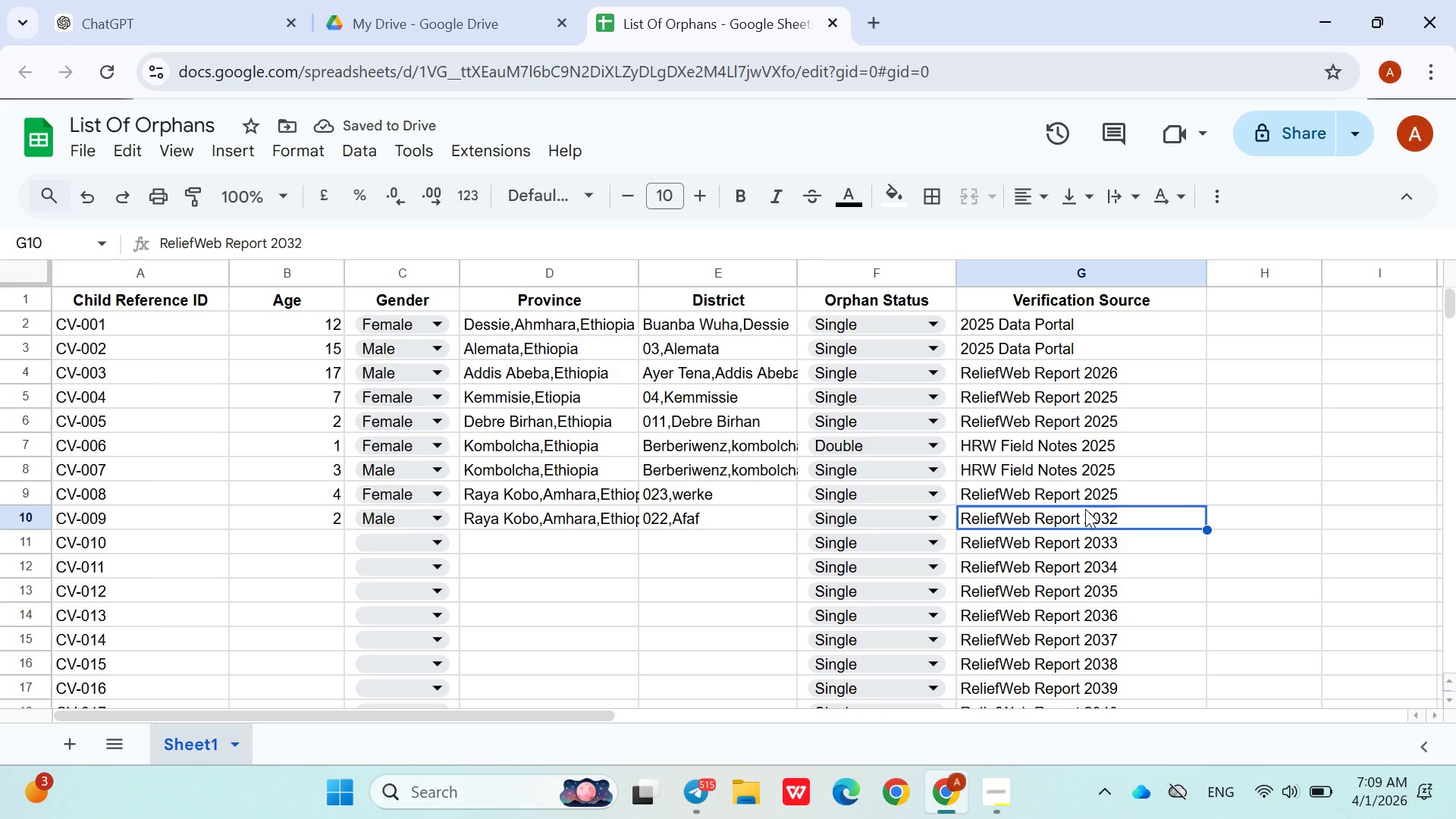 
double_click([1094, 511])
 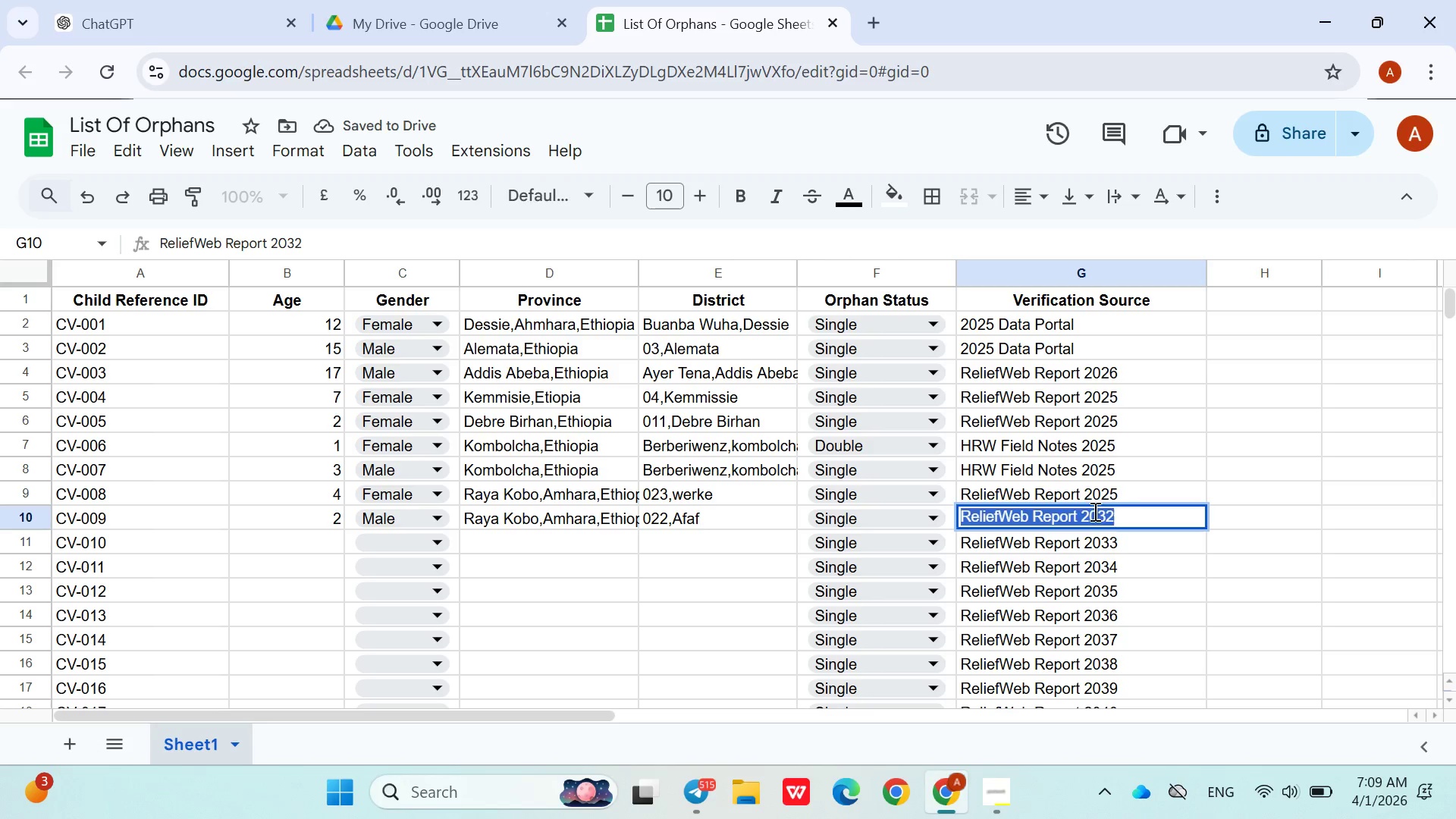 
triple_click([1094, 511])
 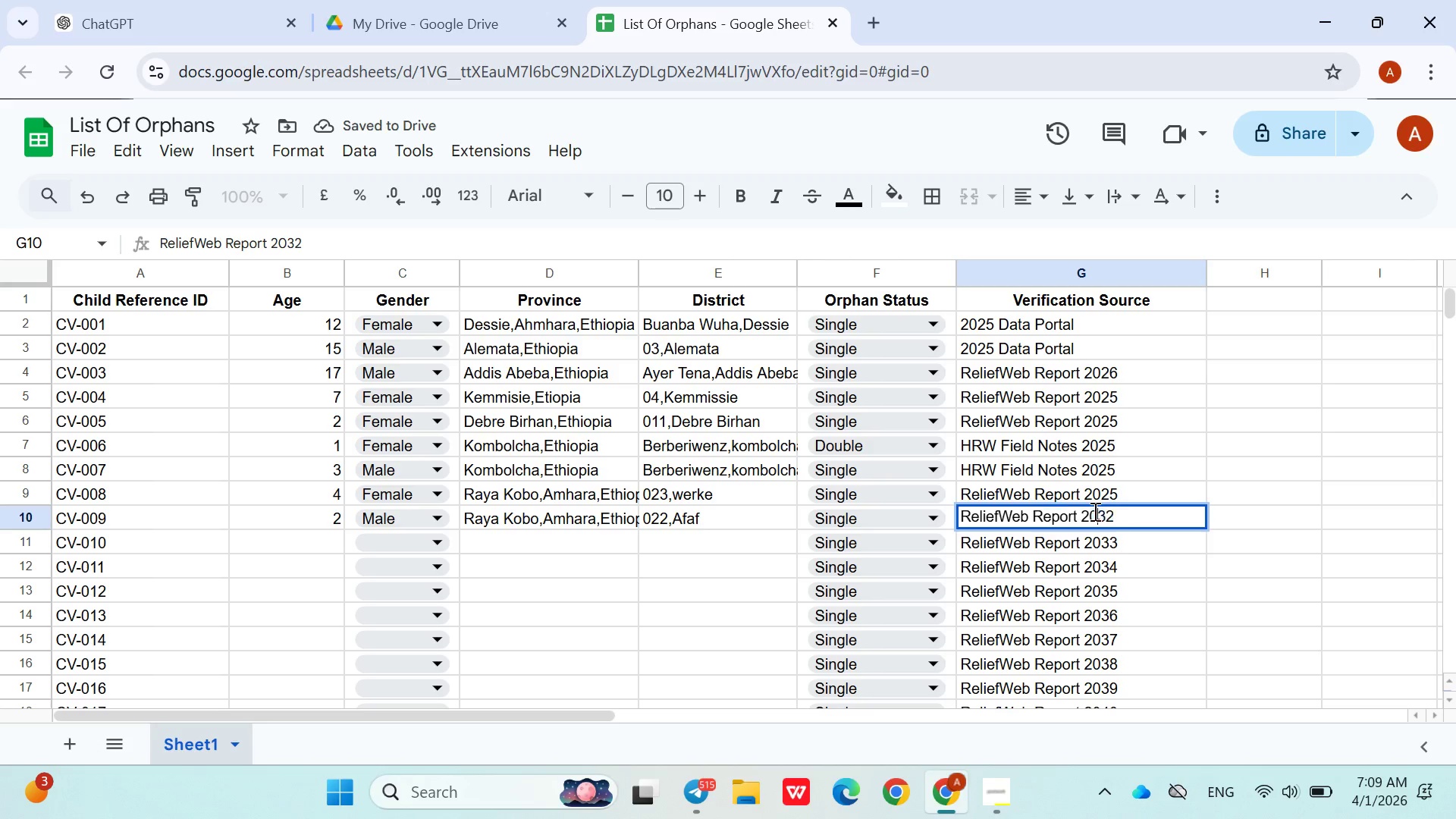 
double_click([1094, 511])
 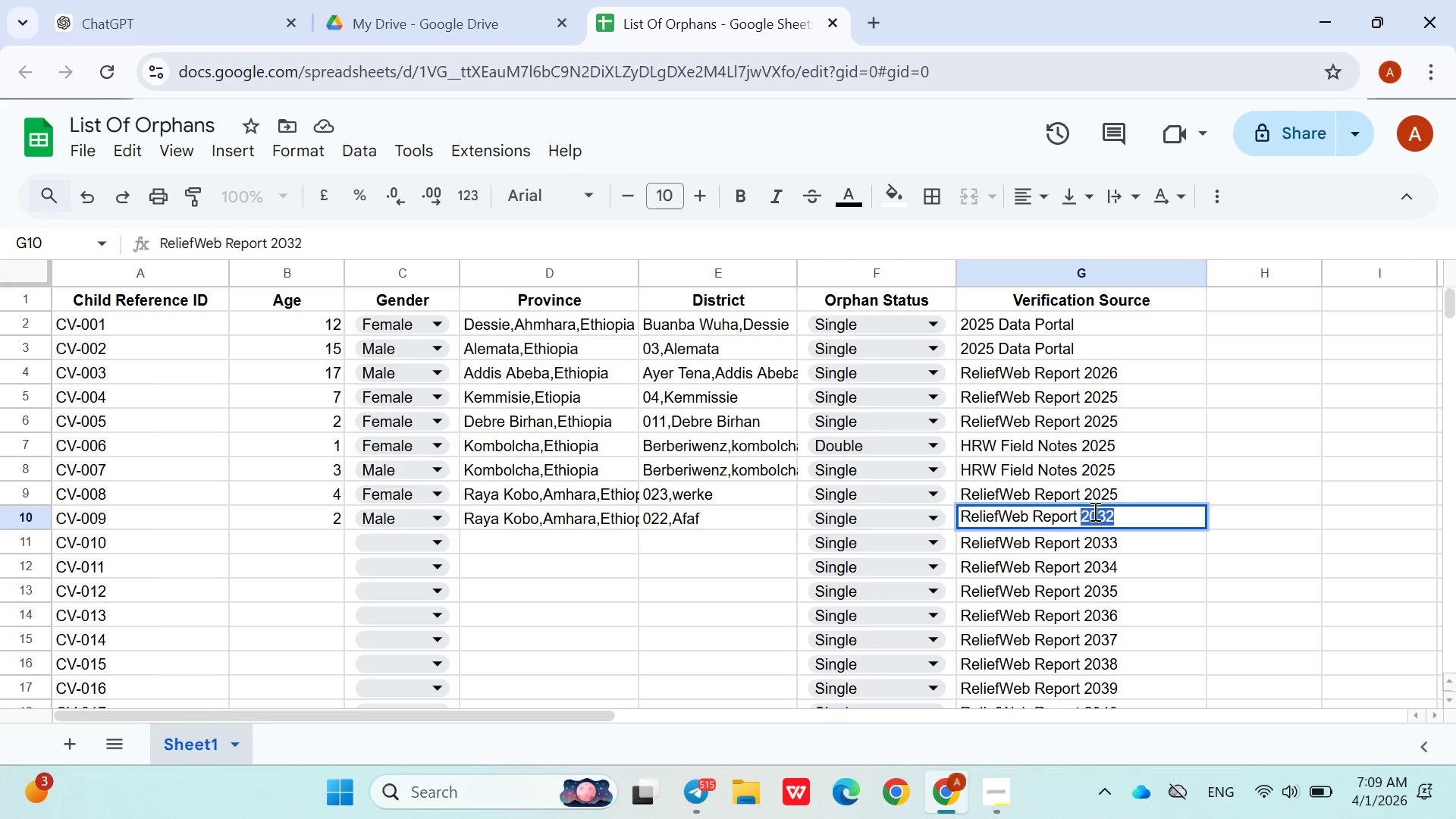 
type(2025)
 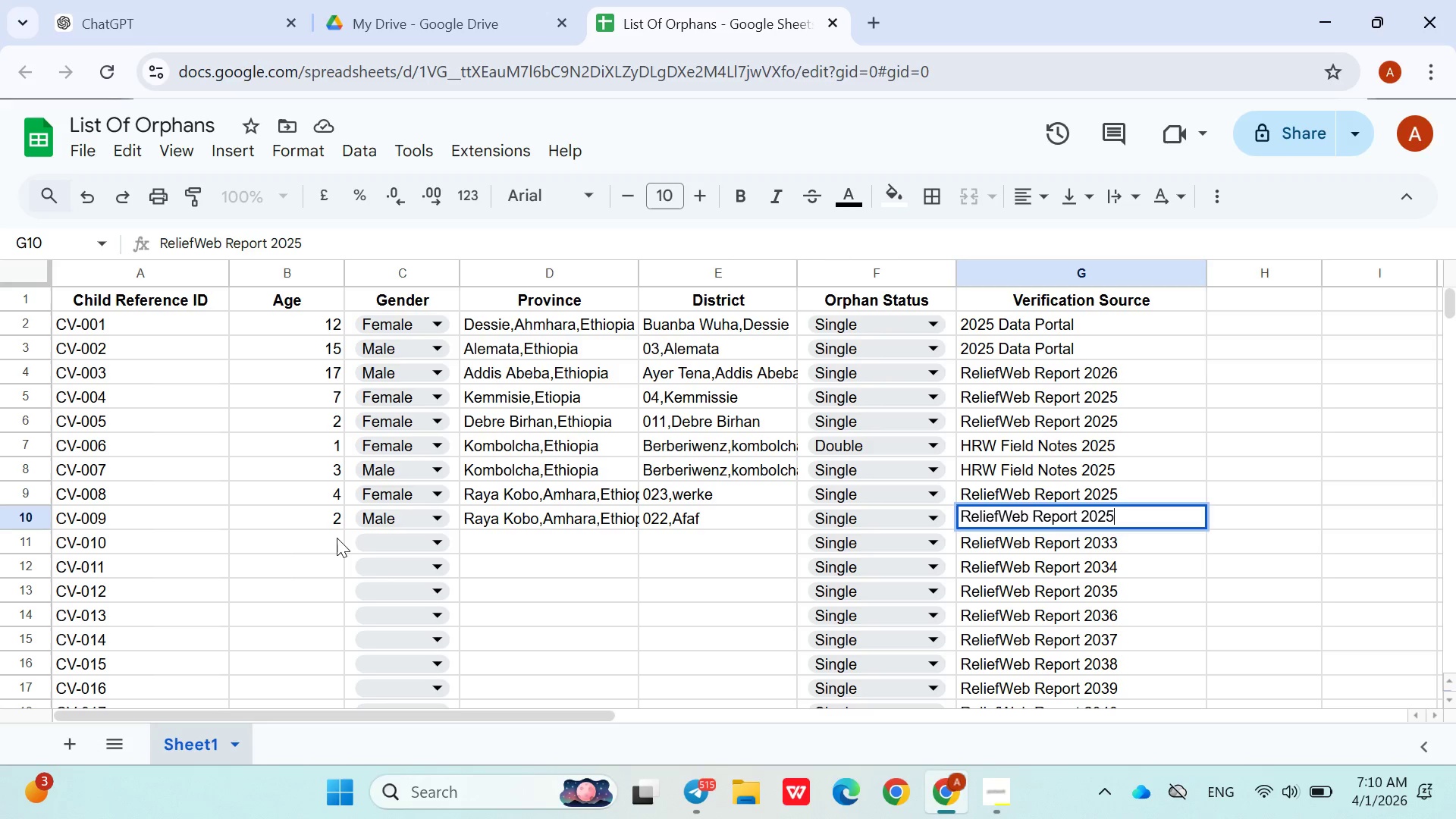 
wait(11.34)
 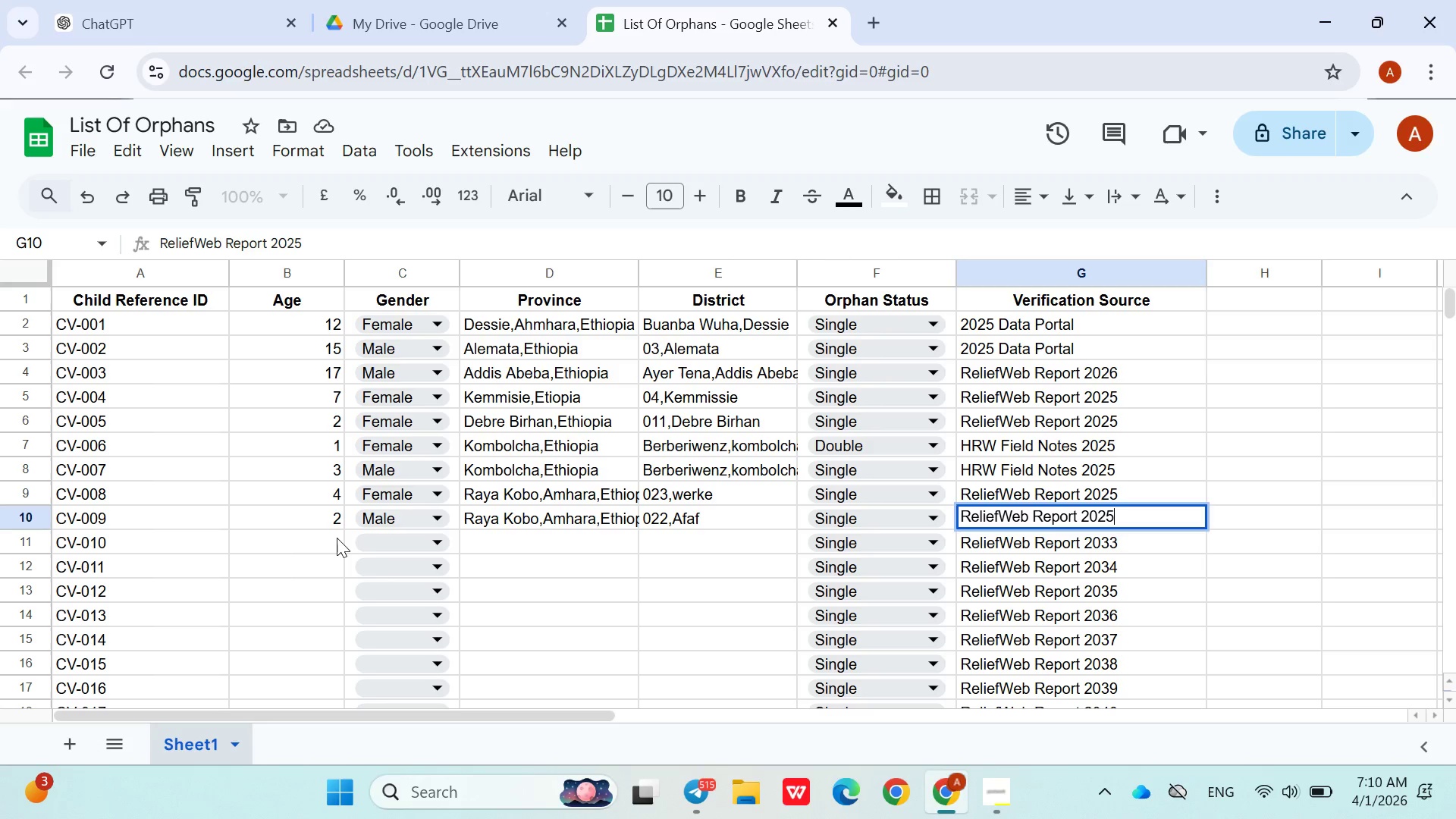 
left_click([320, 498])
 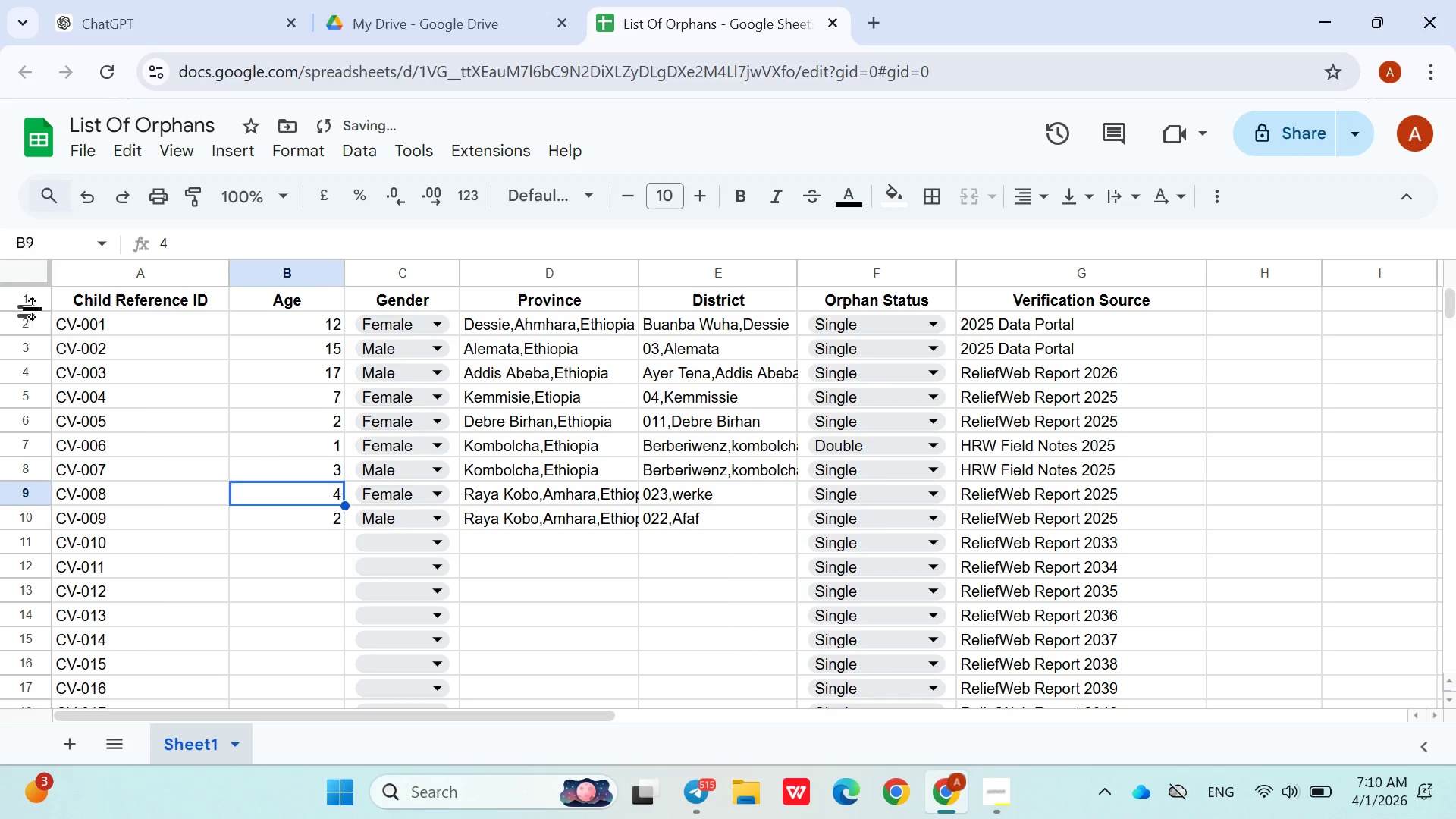 
left_click([29, 303])
 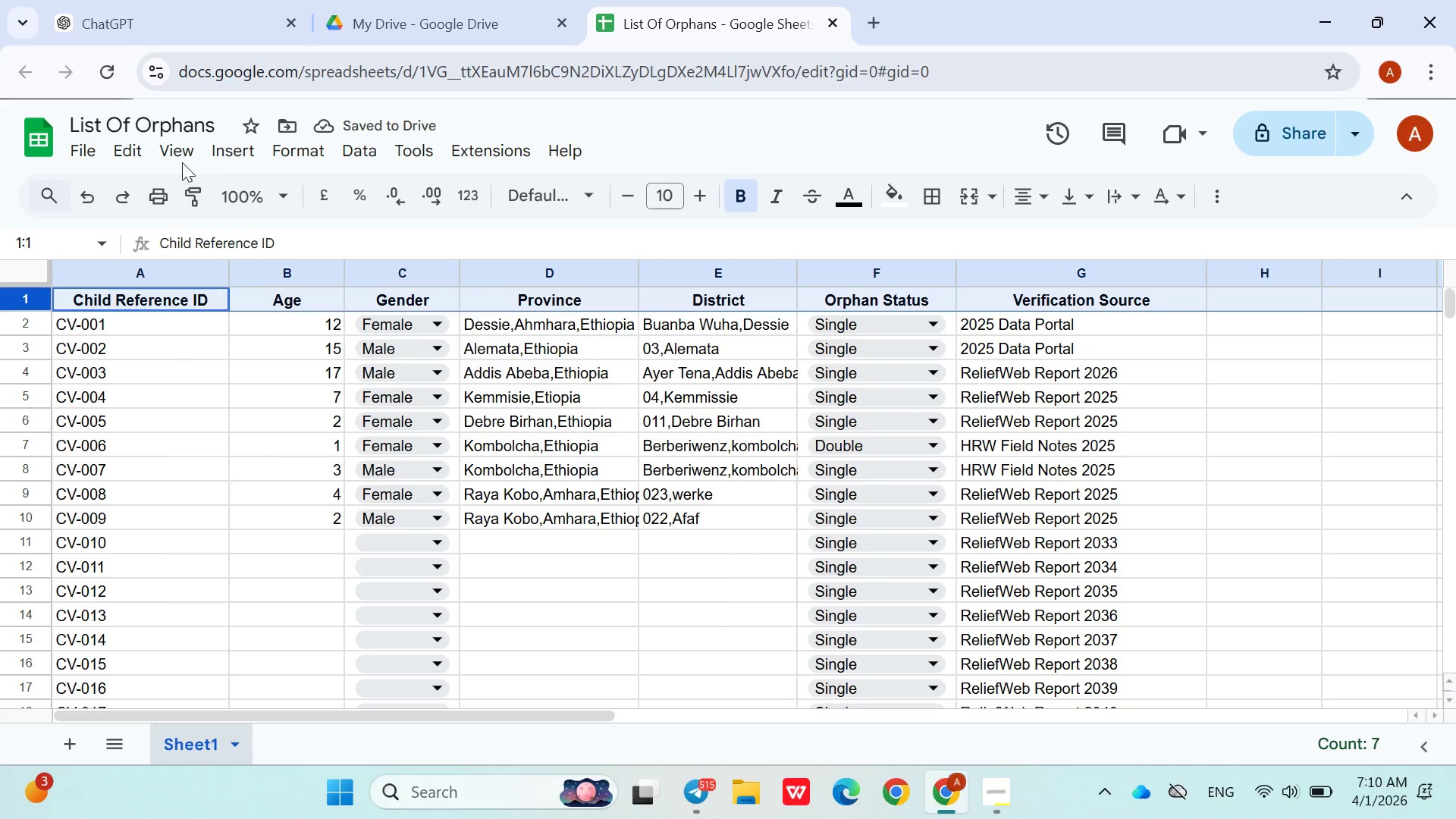 
left_click([182, 155])
 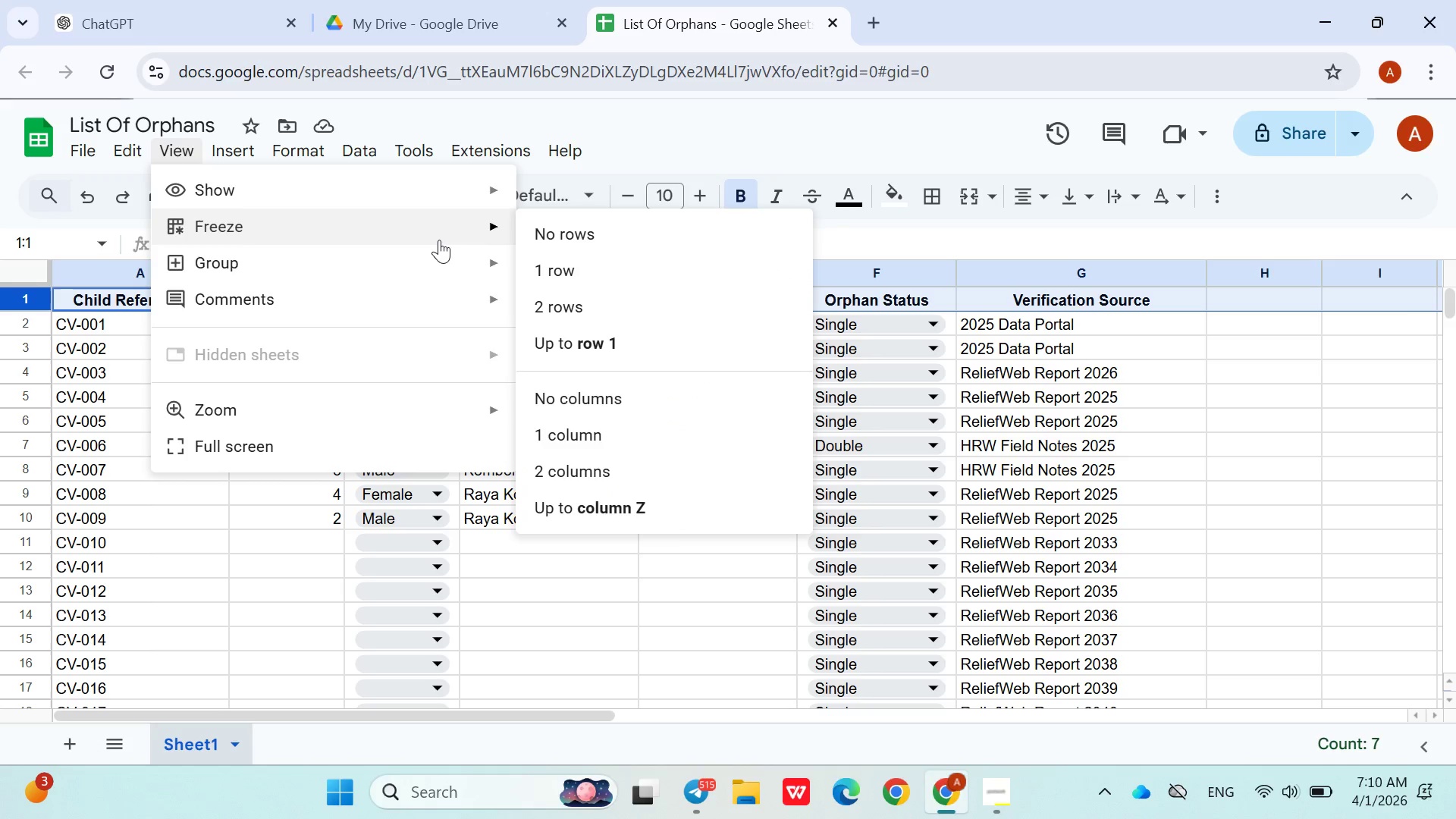 
left_click([556, 258])
 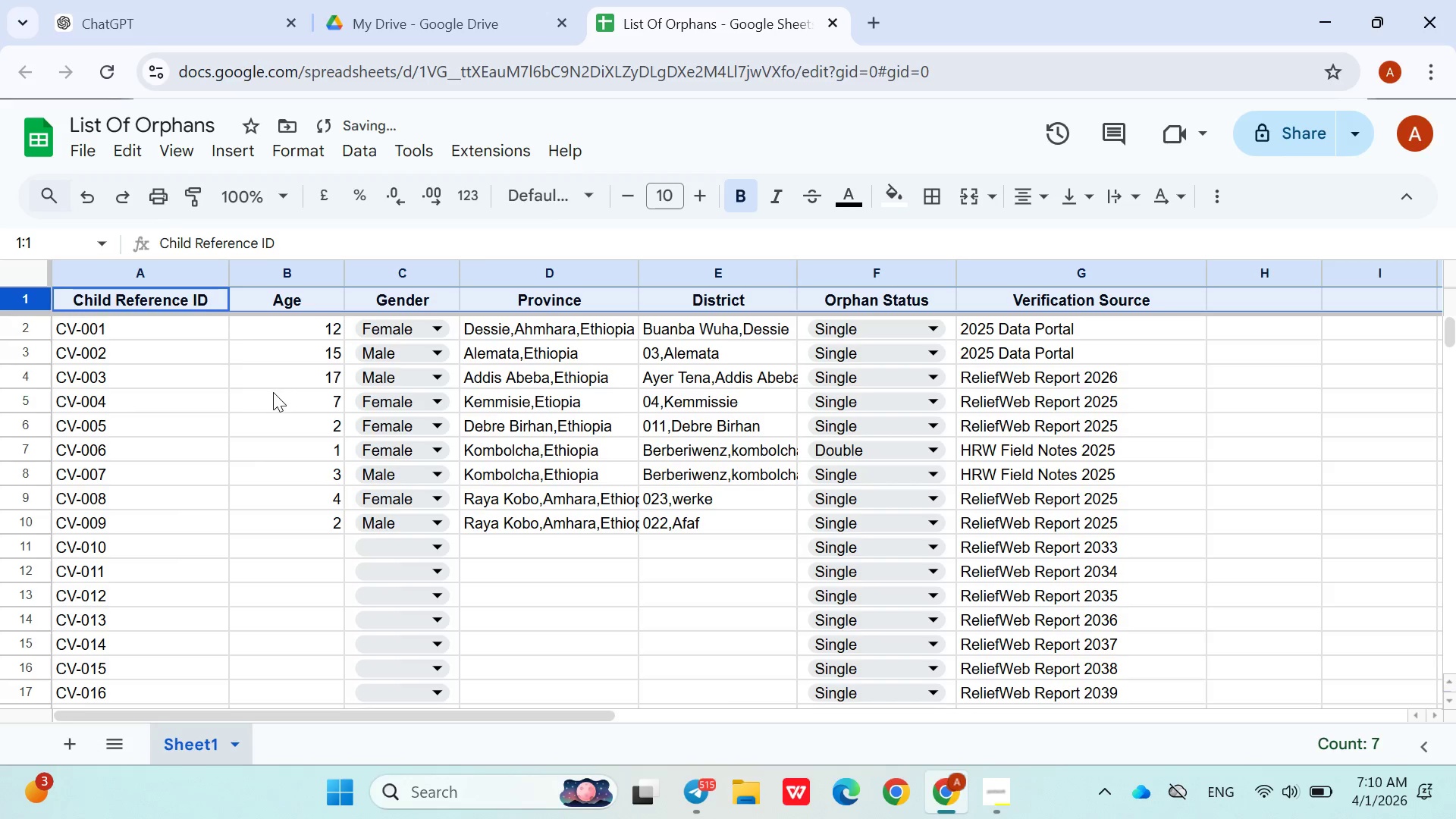 
left_click([316, 450])
 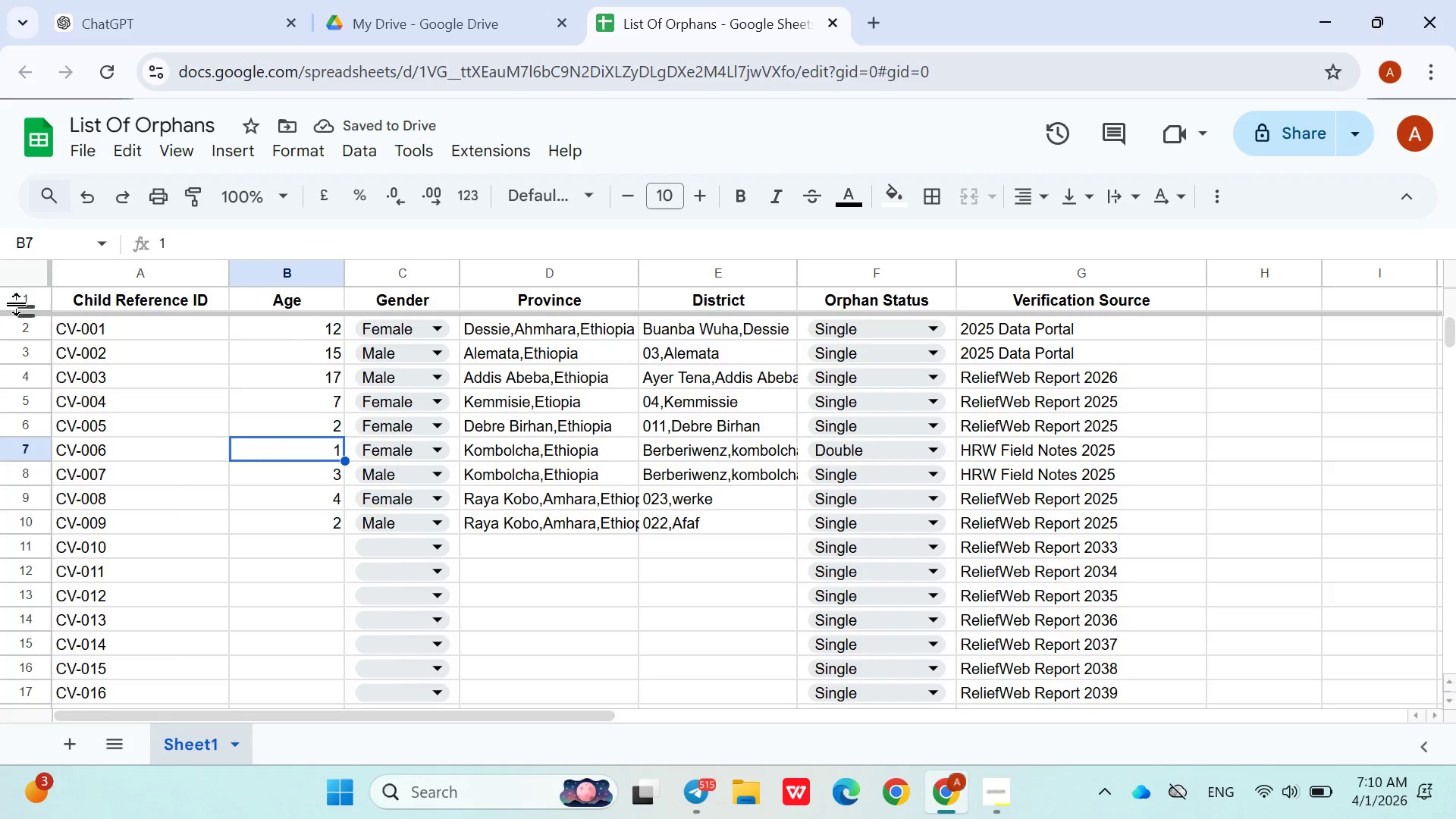 
left_click([17, 299])
 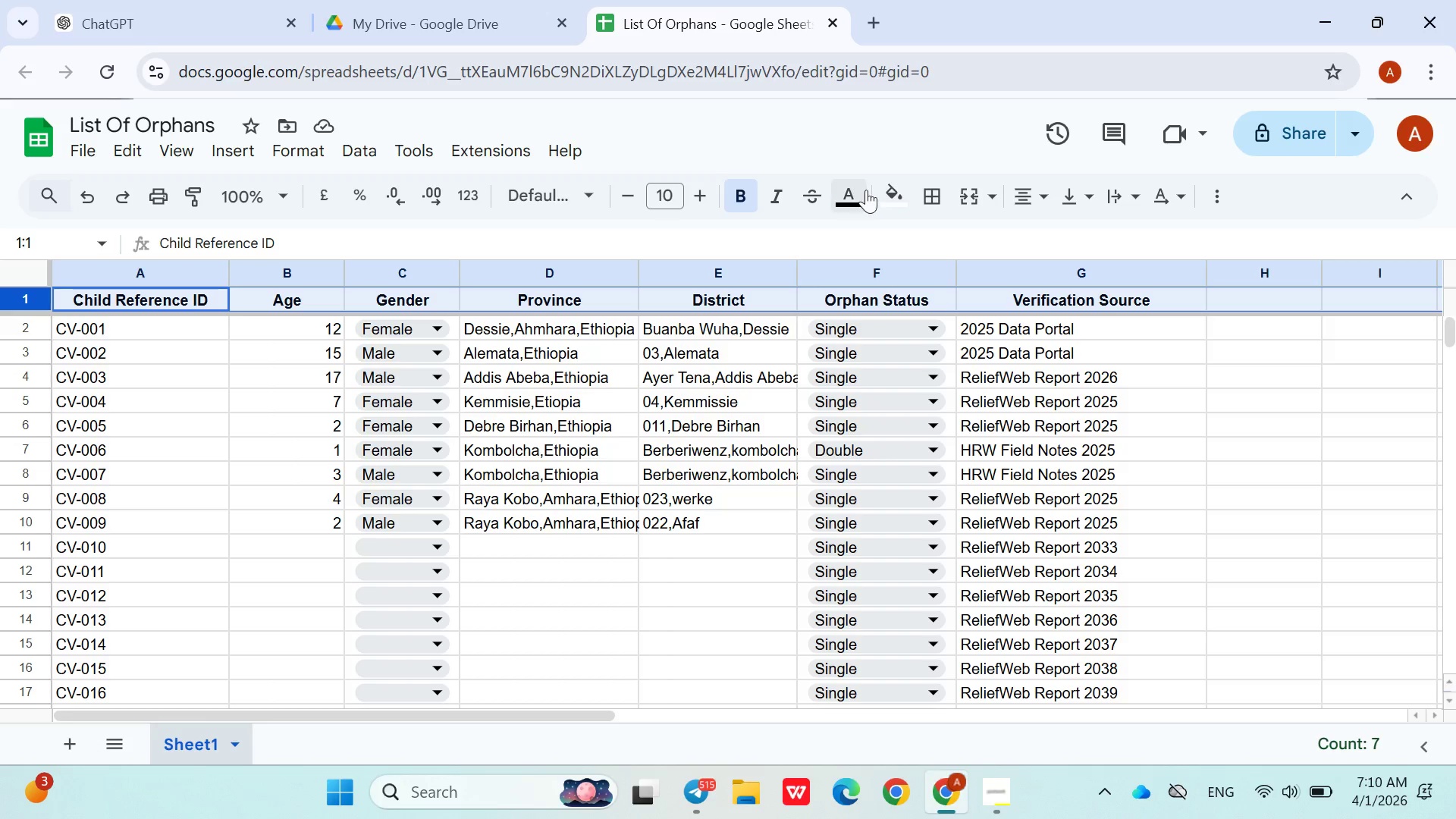 
left_click([866, 198])
 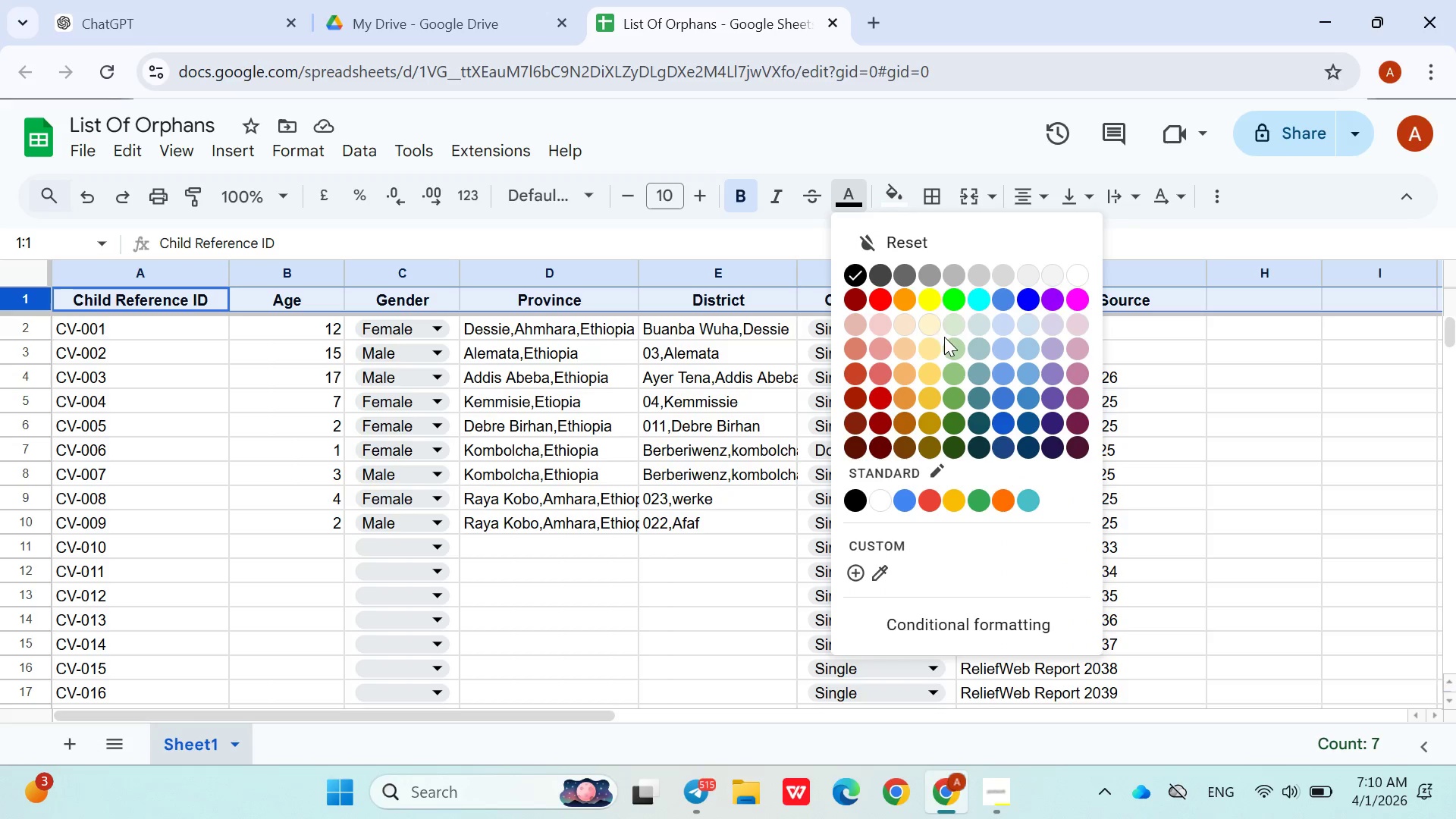 
left_click([949, 301])
 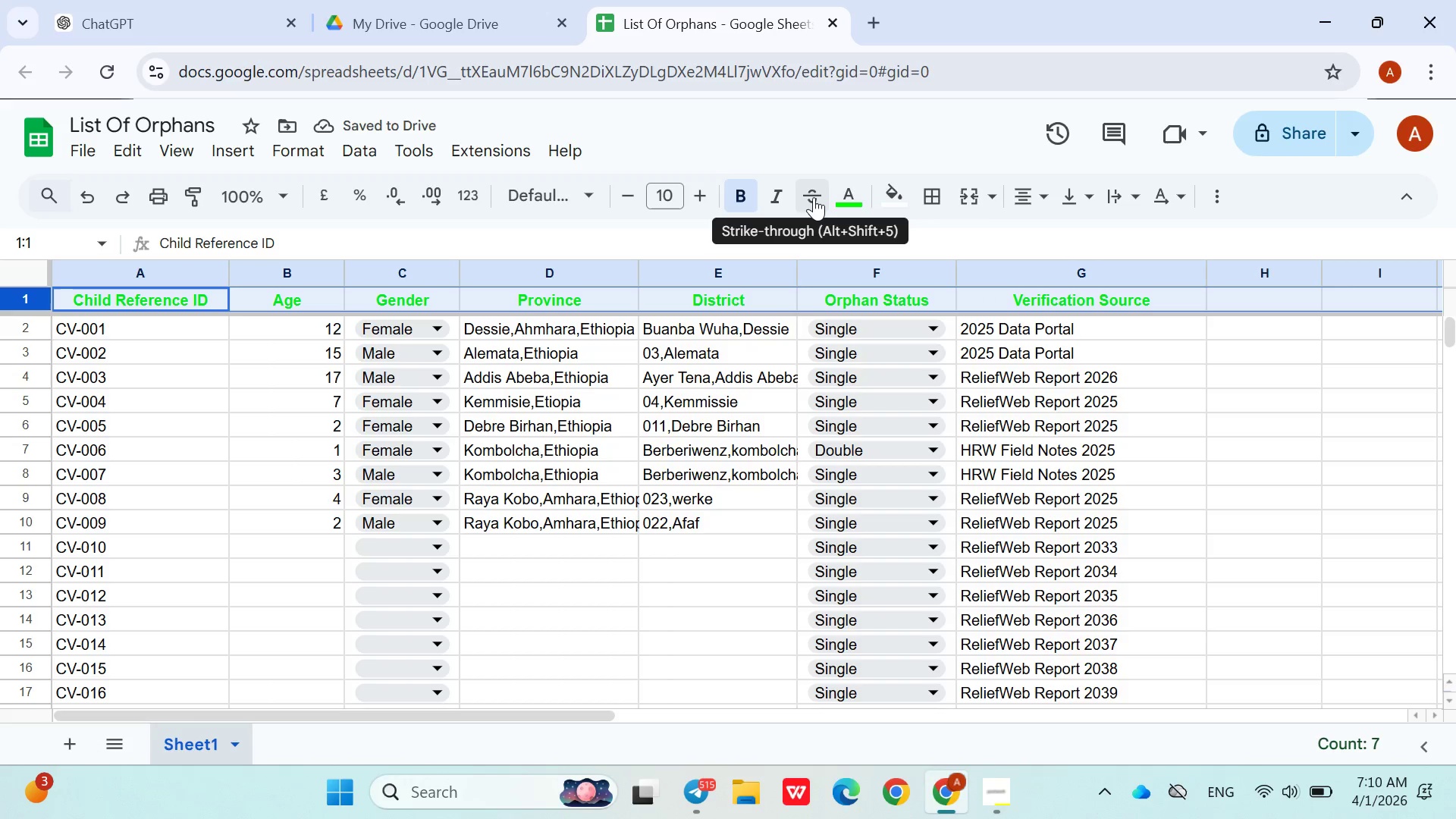 
wait(5.13)
 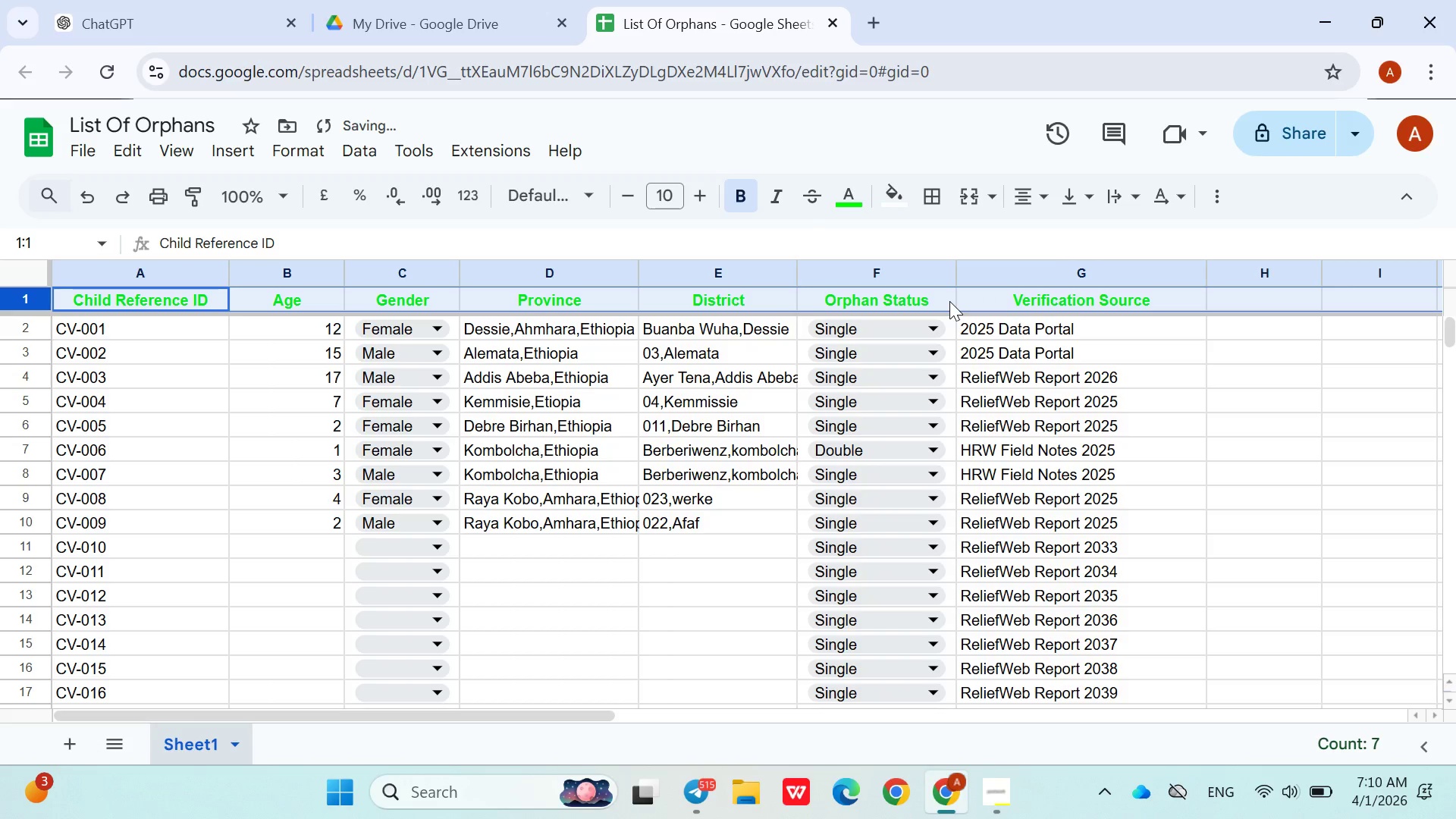 
mouse_move([884, 196])
 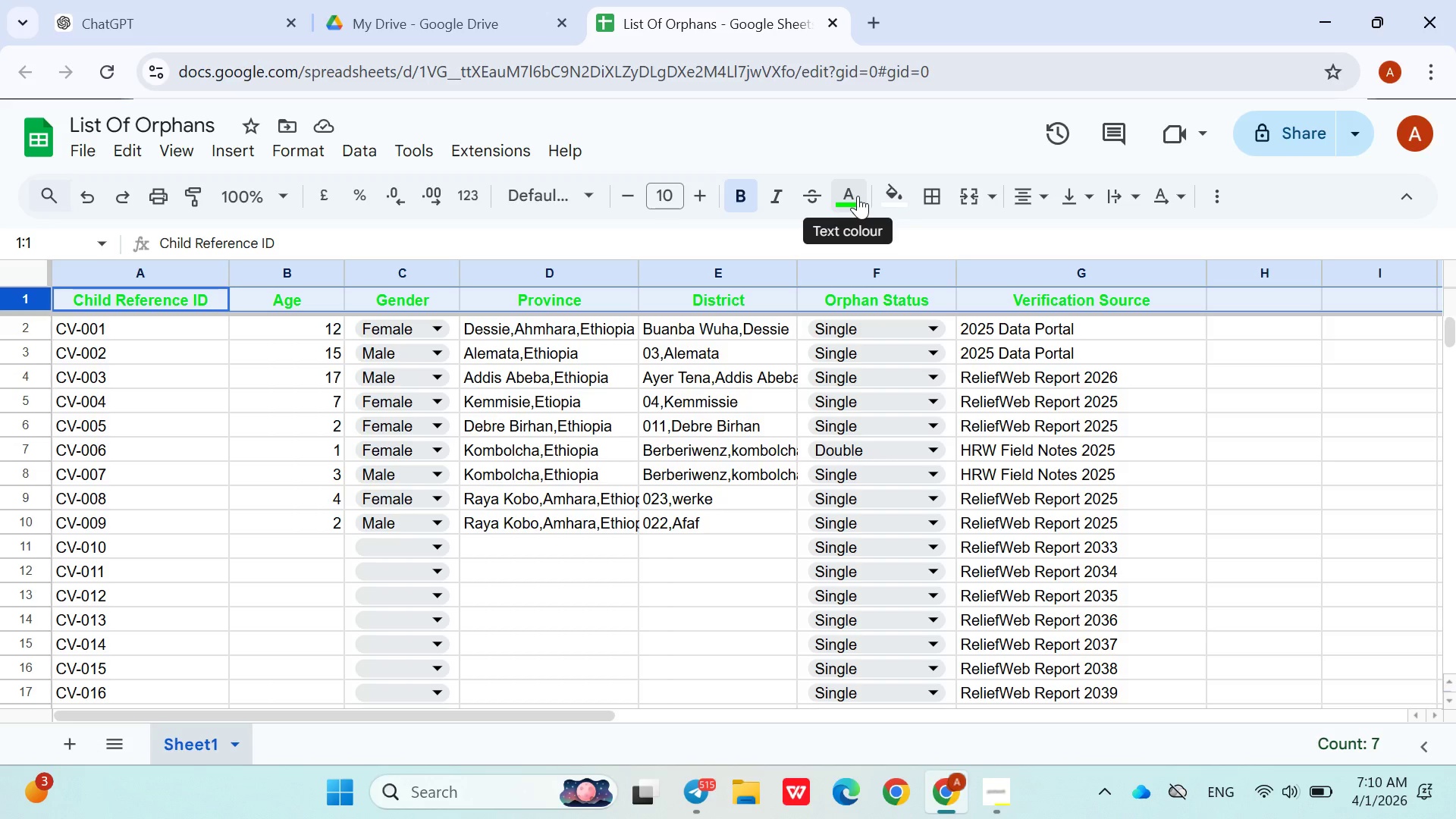 
left_click([858, 196])
 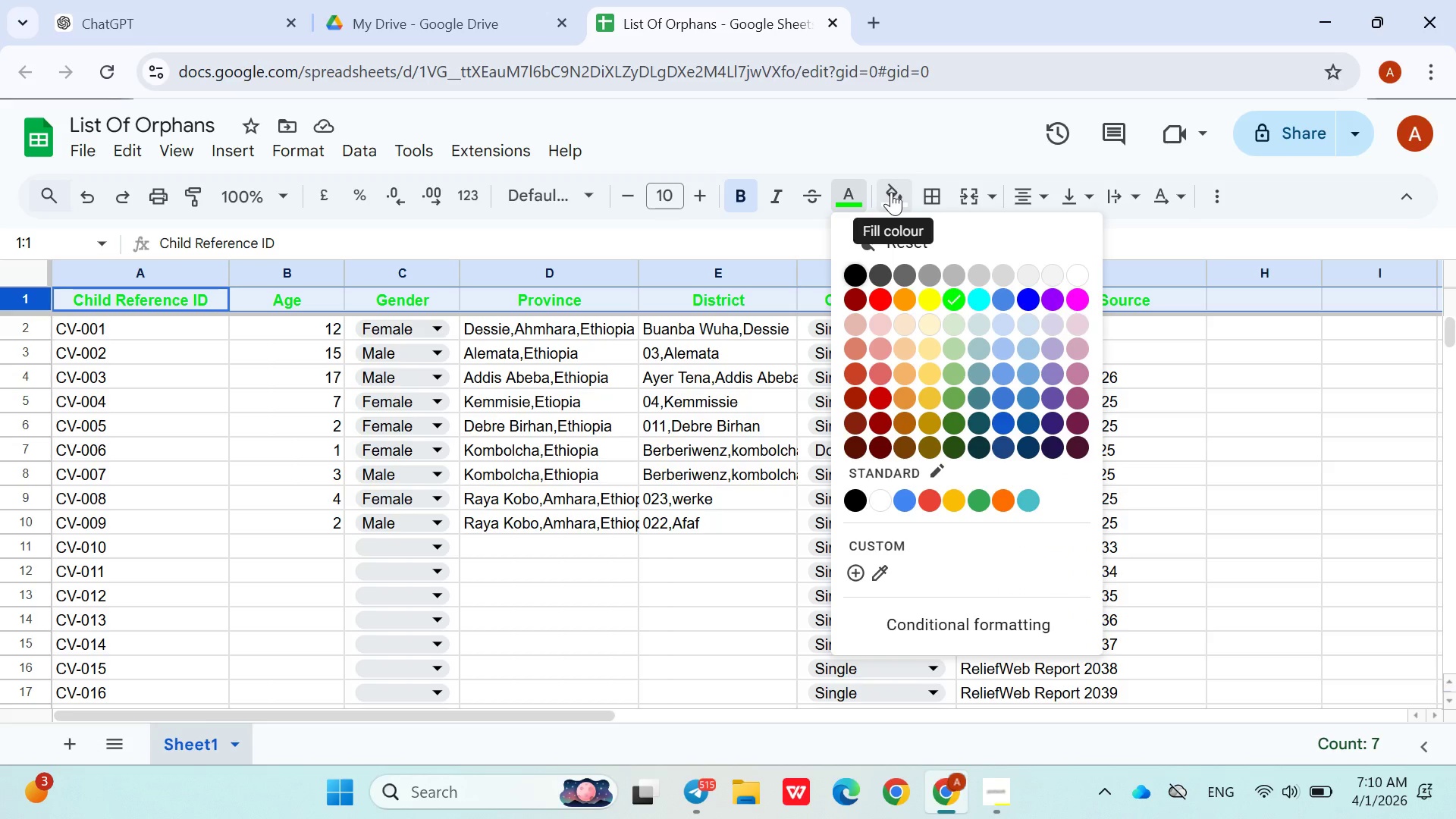 
left_click([892, 192])
 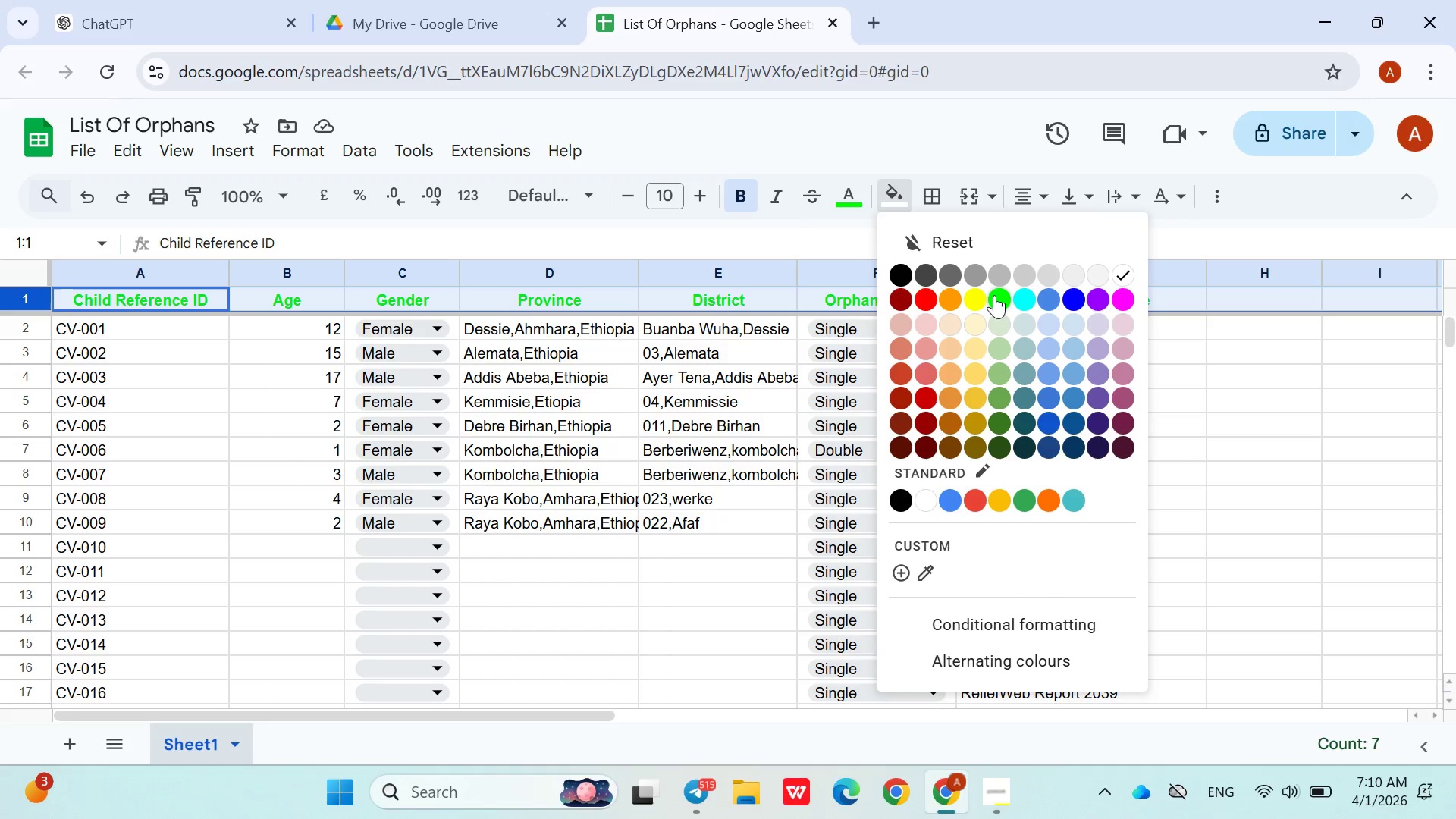 
left_click([999, 300])
 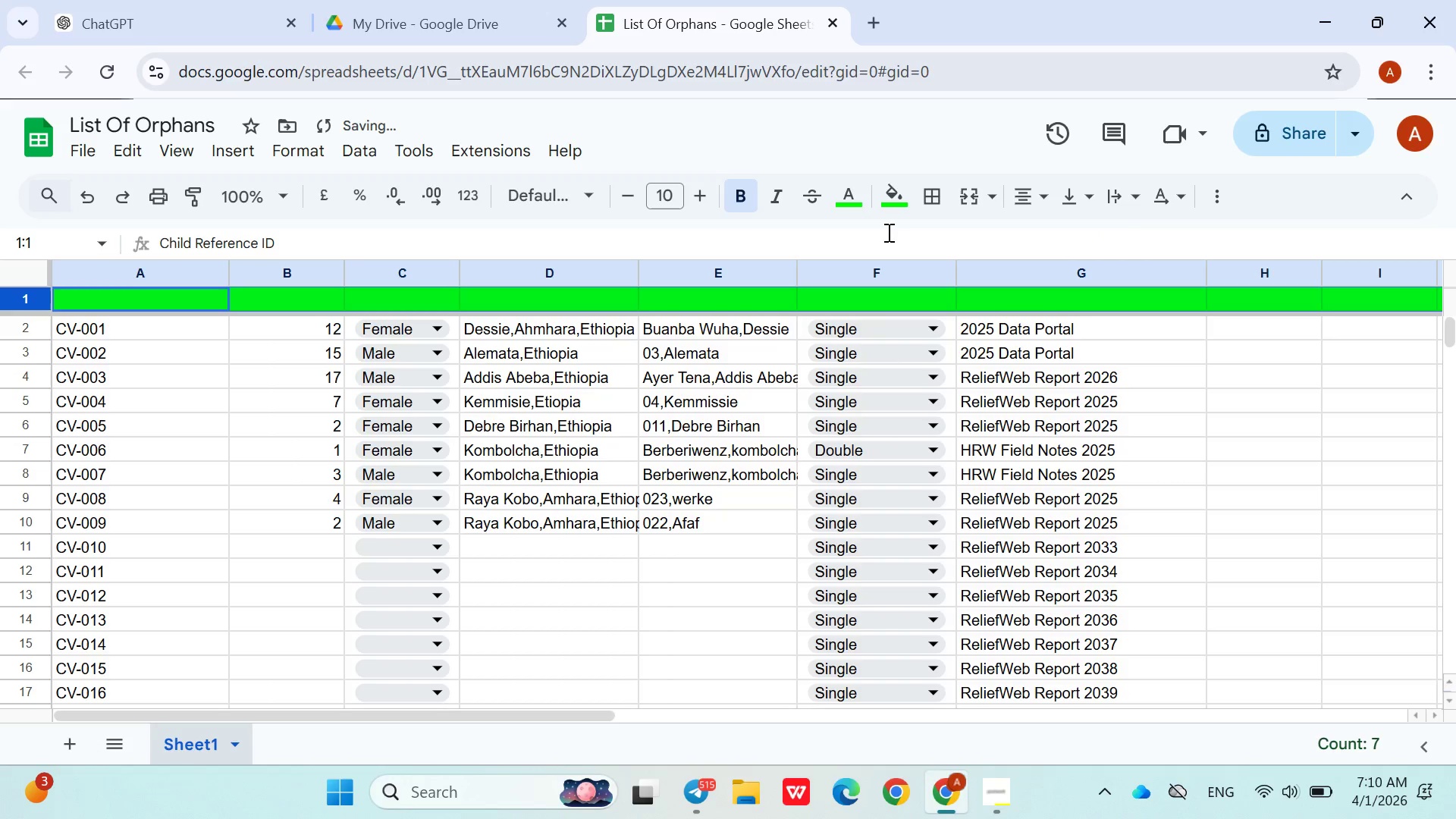 
left_click([858, 203])
 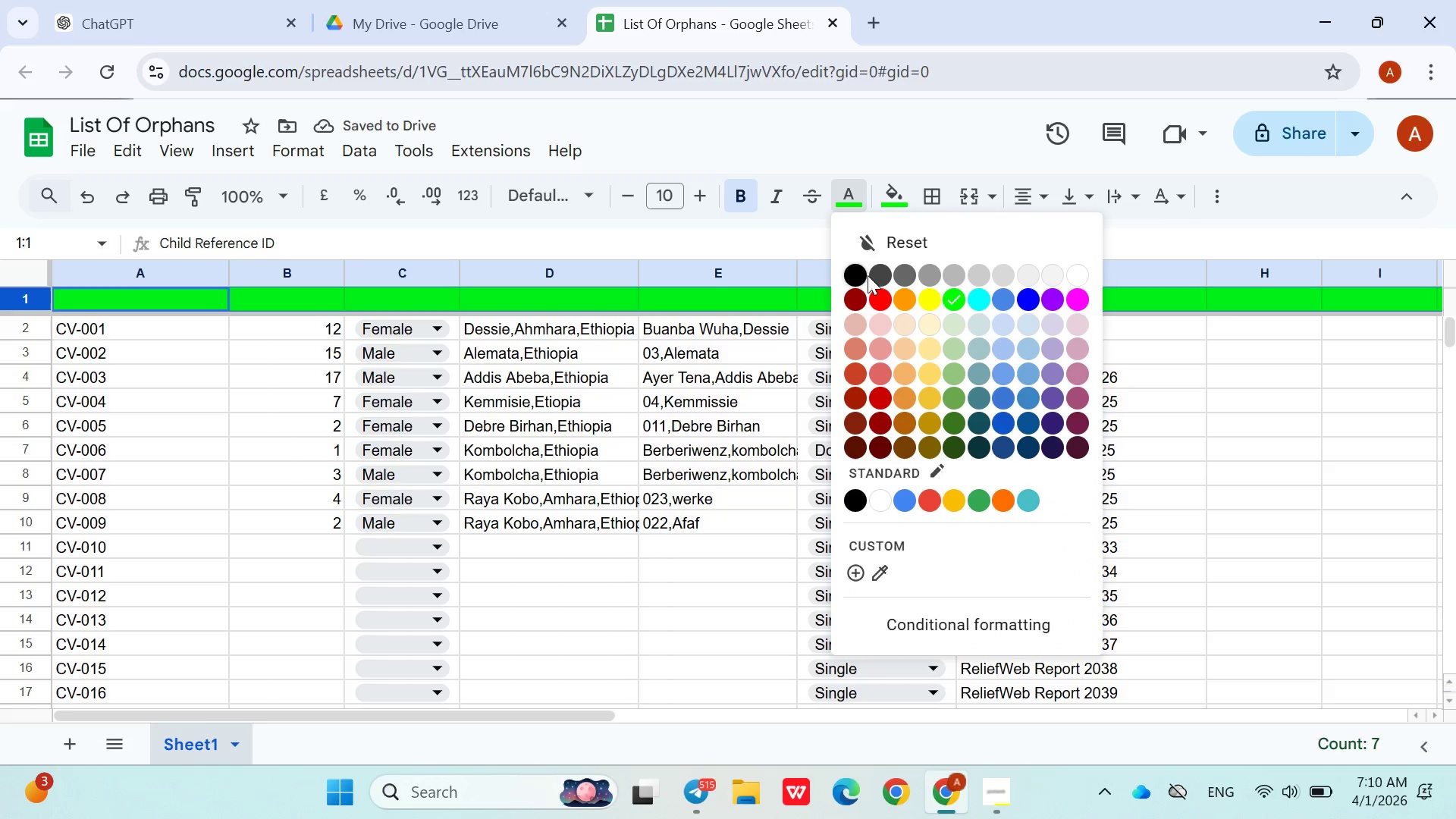 
left_click([860, 275])
 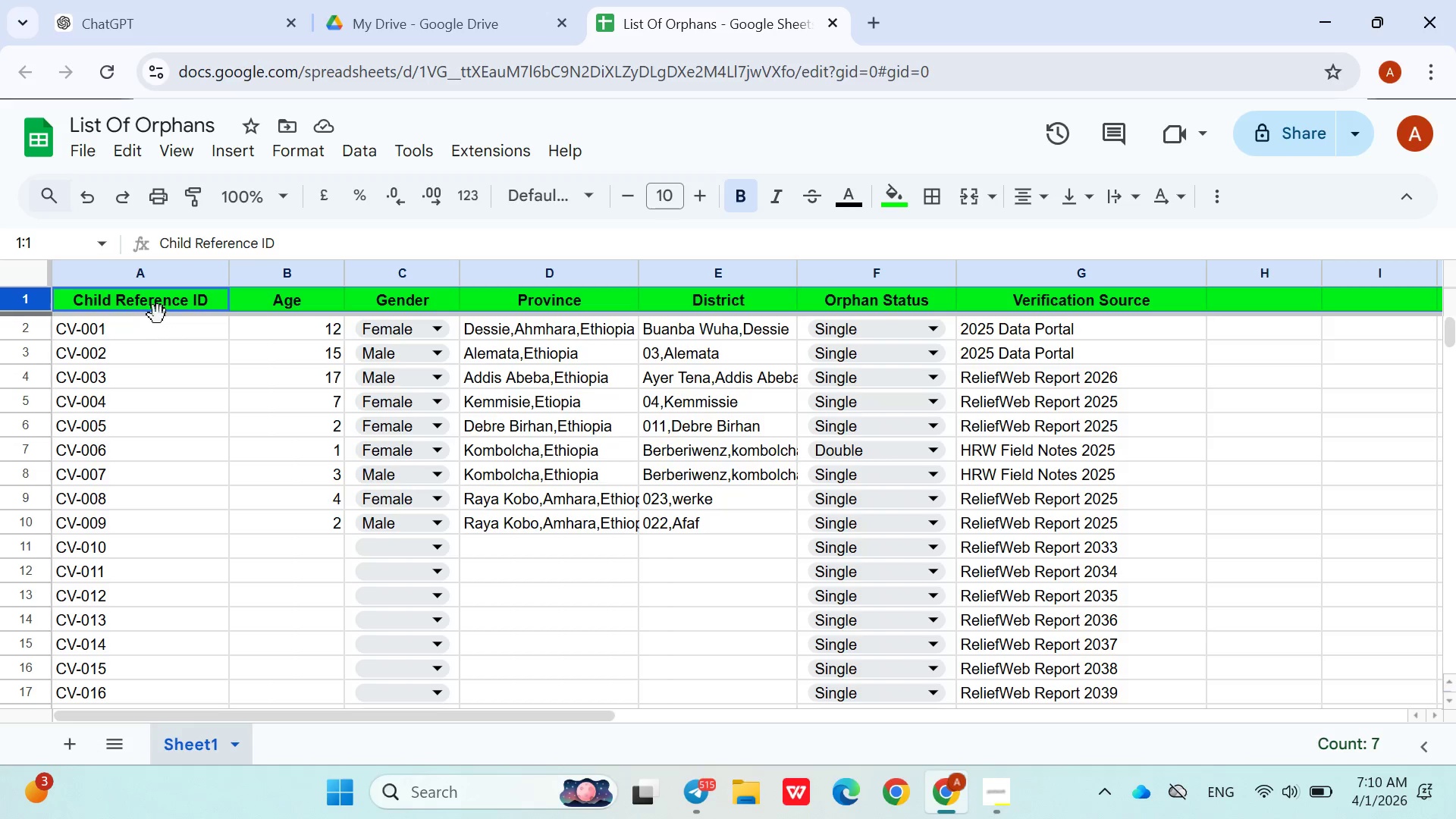 
wait(7.62)
 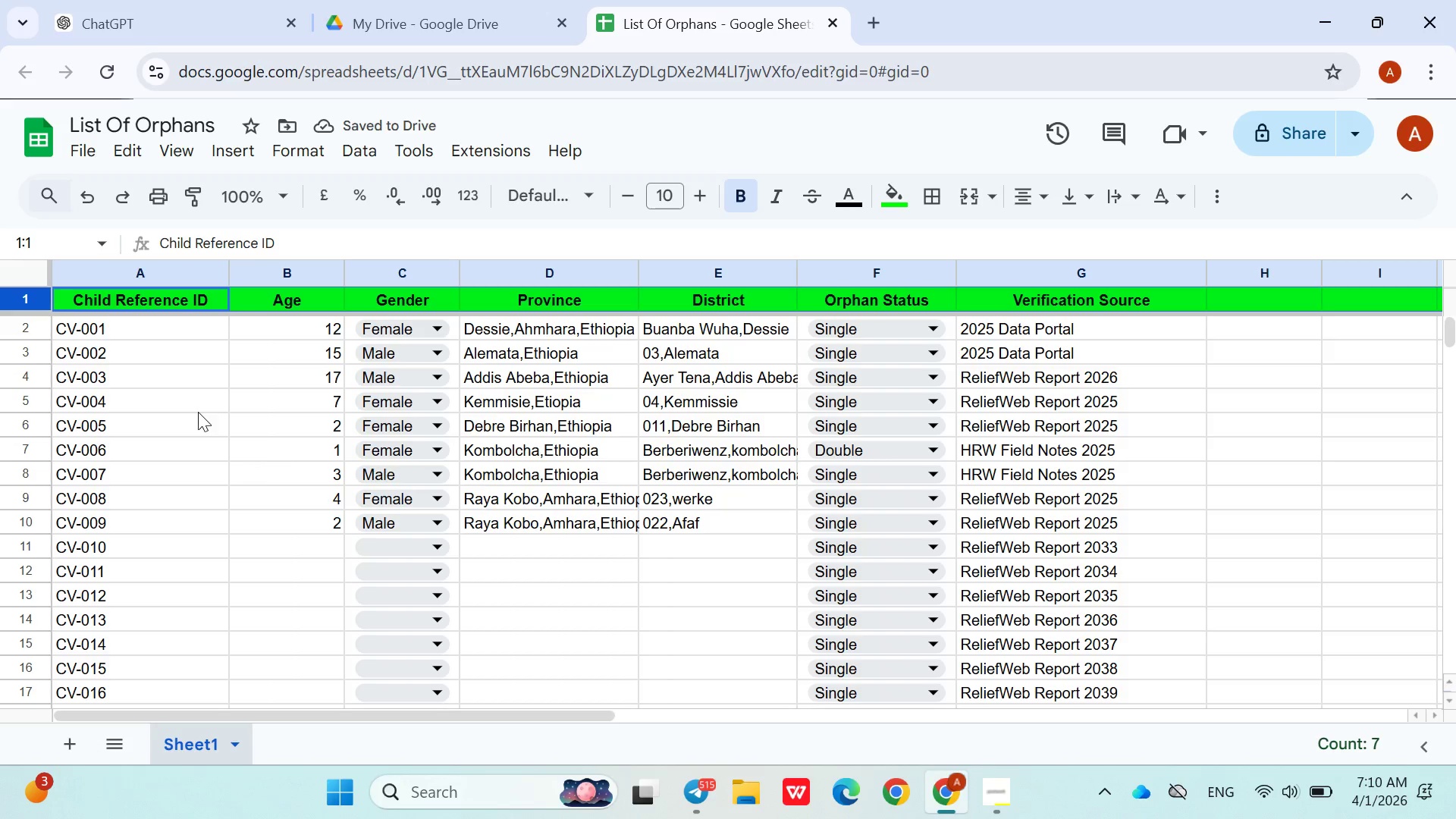 
left_click_drag(start_coordinate=[37, 313], to_coordinate=[37, 342])
 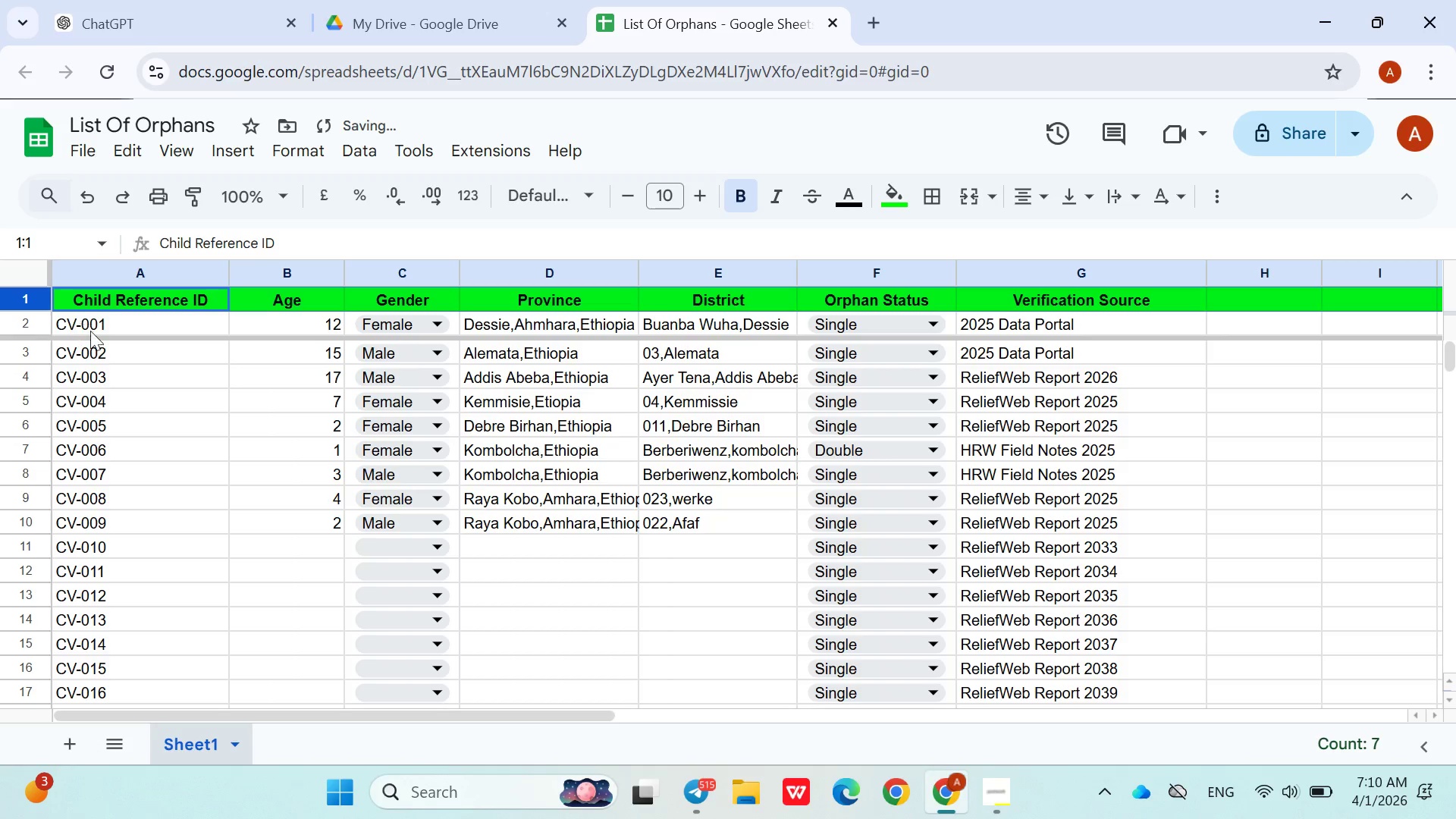 
left_click([96, 325])
 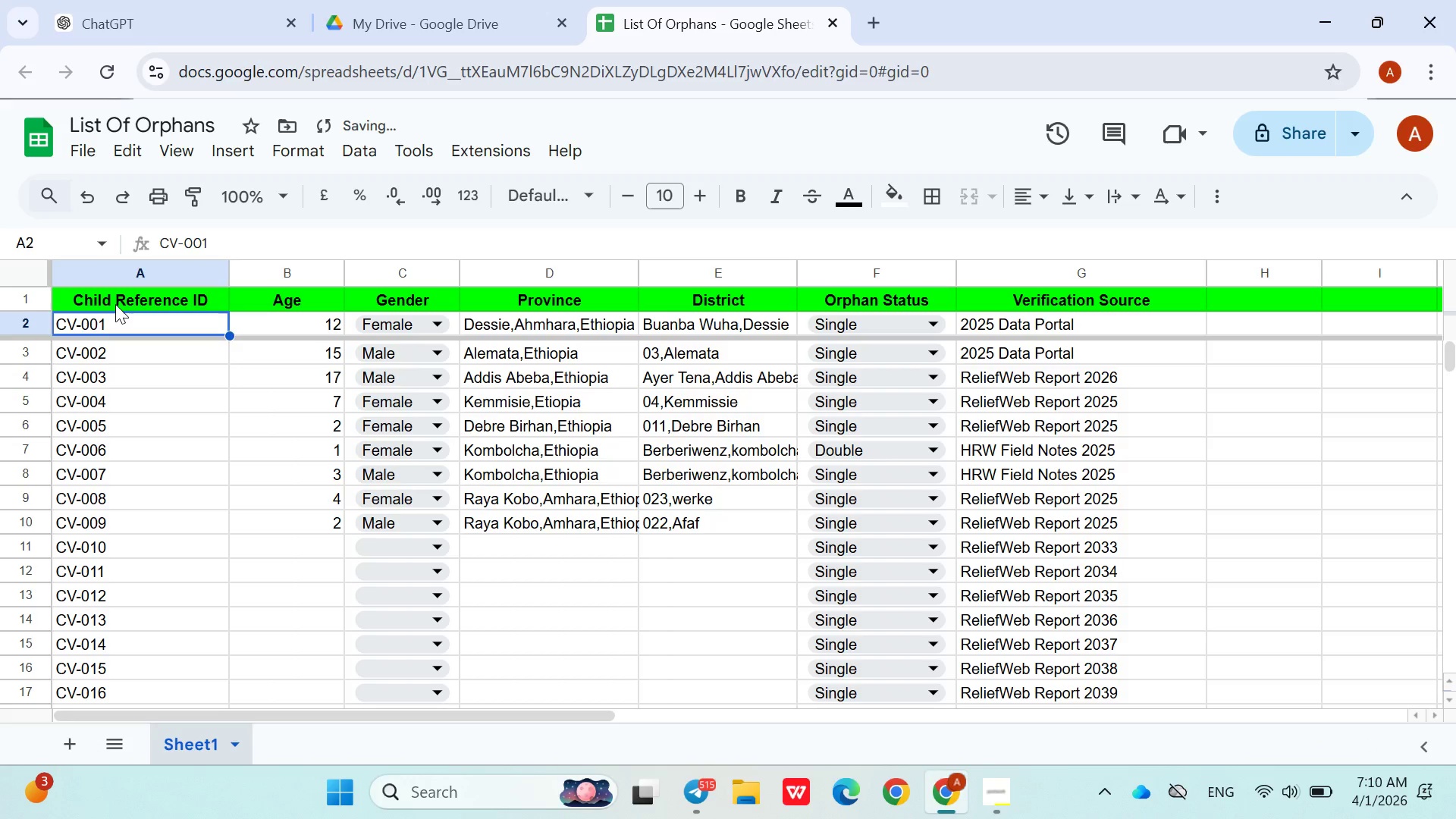 
left_click([115, 304])
 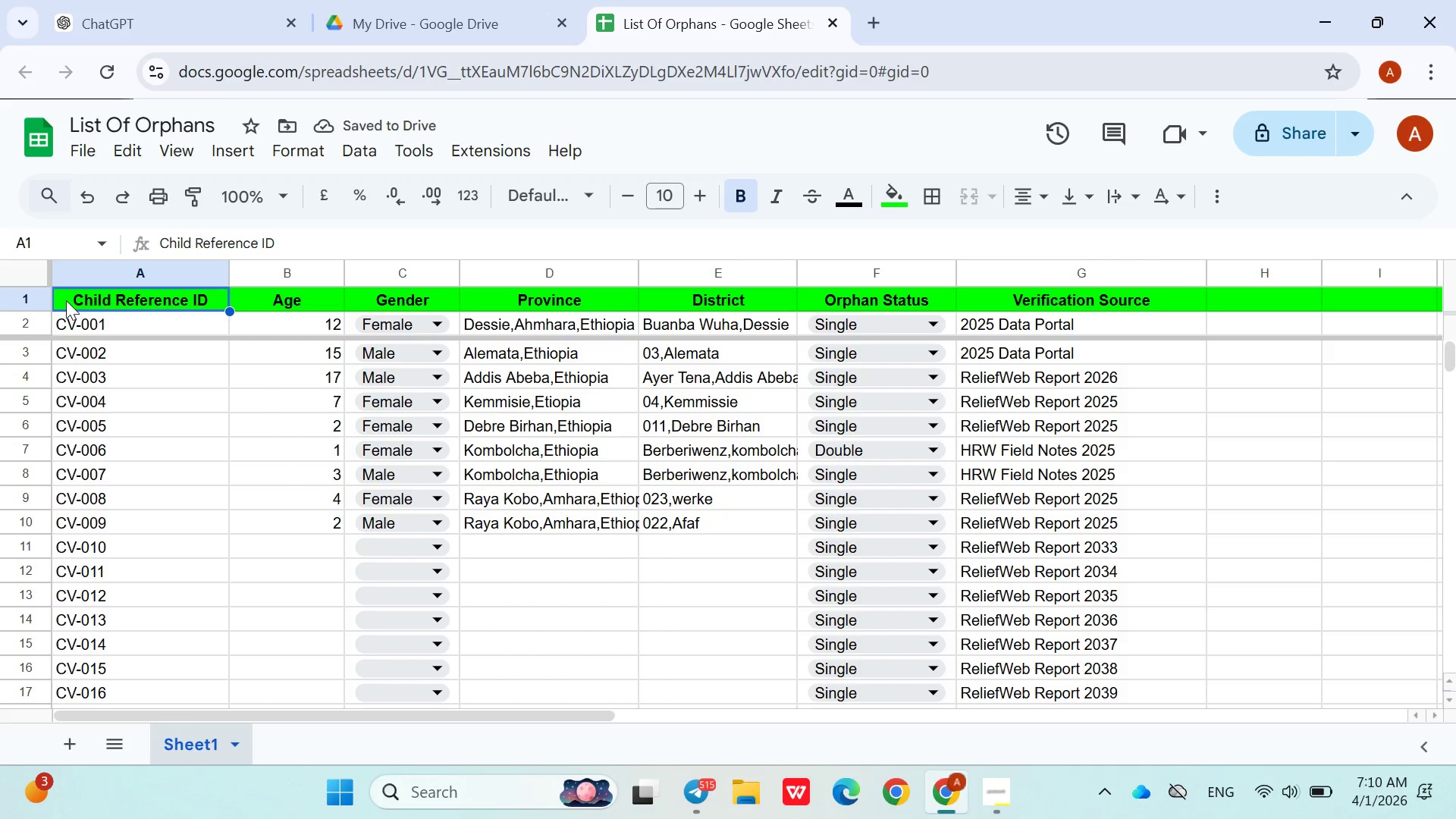 
left_click([58, 297])
 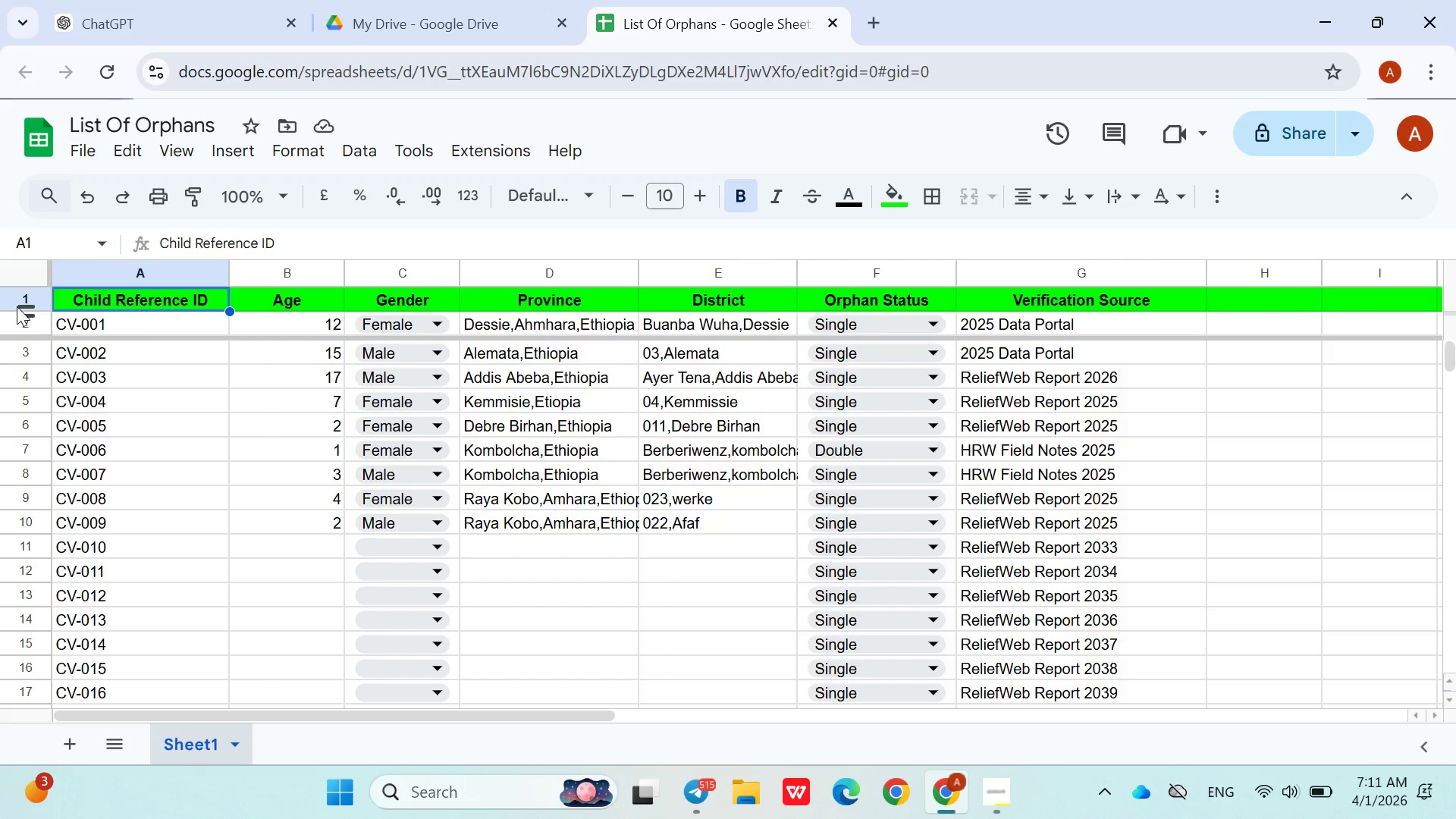 
left_click_drag(start_coordinate=[20, 306], to_coordinate=[28, 350])
 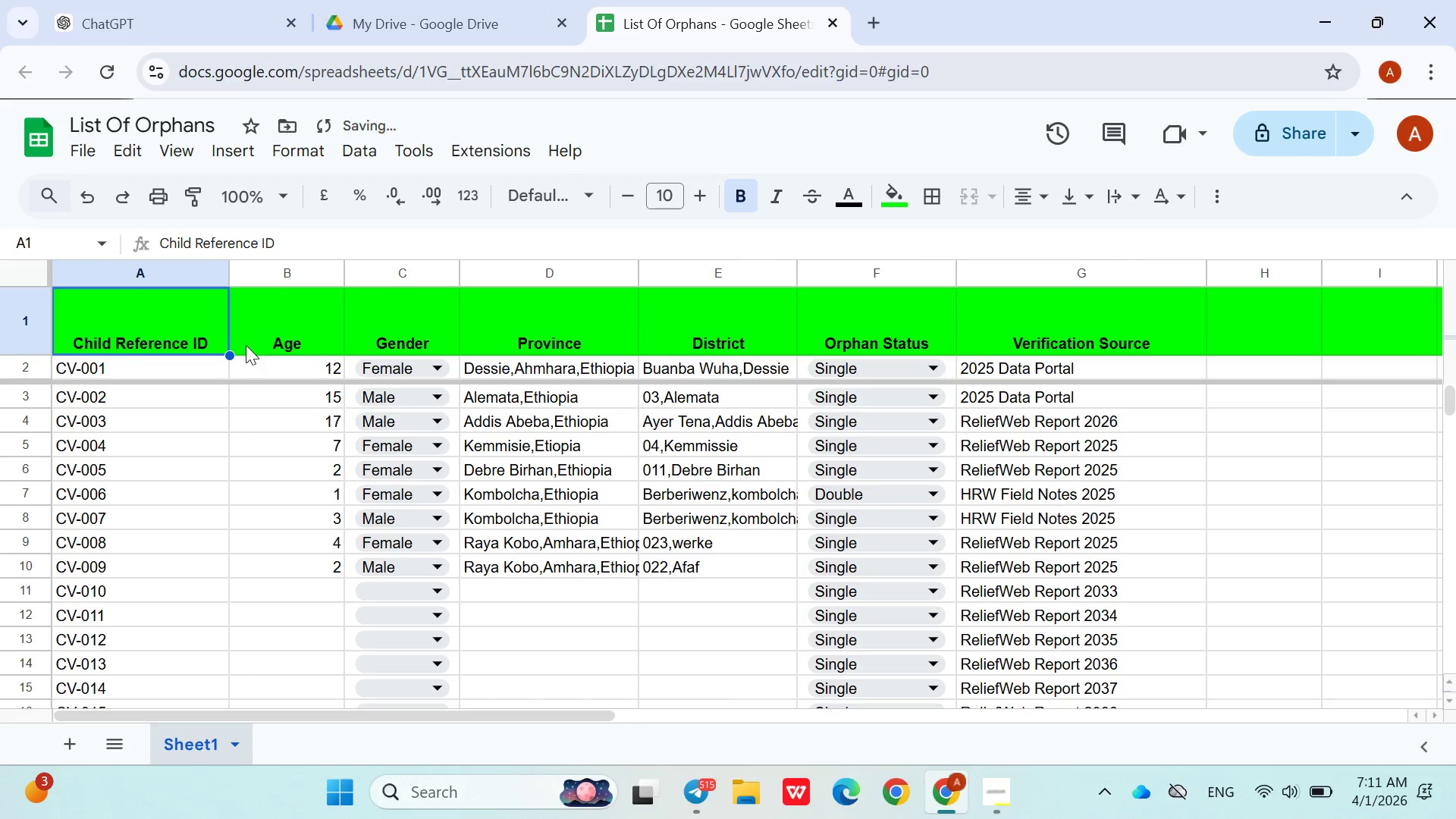 
left_click([34, 339])
 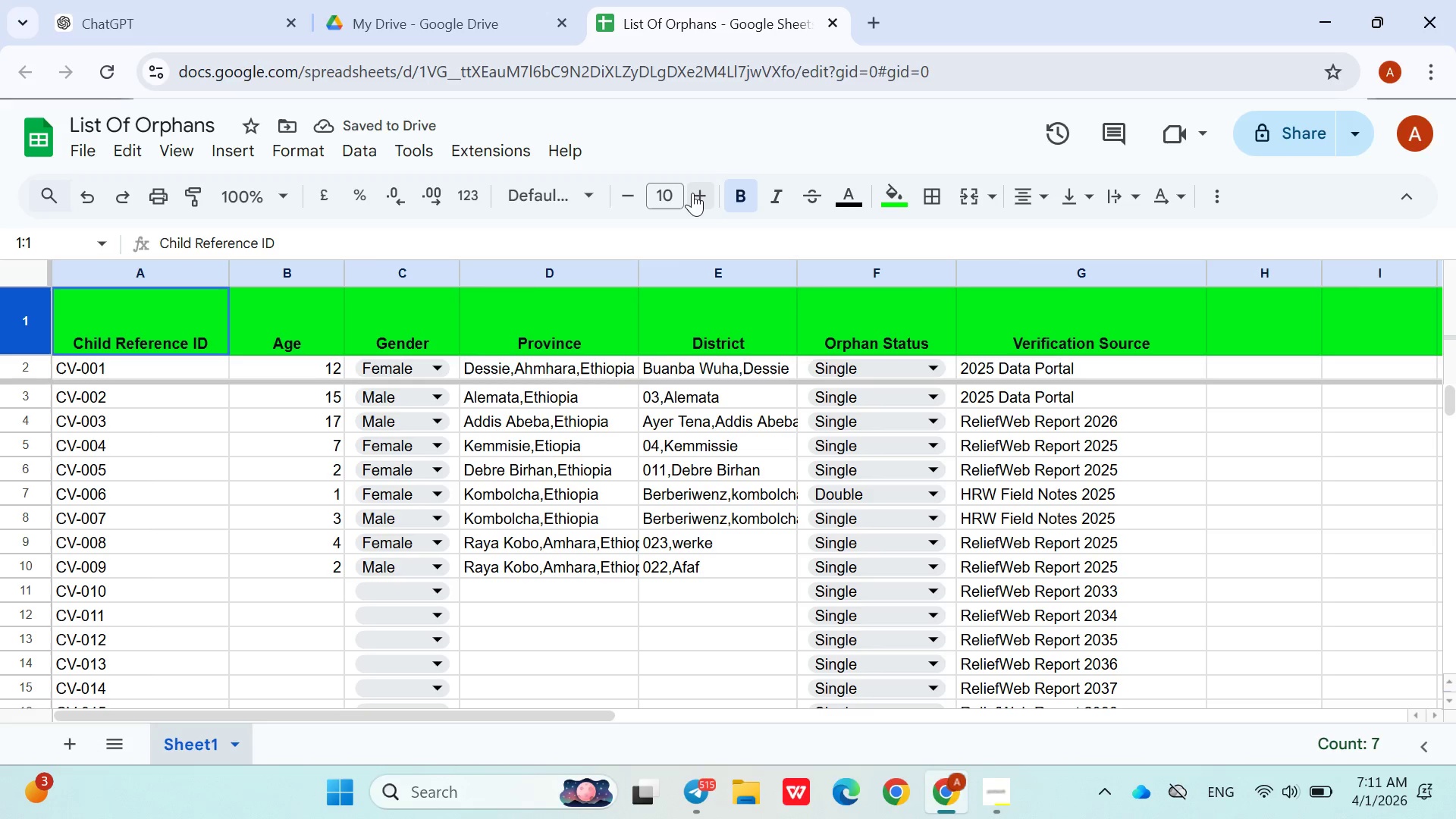 
double_click([692, 193])
 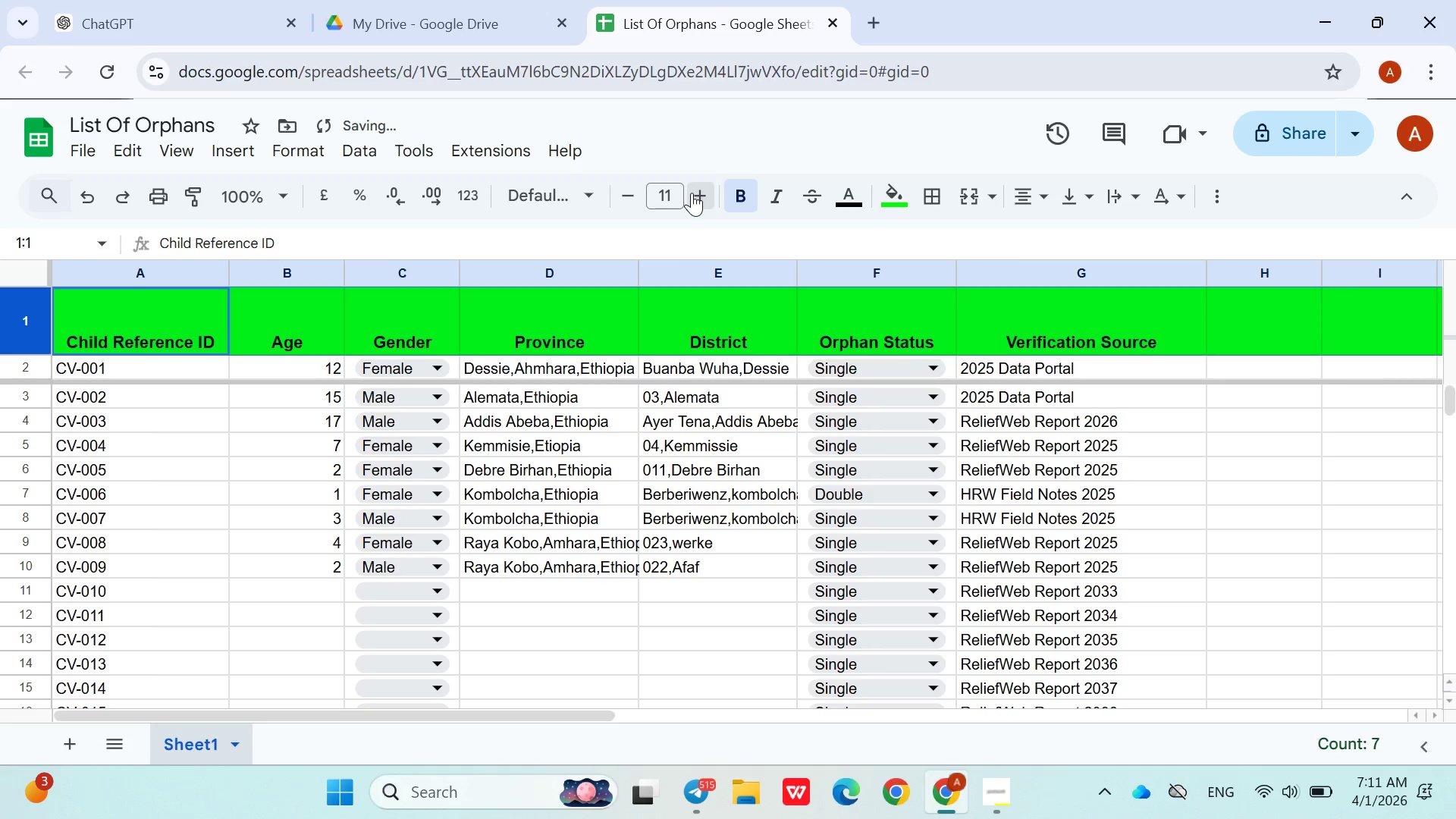 
triple_click([692, 193])
 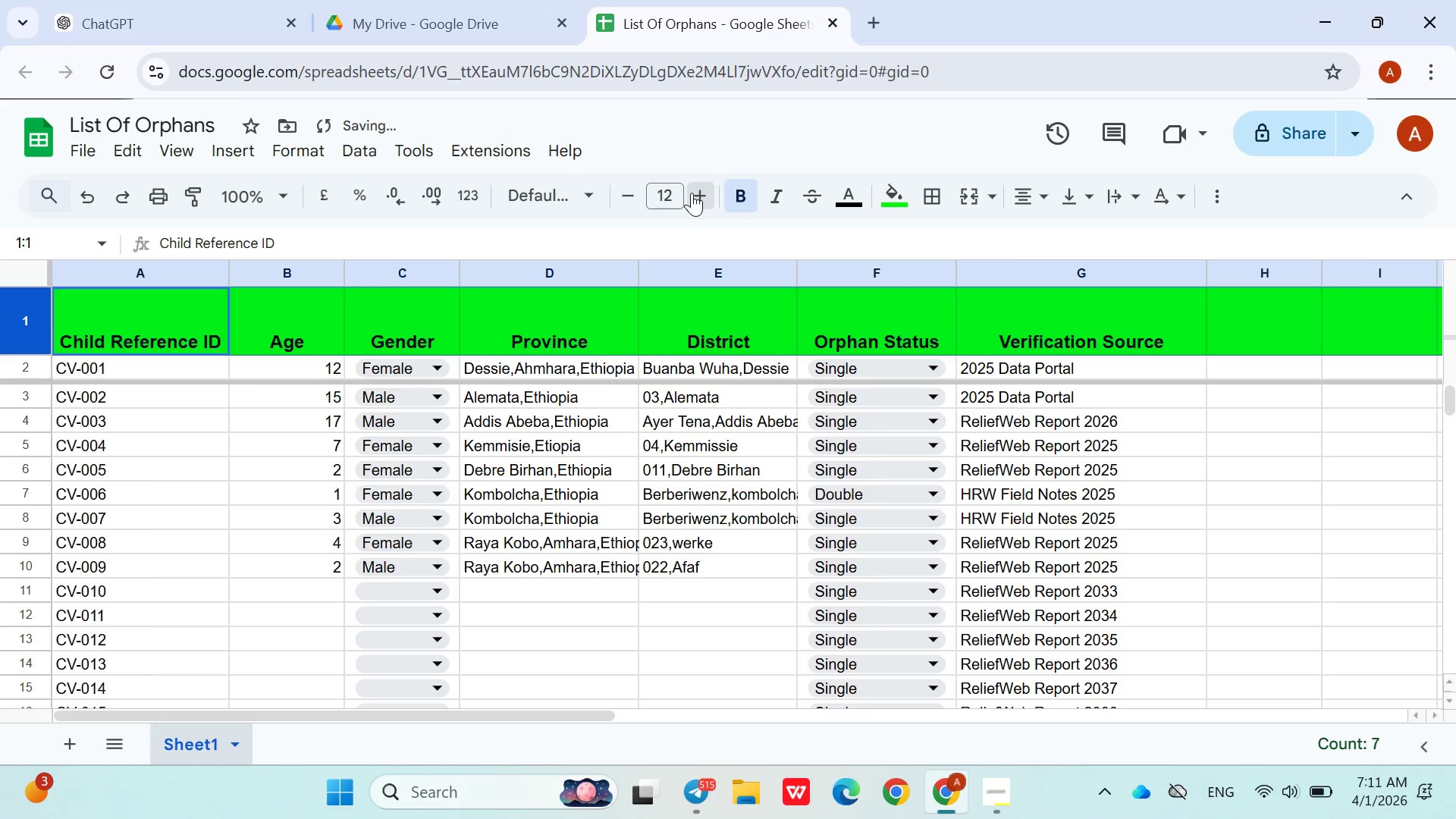 
triple_click([692, 193])
 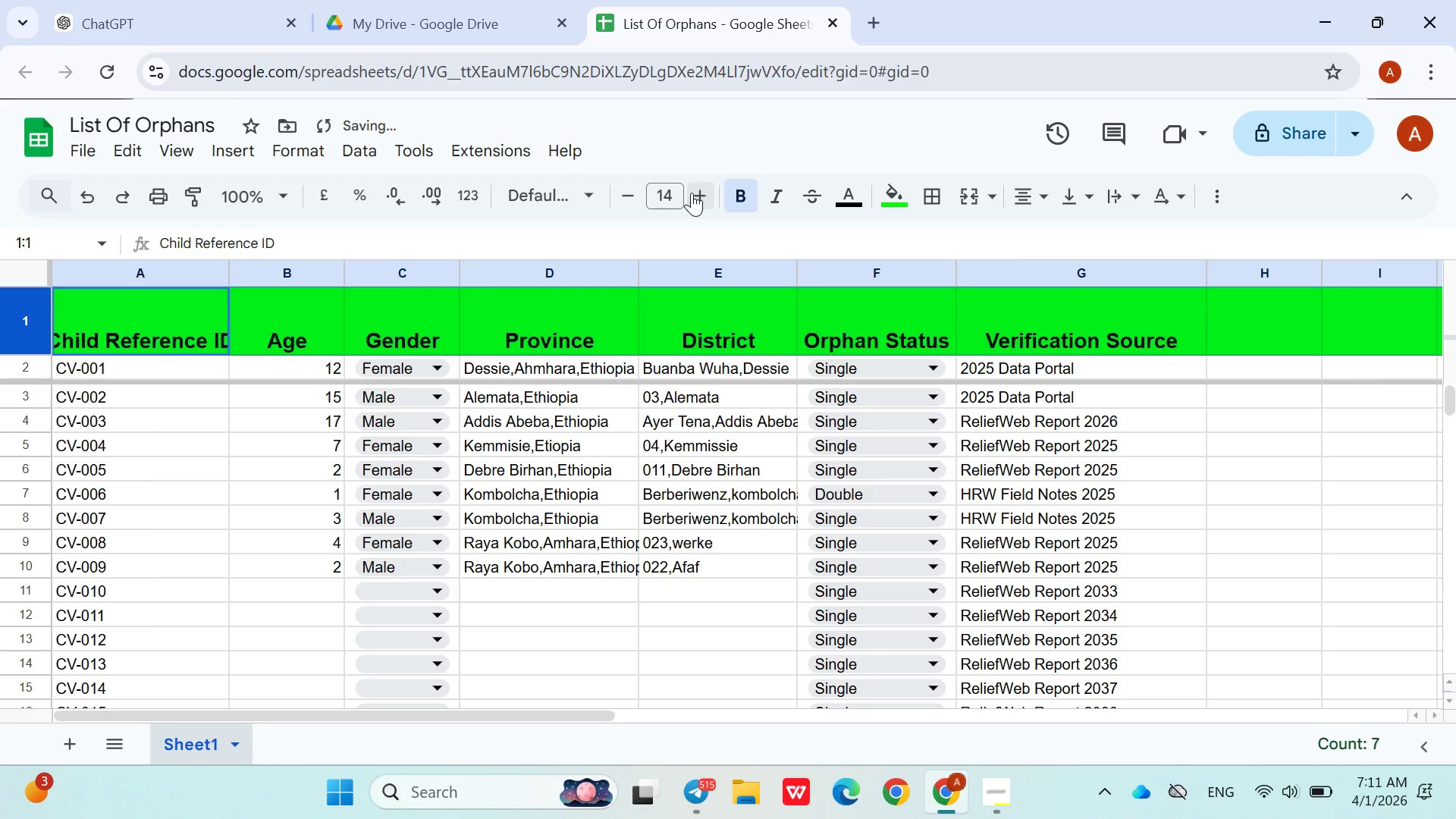 
triple_click([692, 193])
 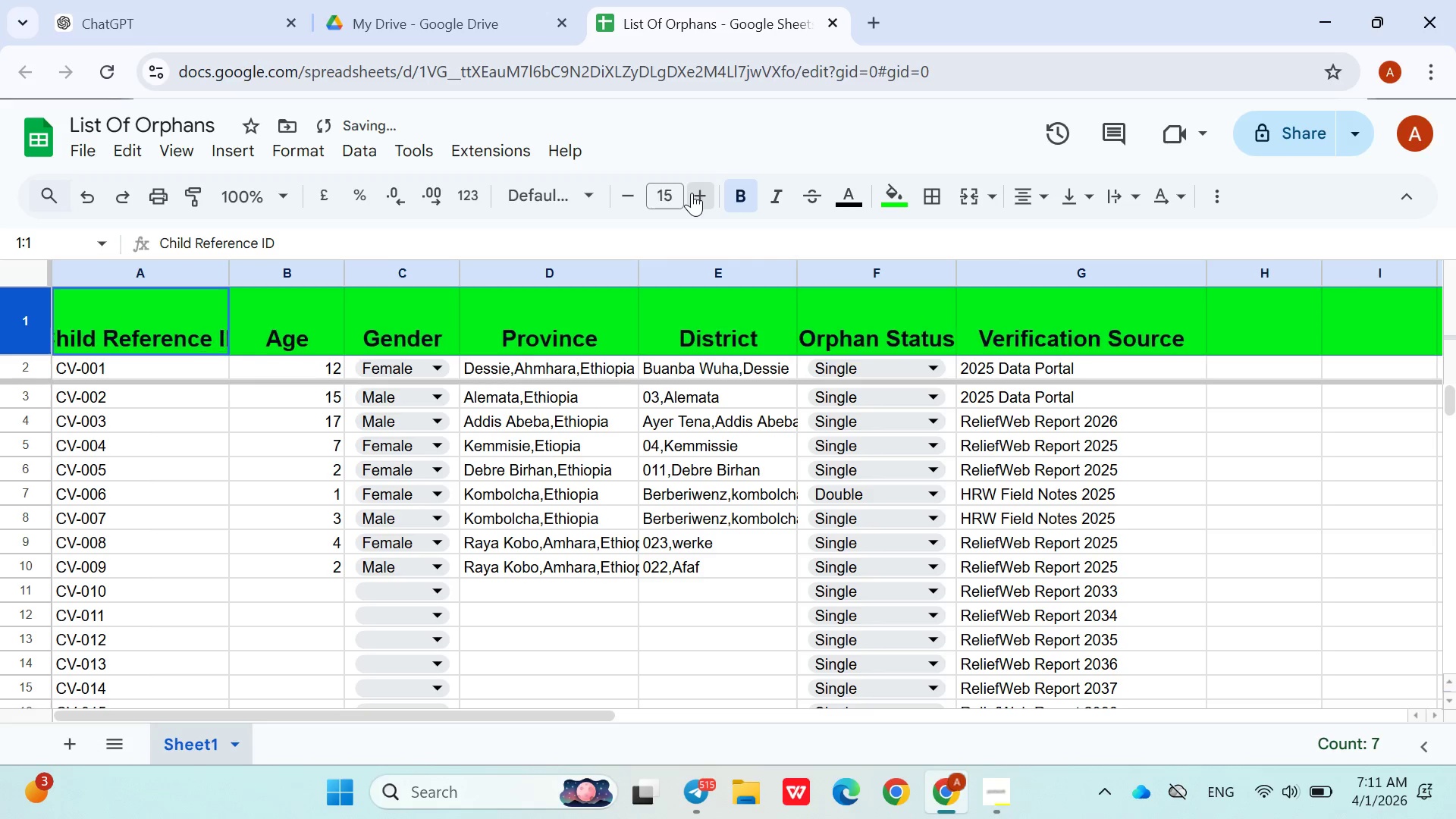 
triple_click([692, 193])
 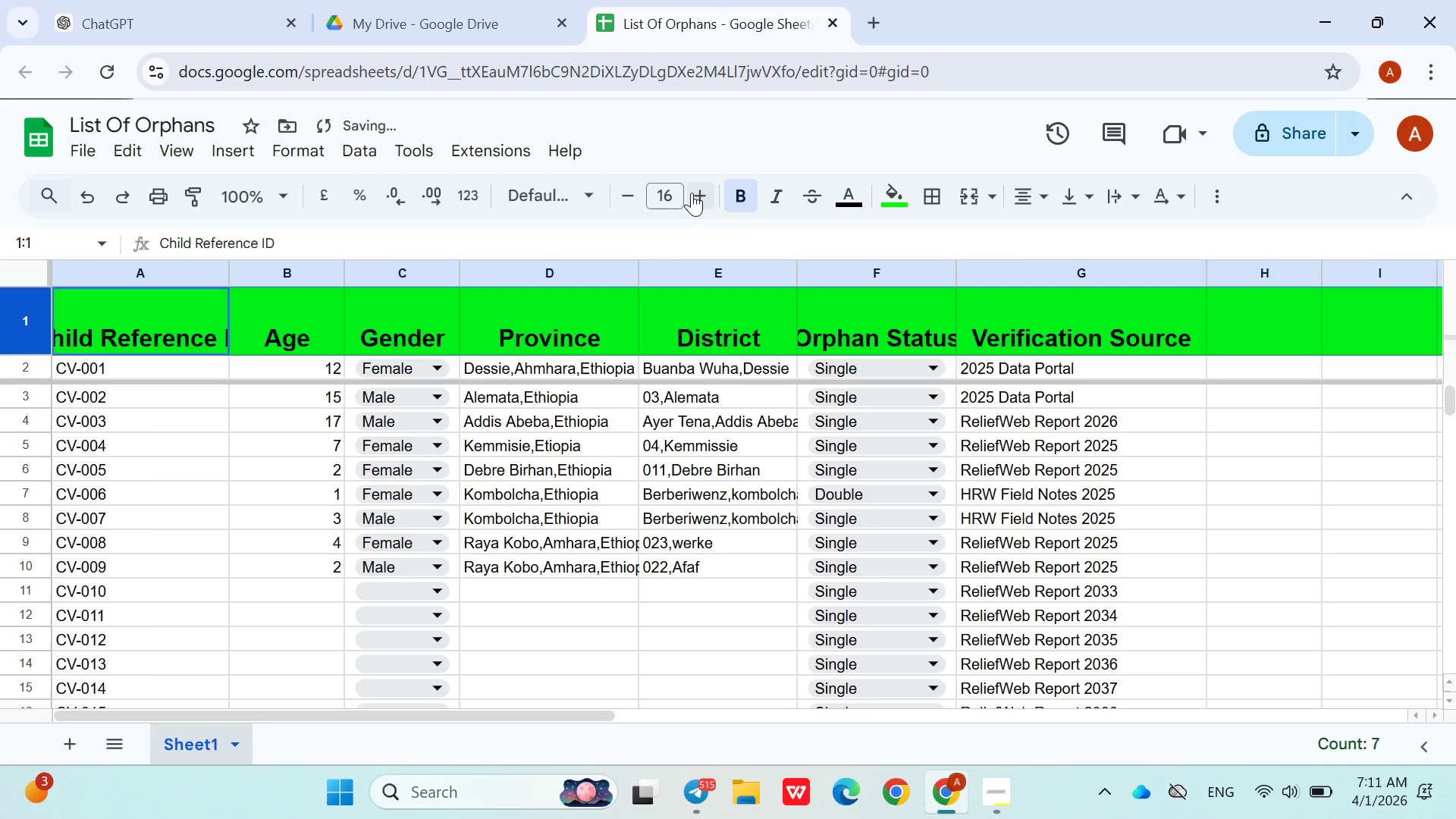 
triple_click([692, 193])
 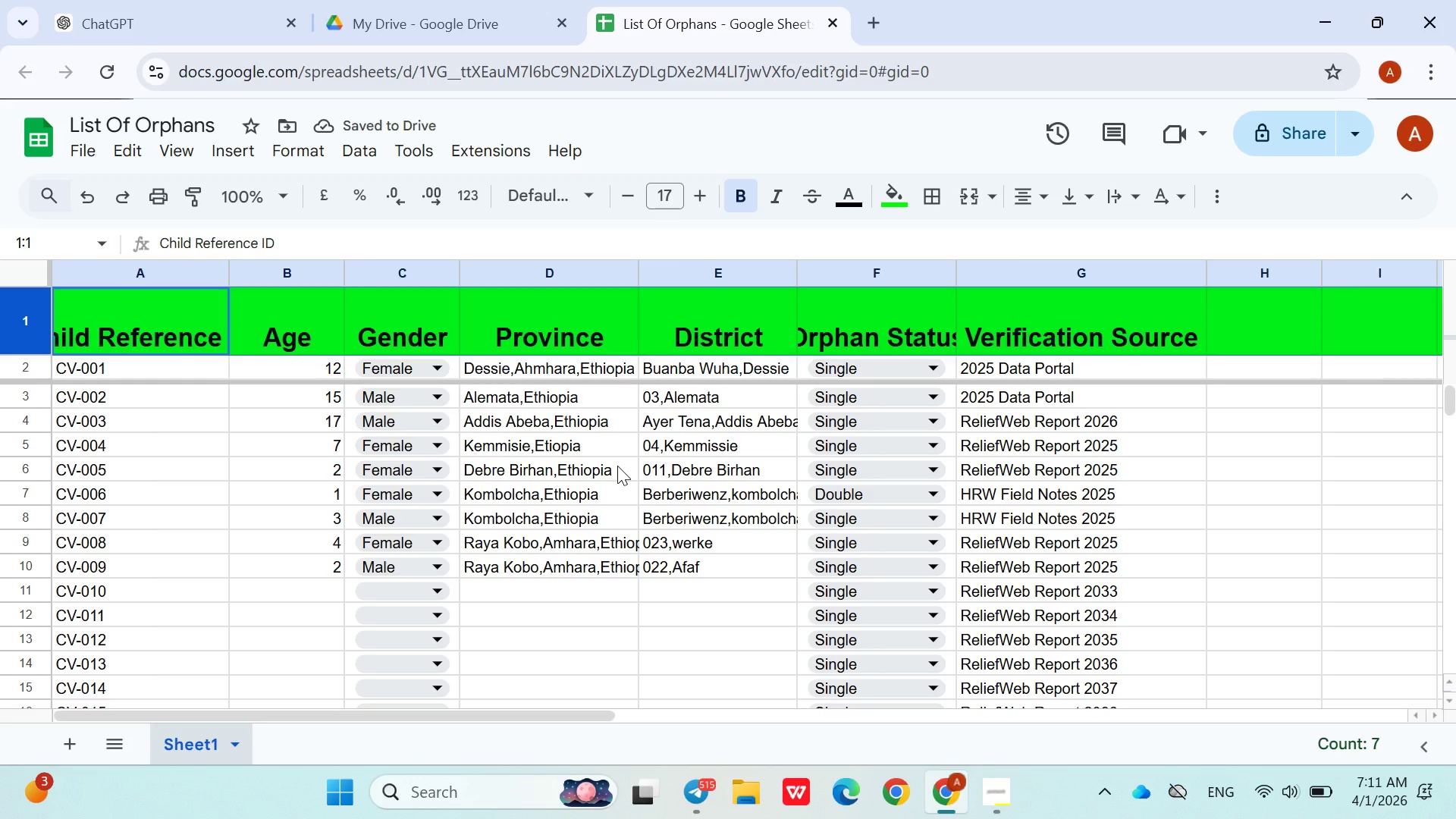 
left_click([331, 353])
 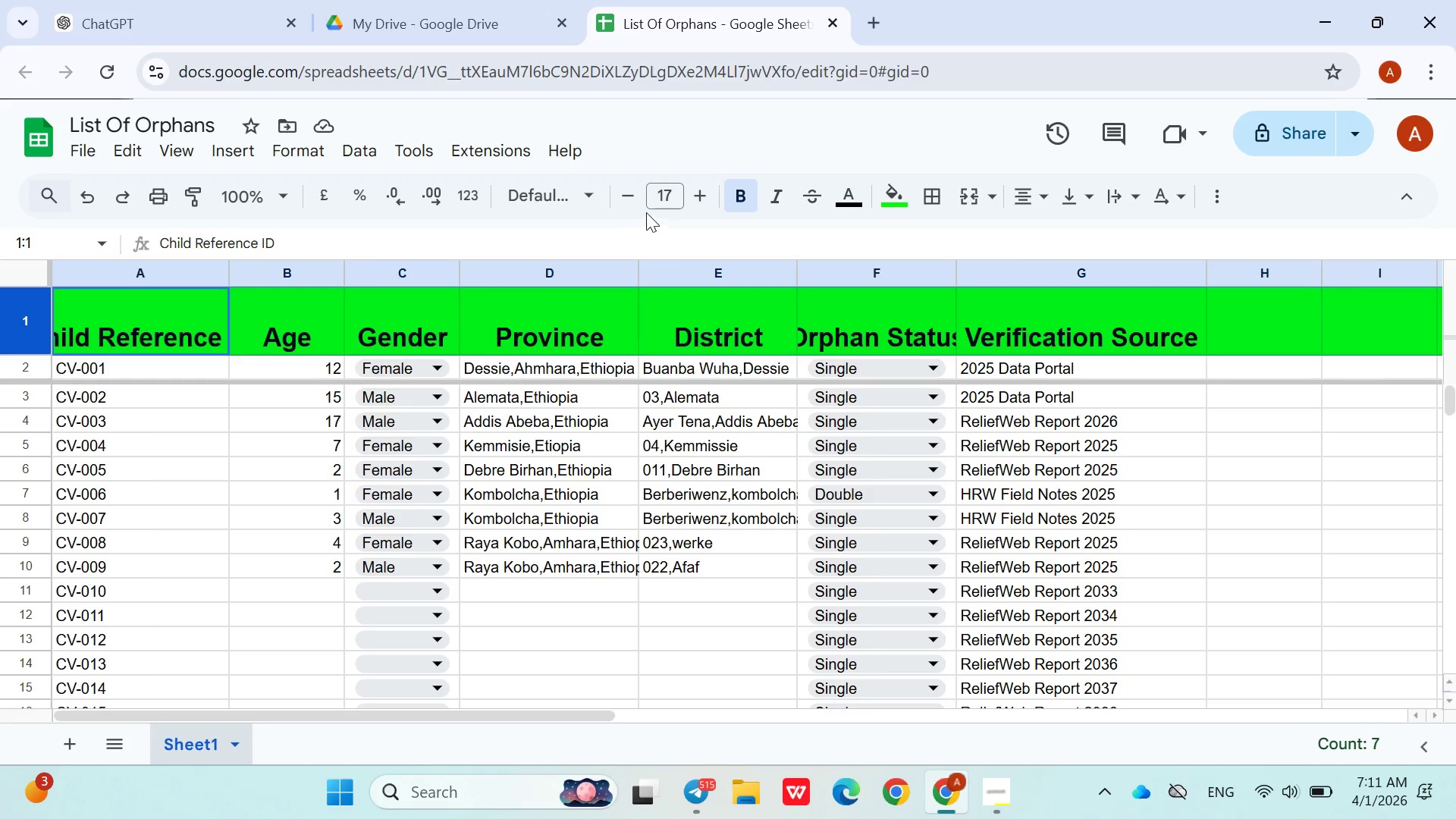 
left_click([625, 192])
 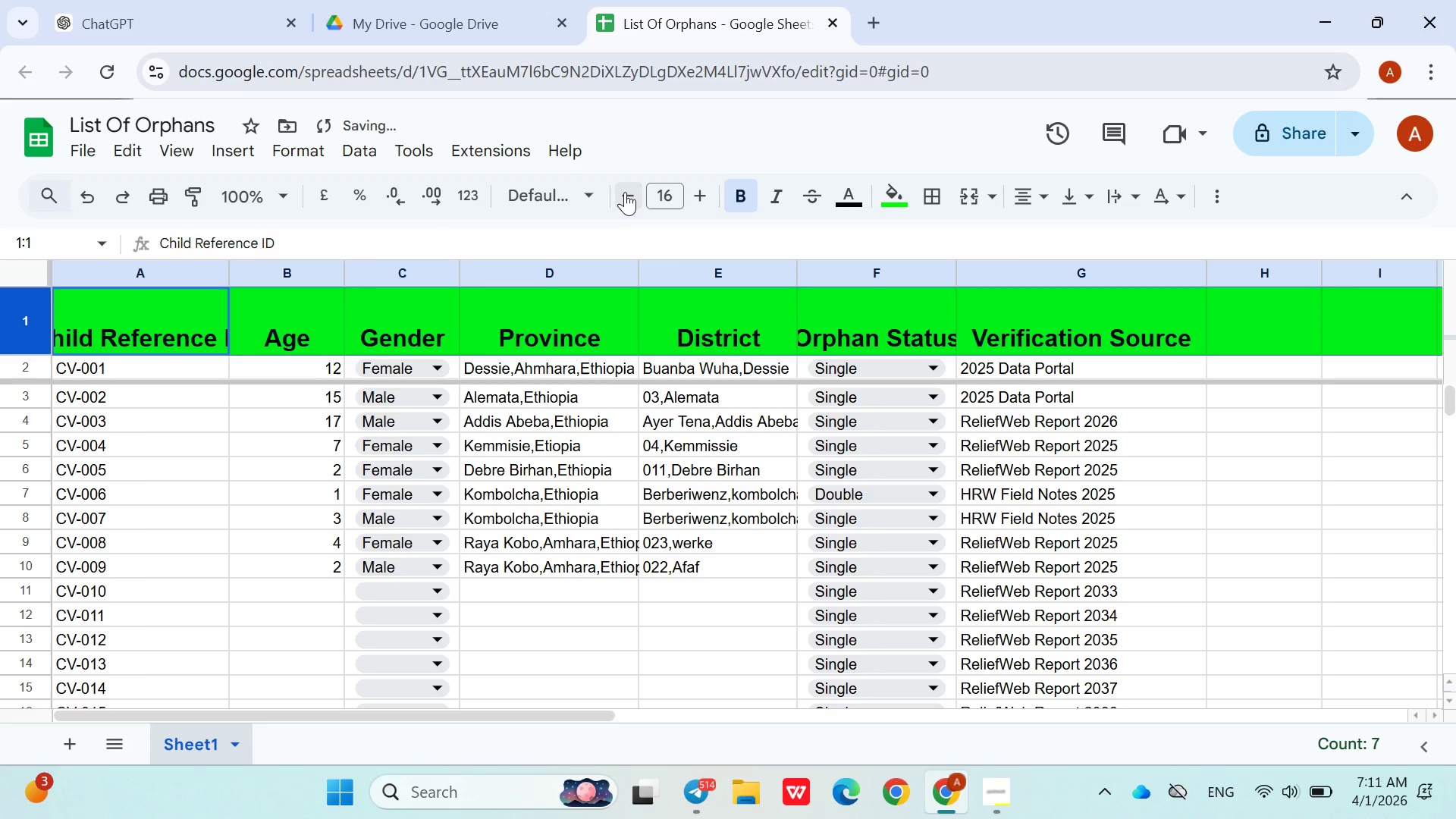 
left_click([625, 192])
 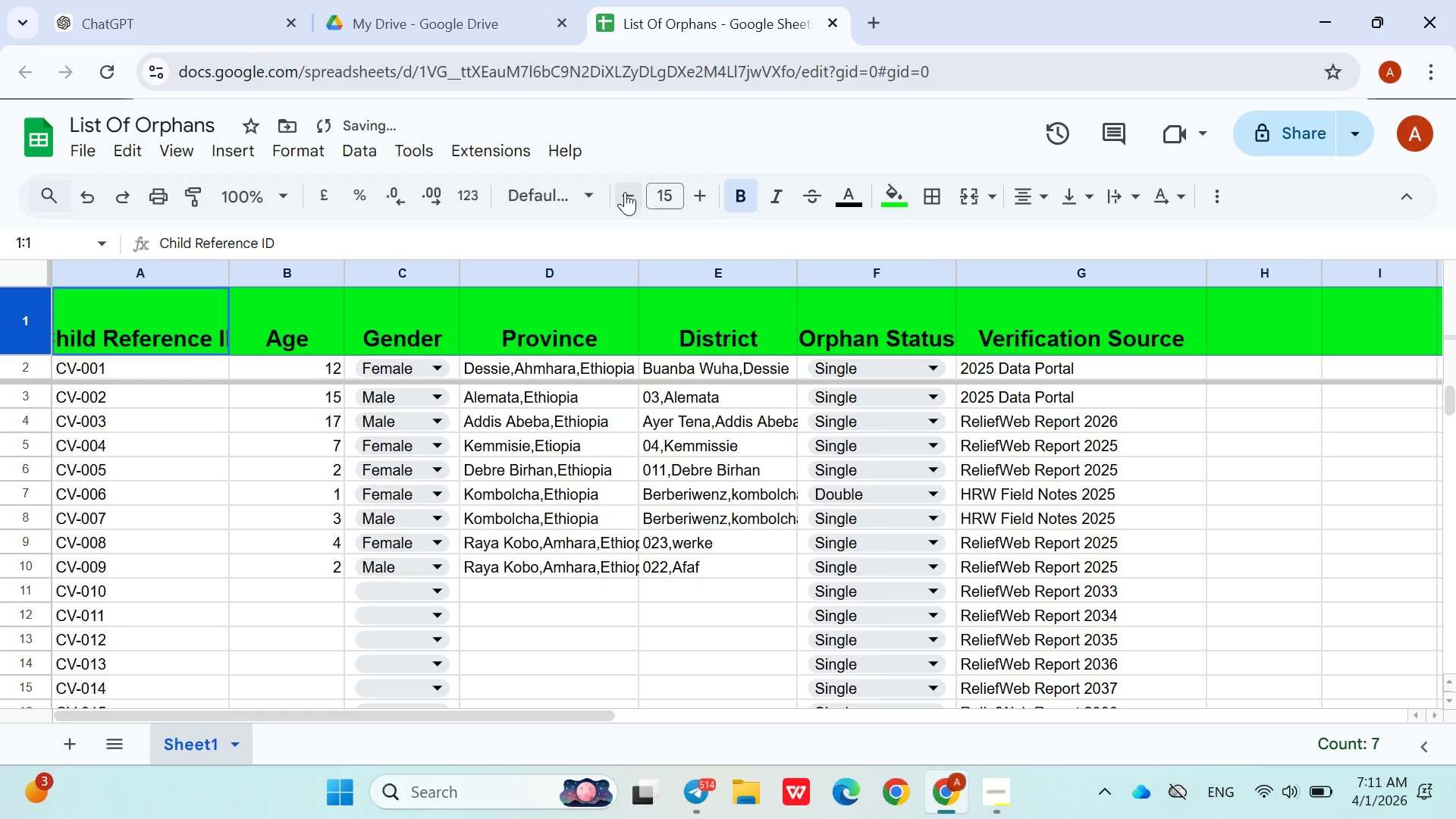 
left_click([625, 192])
 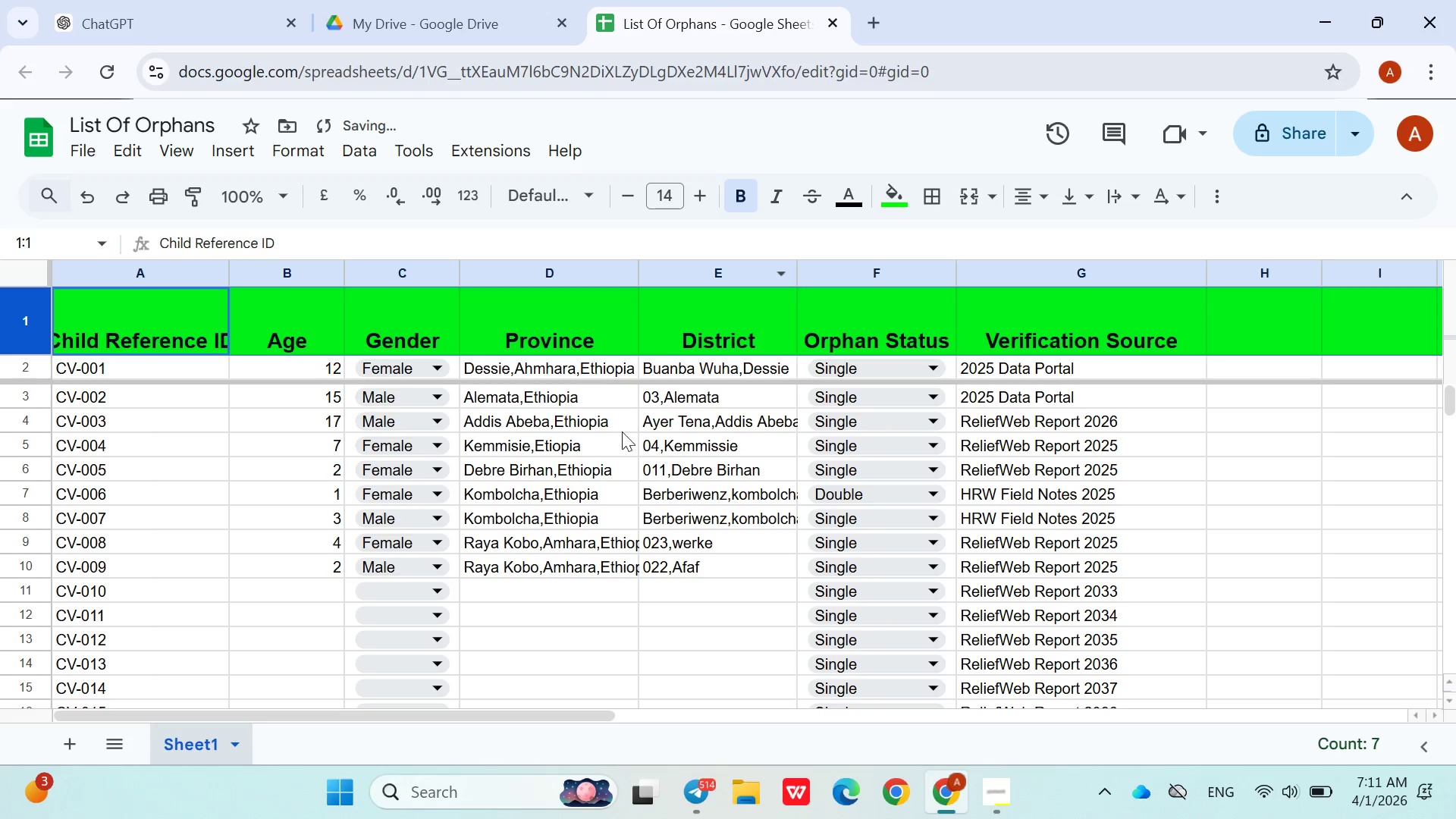 
left_click([616, 444])
 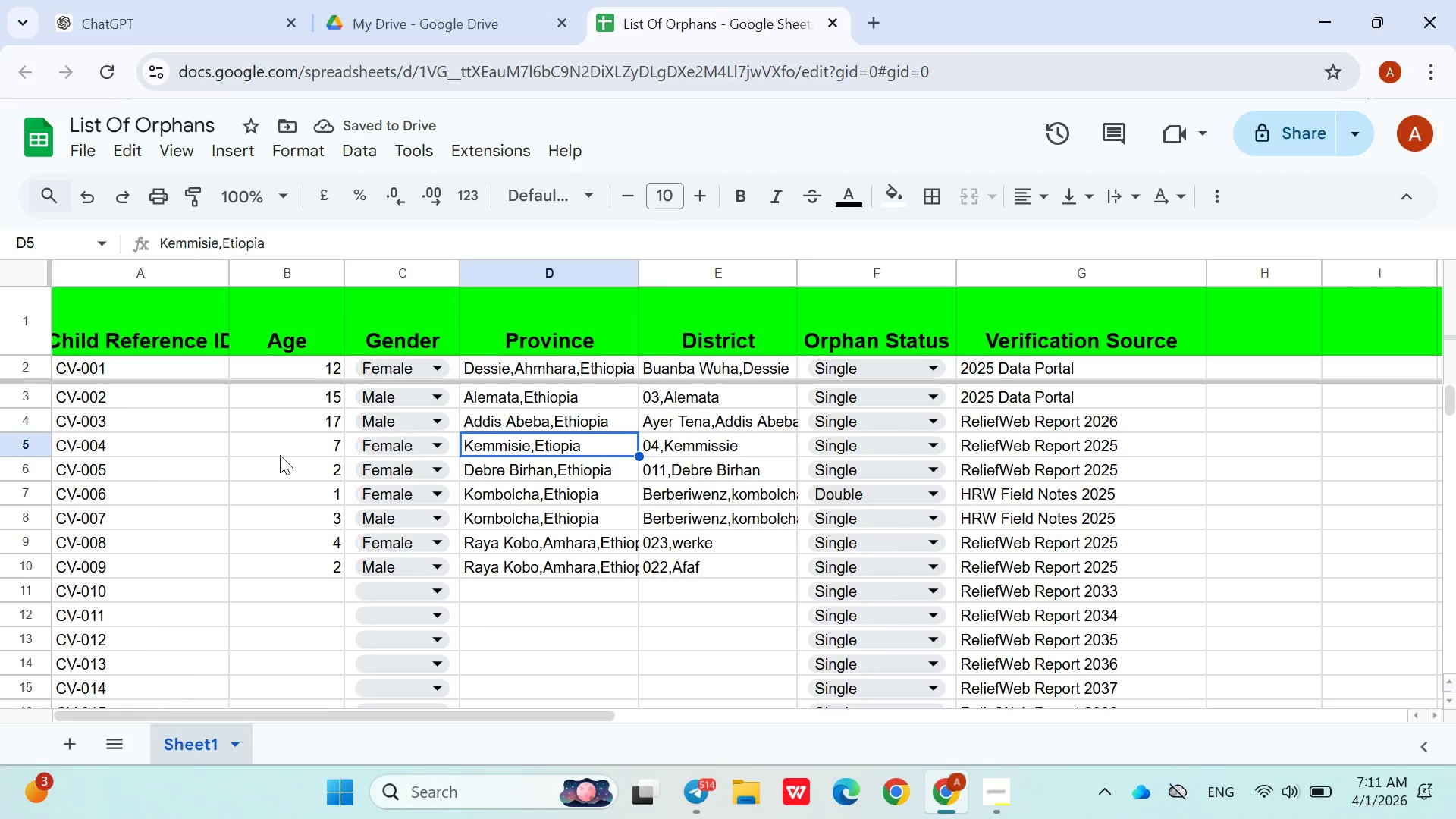 
left_click([194, 419])
 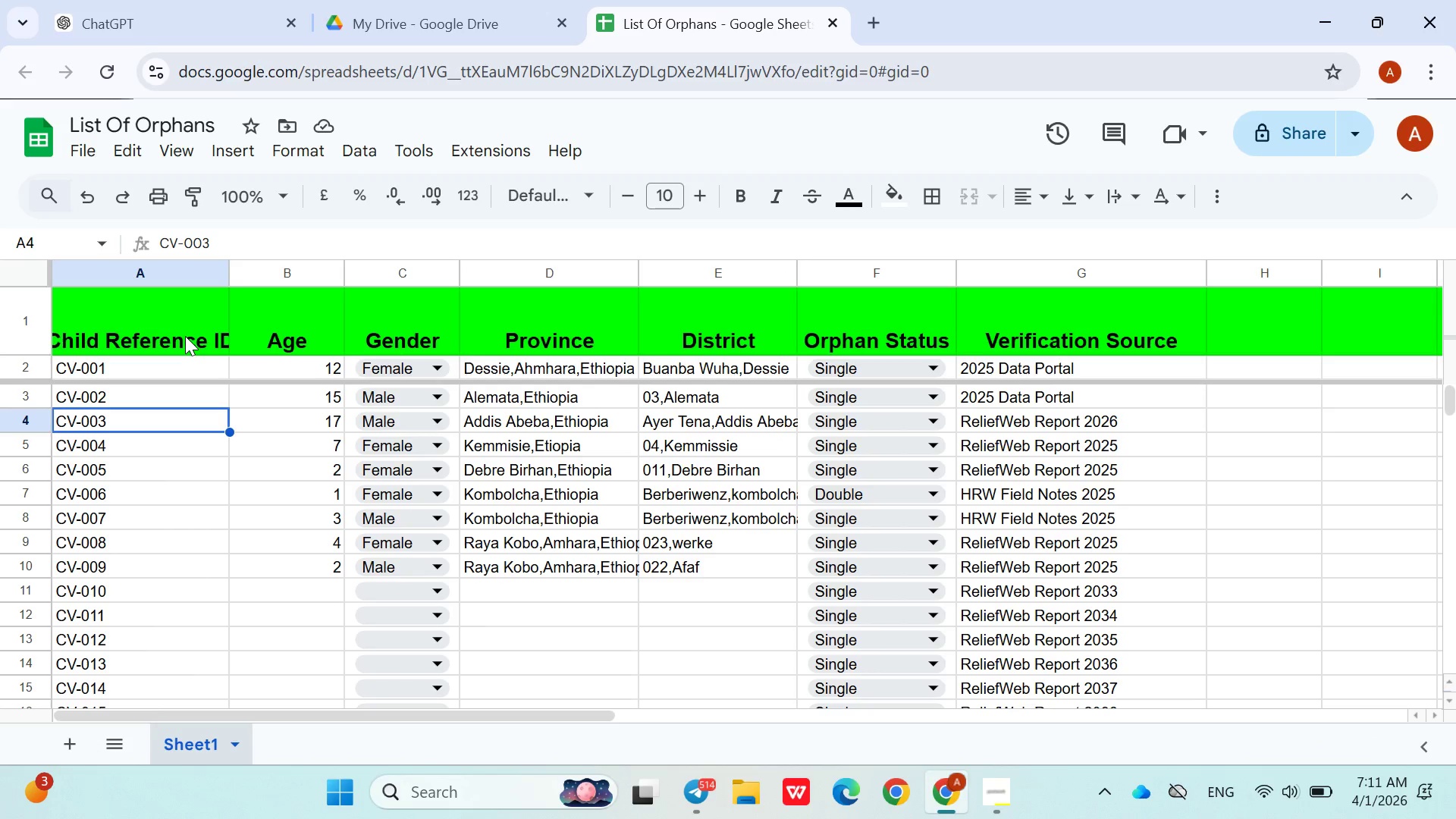 
left_click([183, 336])
 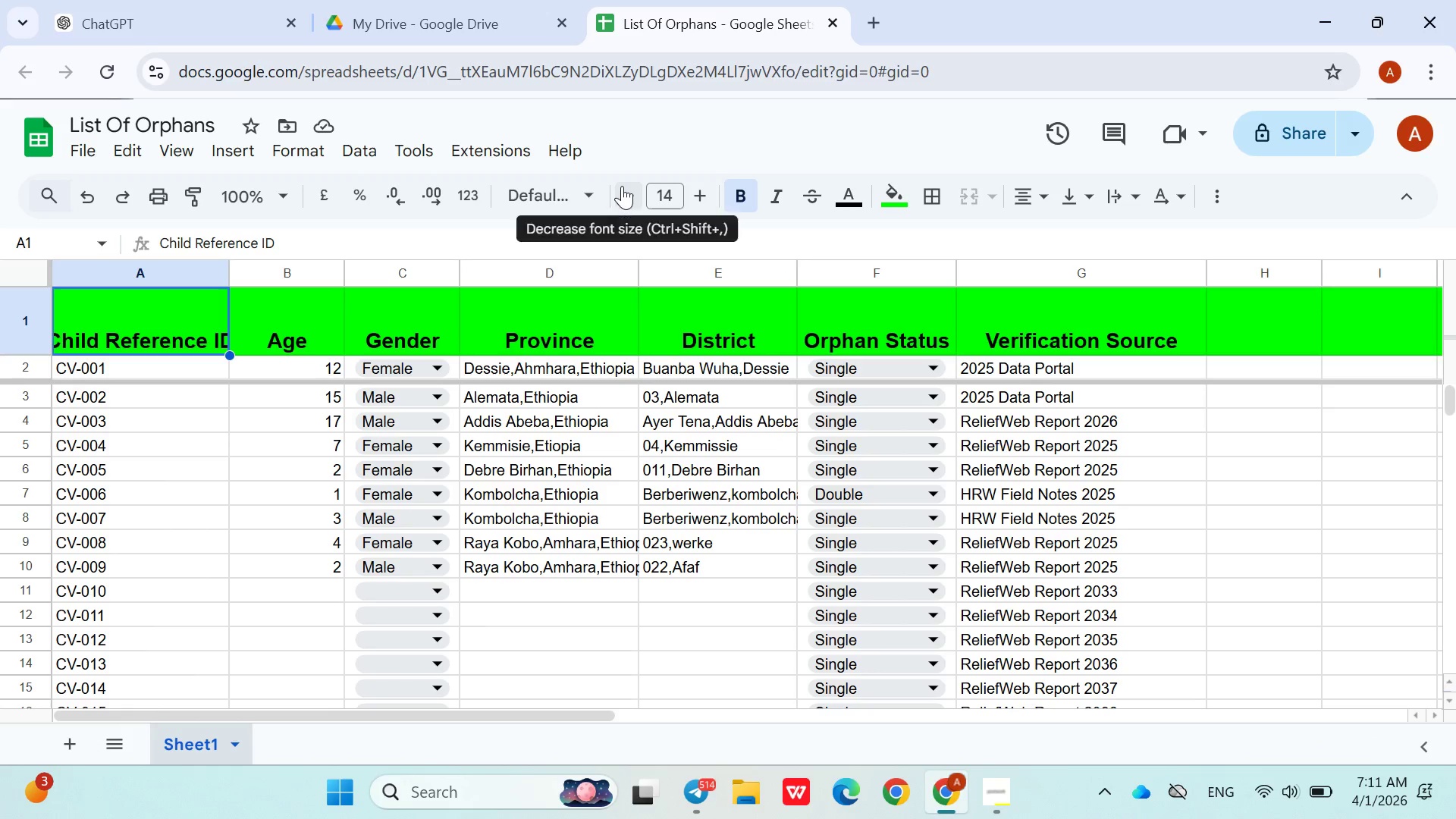 
left_click([624, 187])
 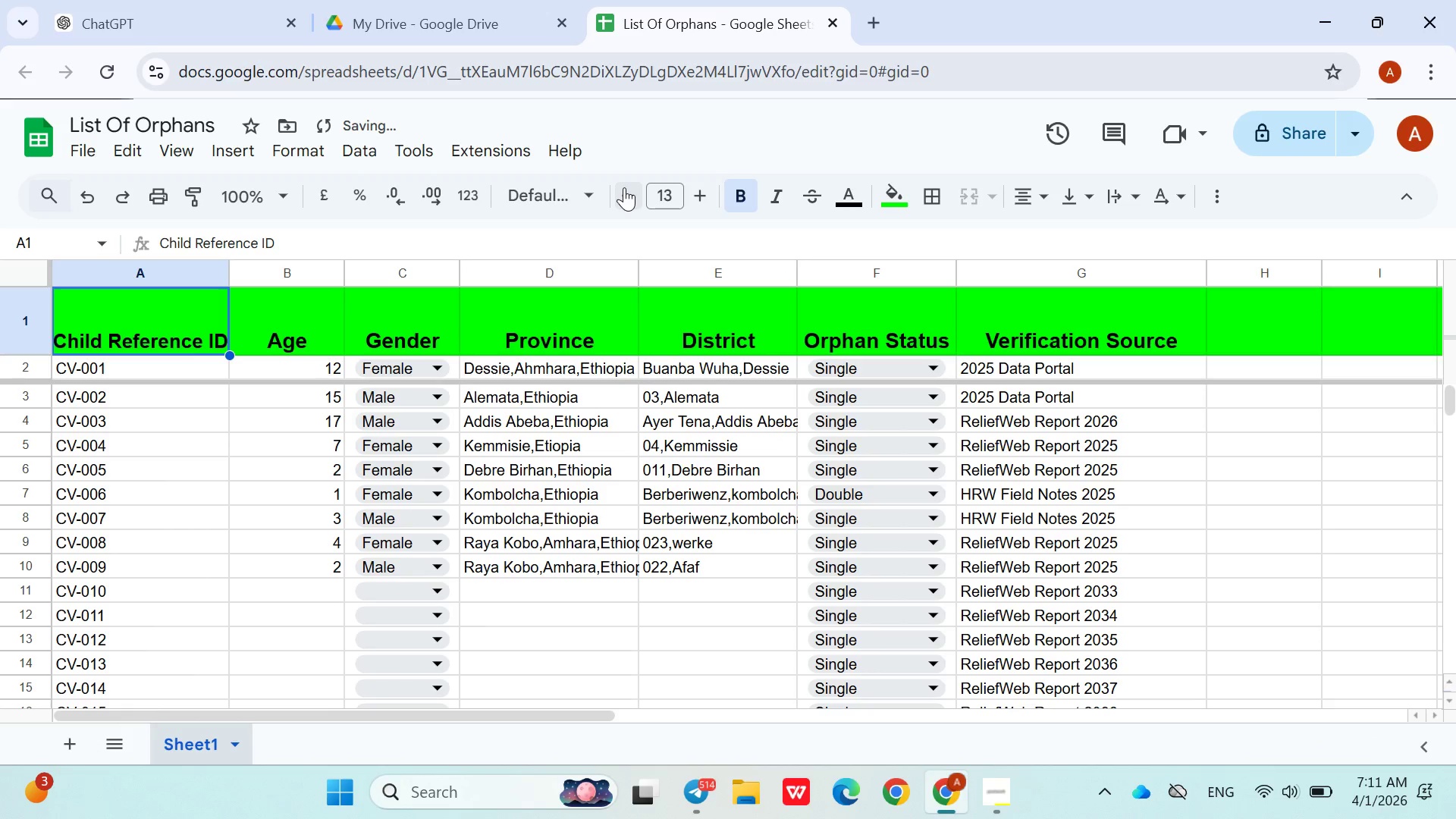 
left_click([624, 187])
 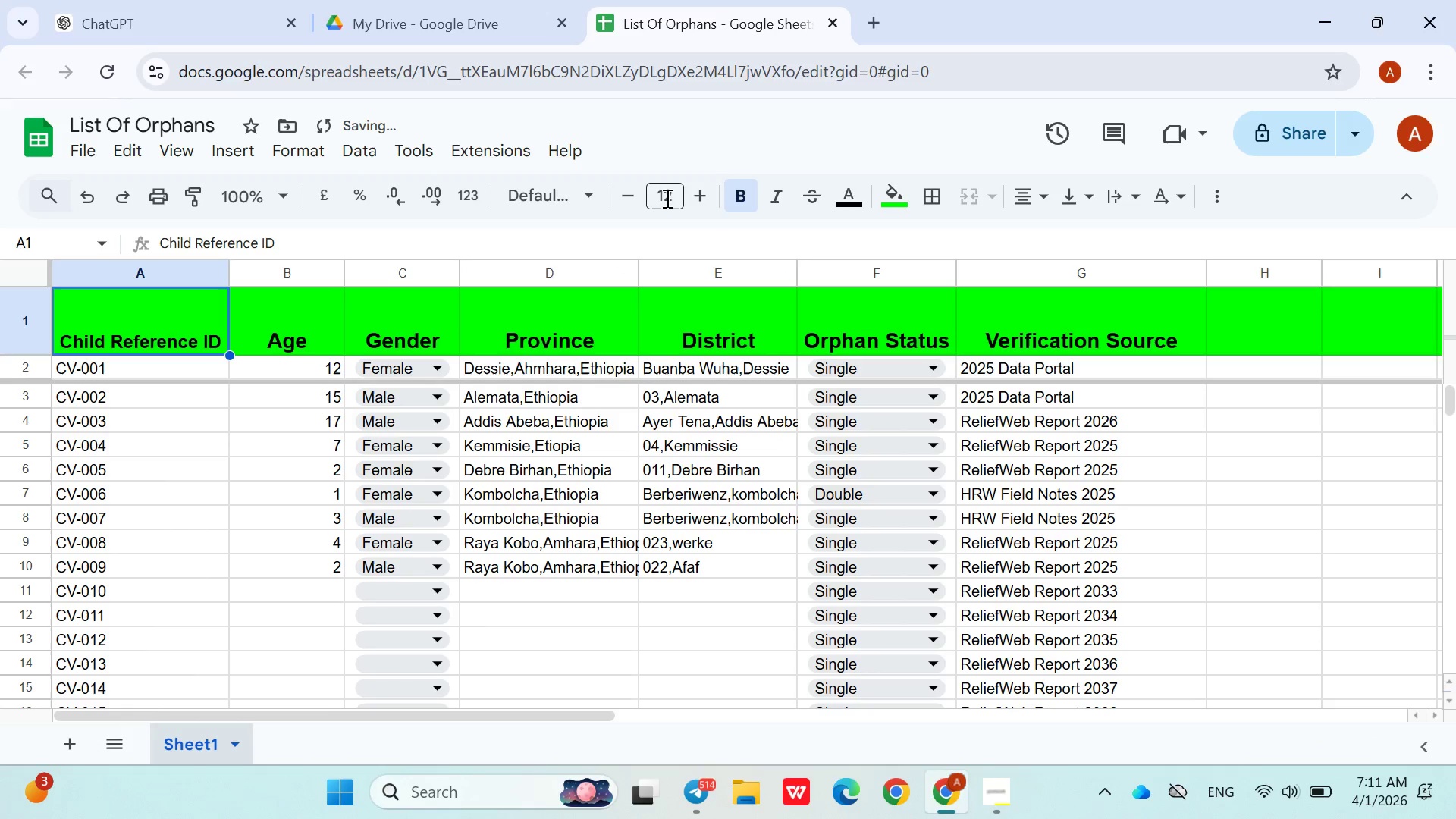 
left_click([689, 198])
 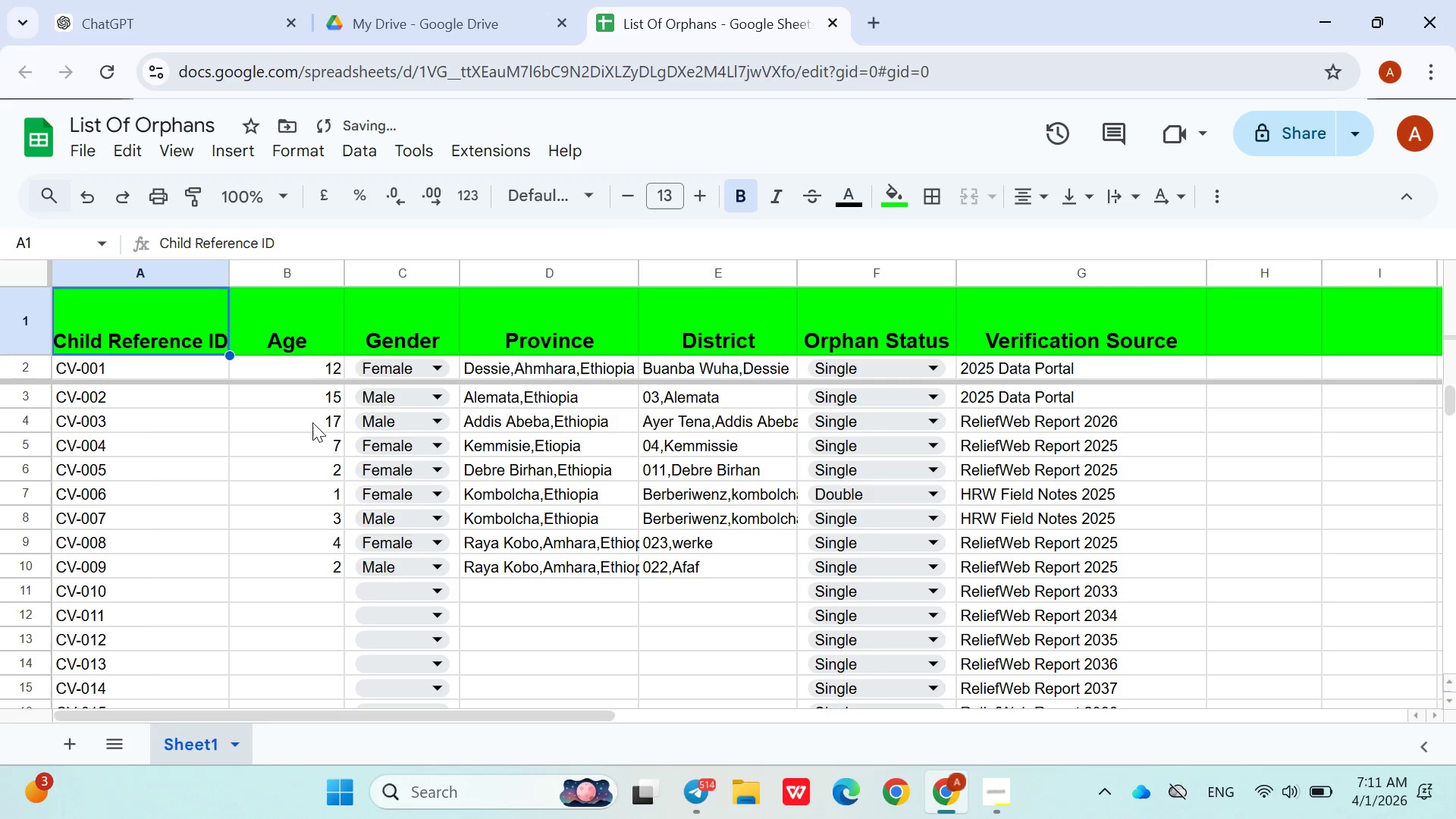 
left_click([283, 410])
 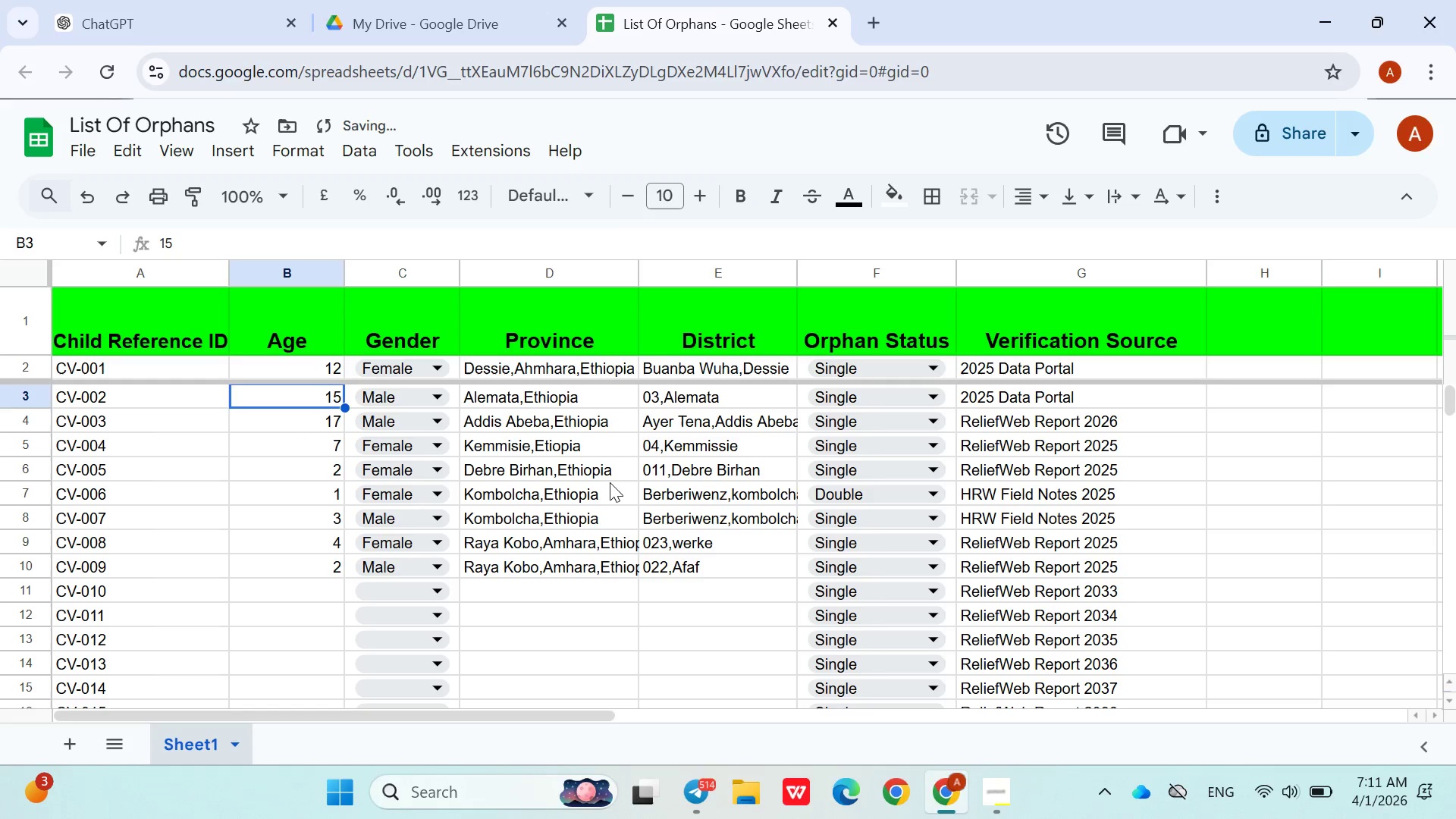 
mouse_move([962, 485])
 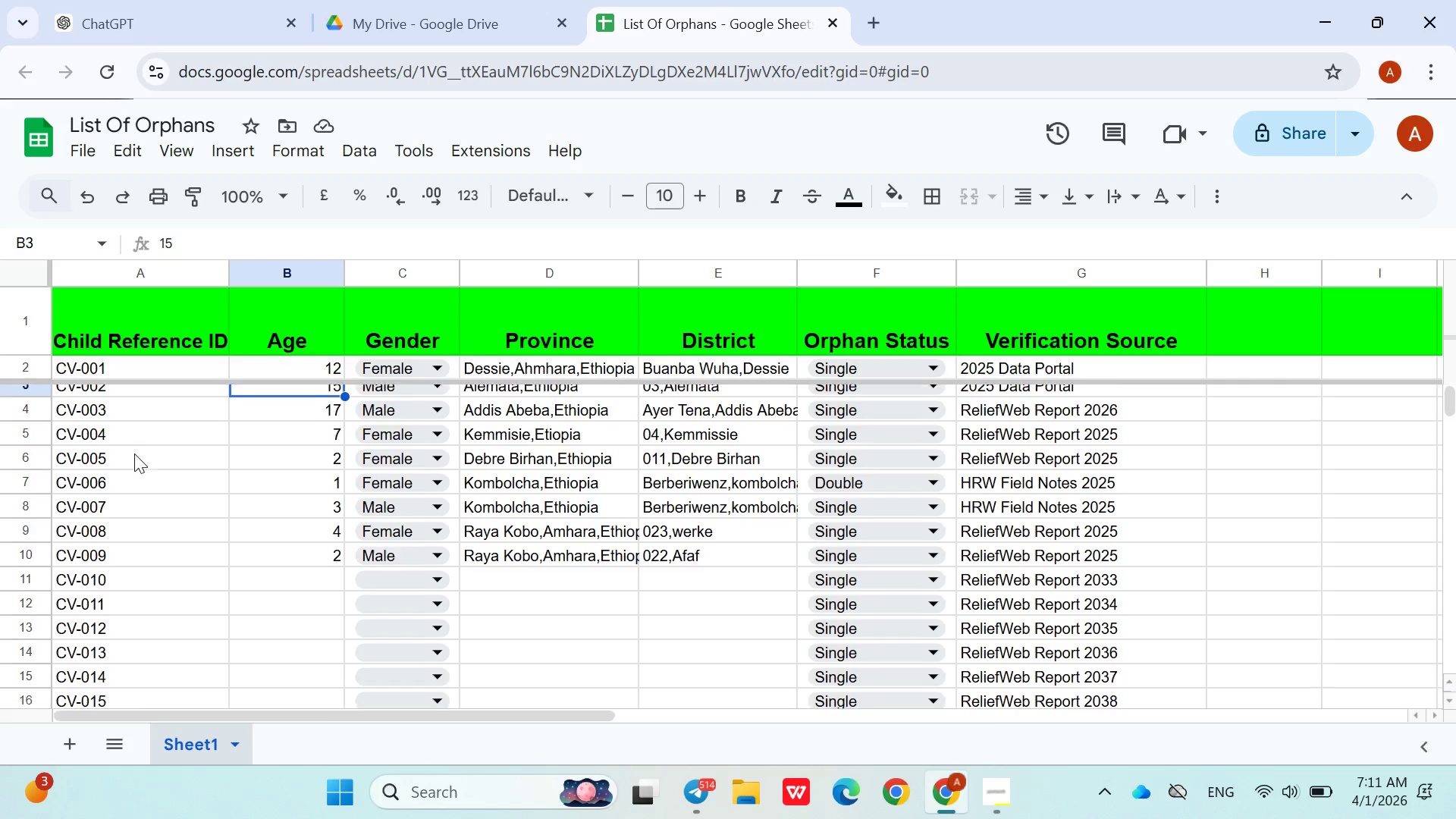 
wait(6.4)
 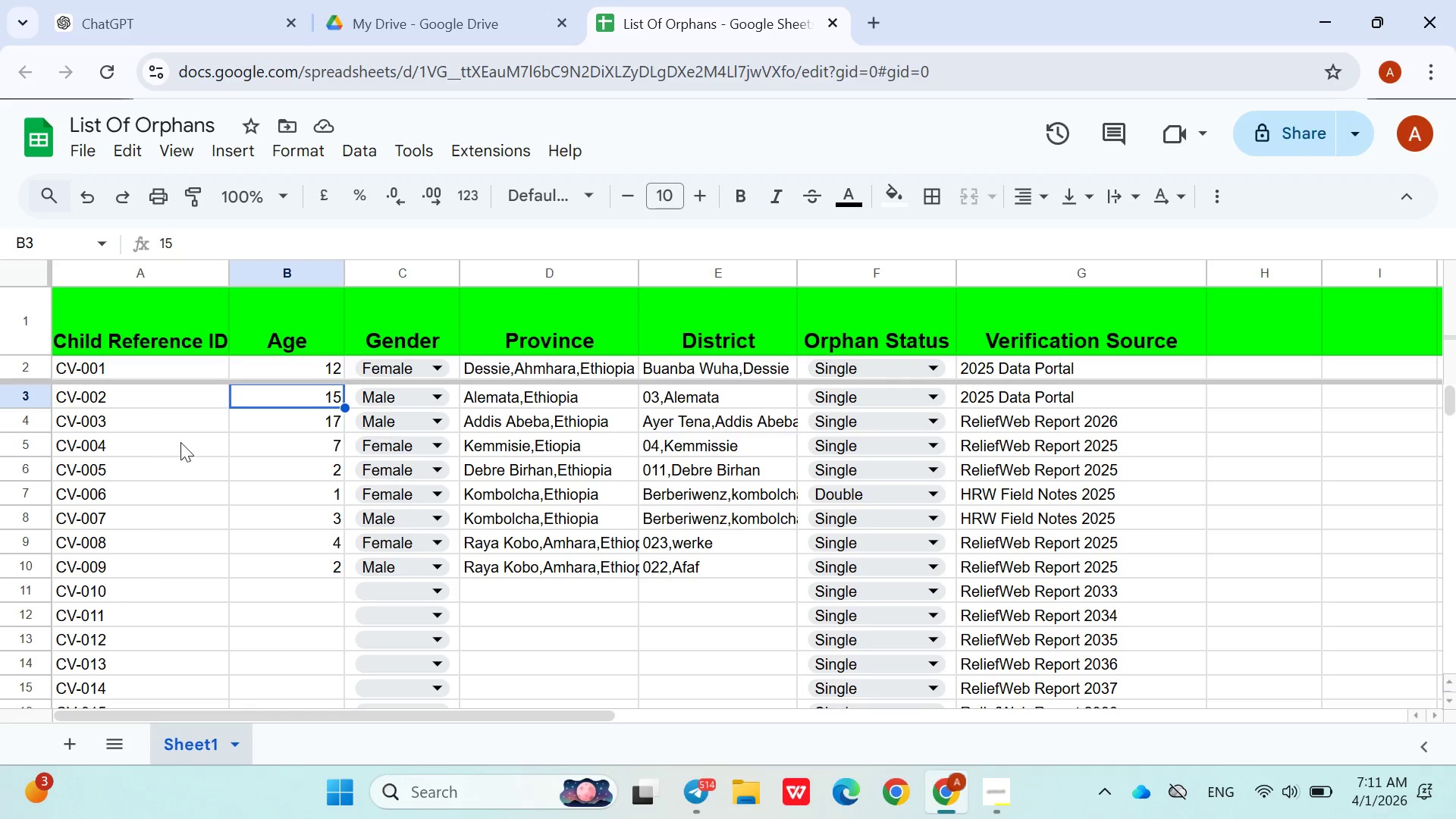 
left_click([115, 357])
 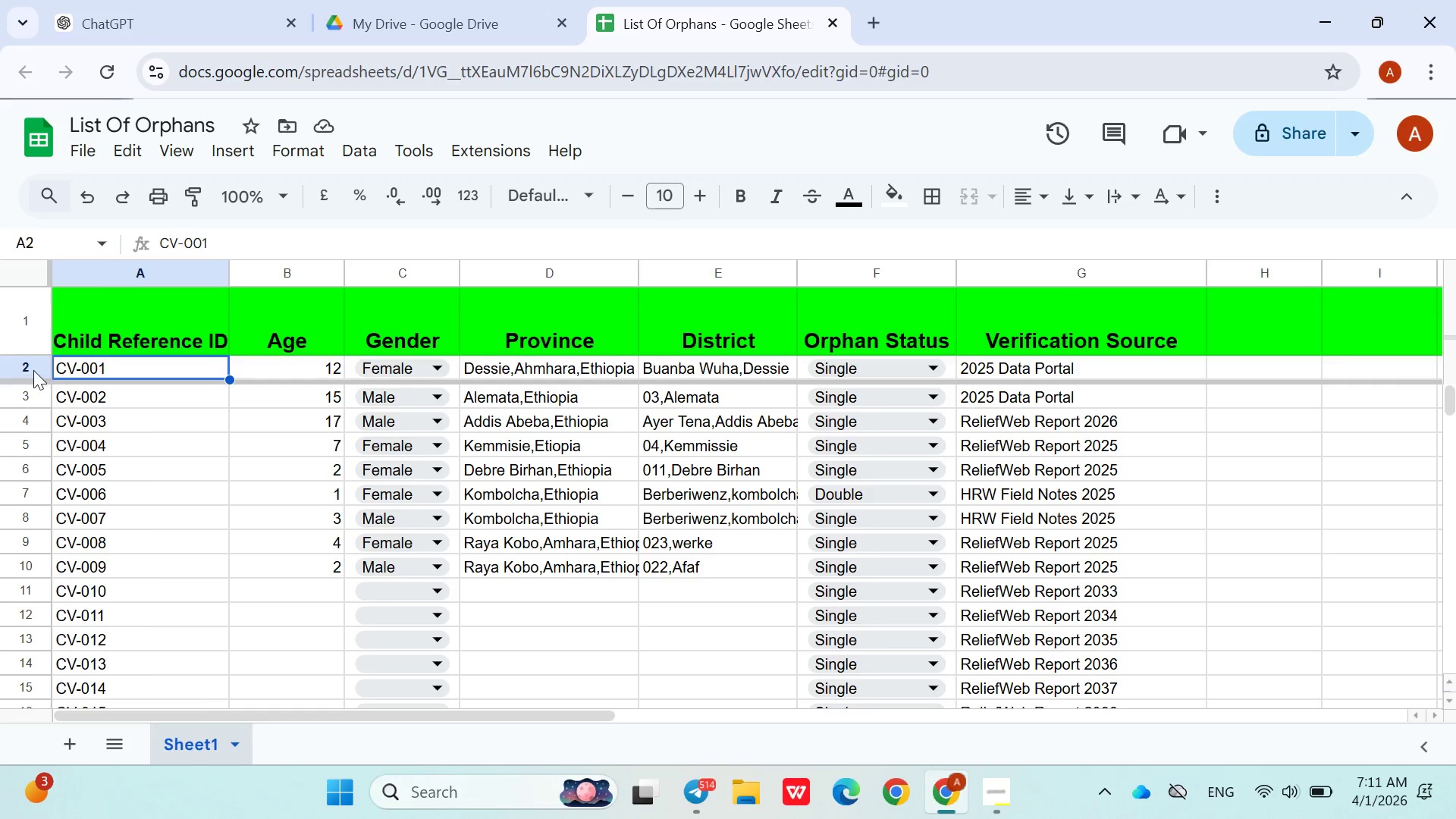 
left_click([33, 370])
 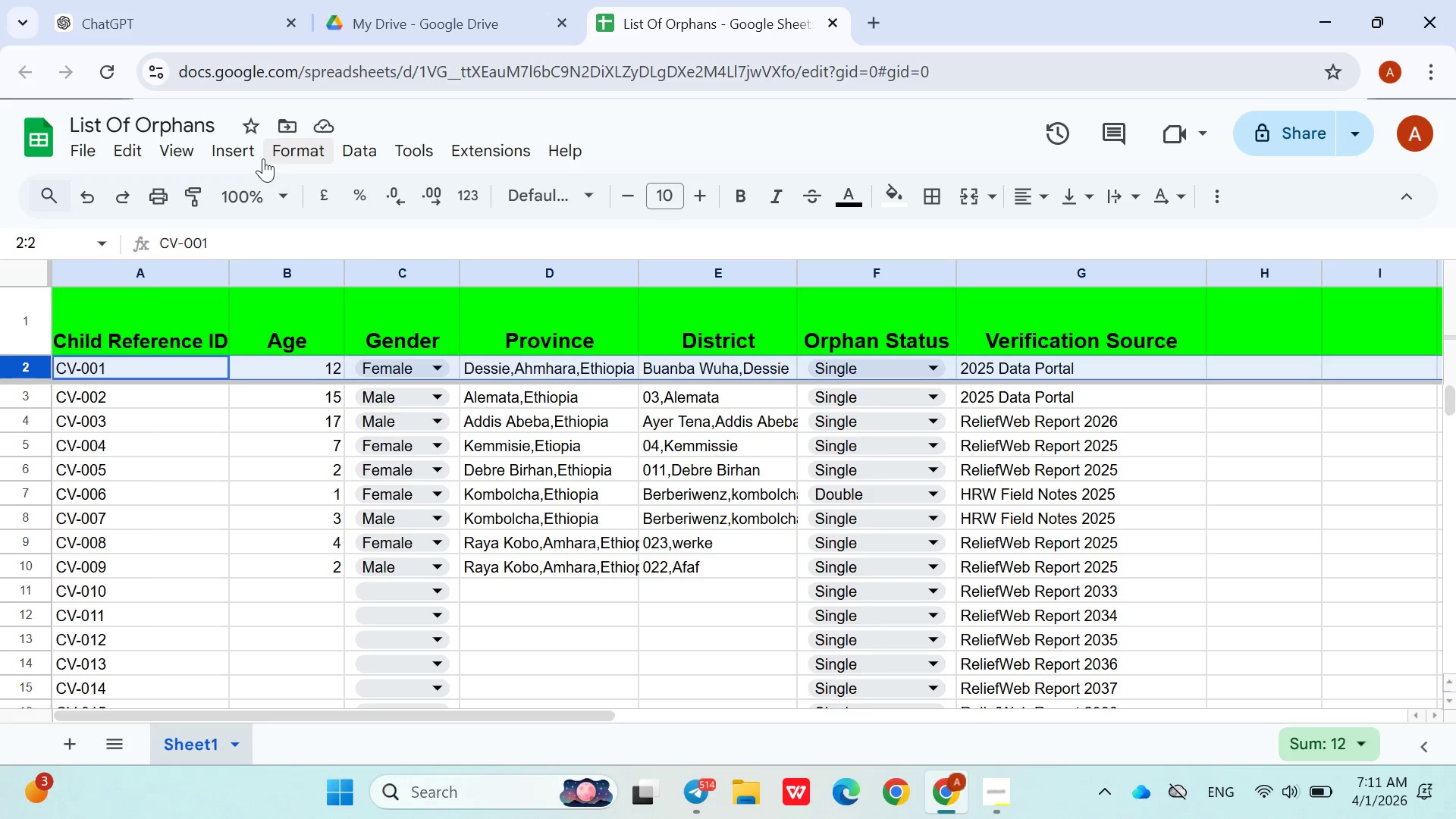 
left_click([190, 160])
 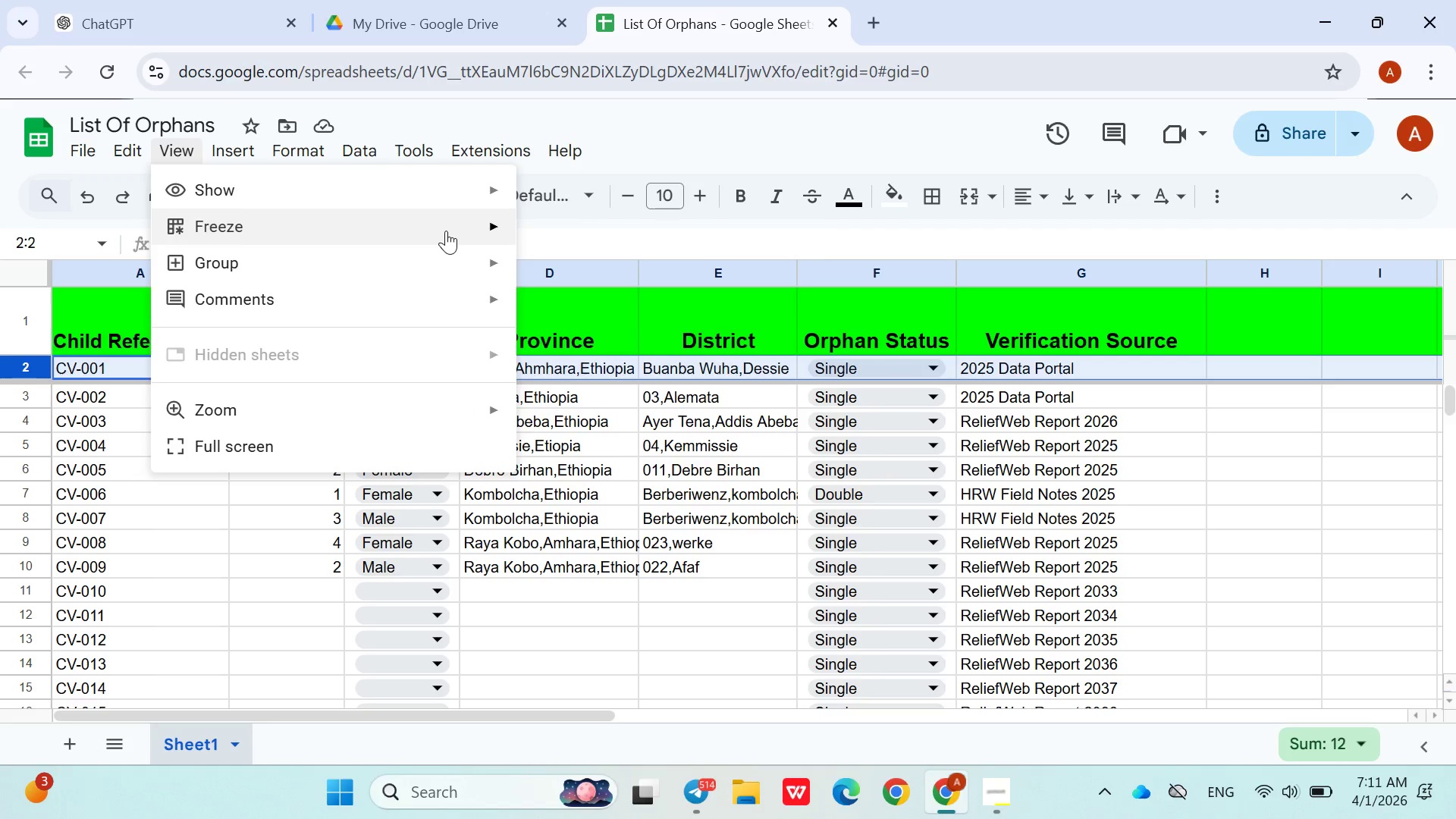 
left_click([561, 229])
 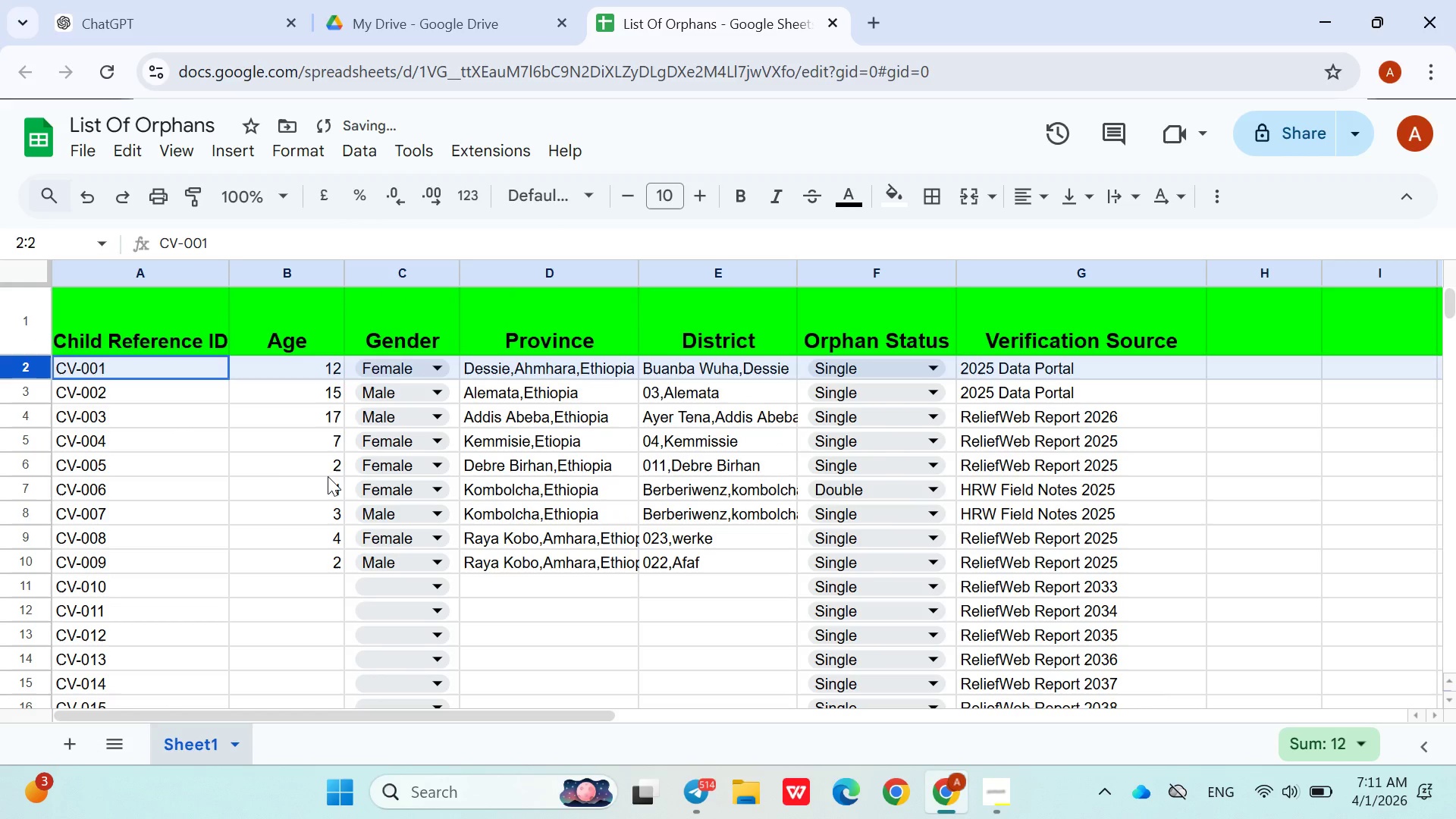 
right_click([177, 429])
 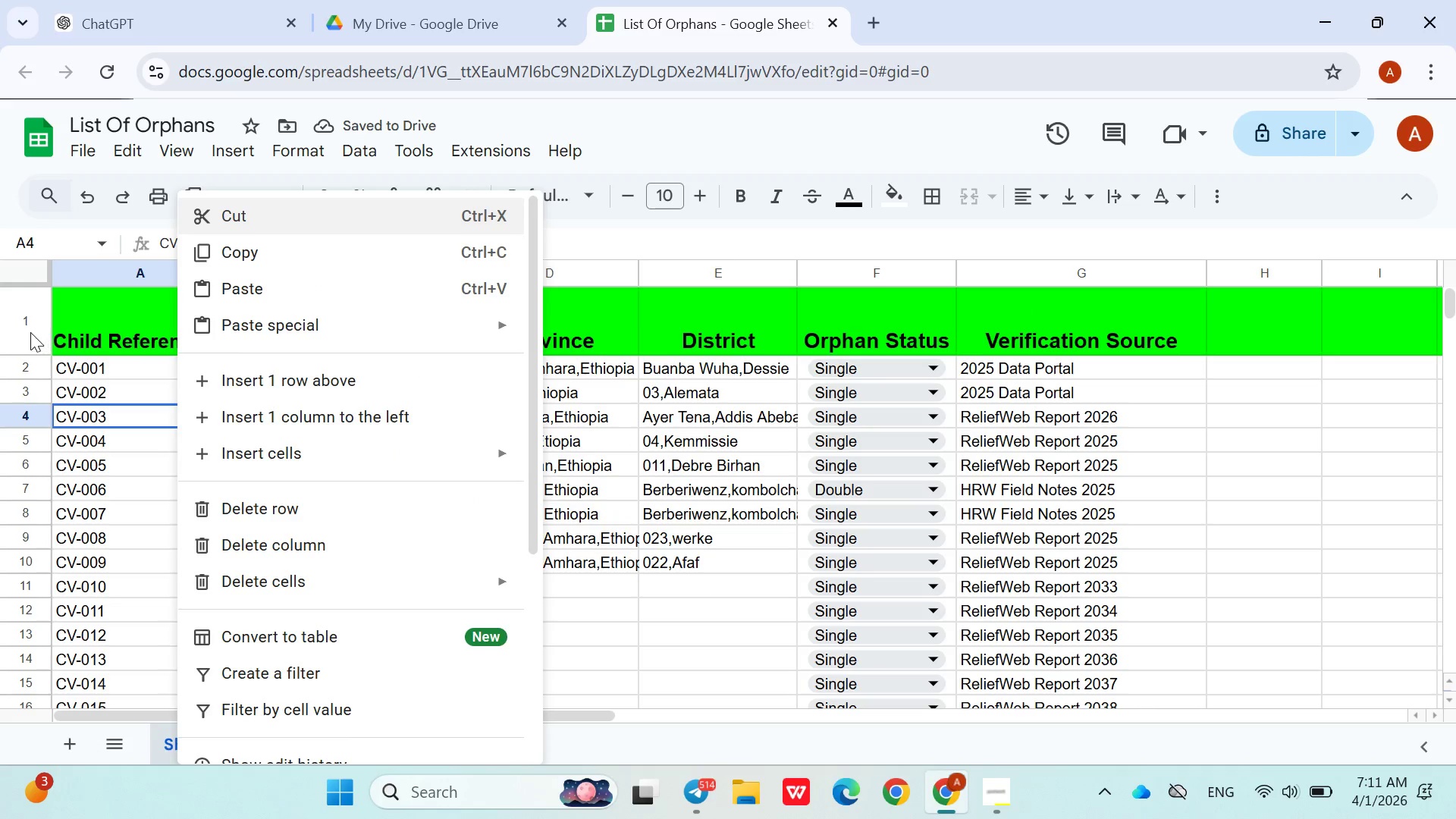 
left_click([27, 331])
 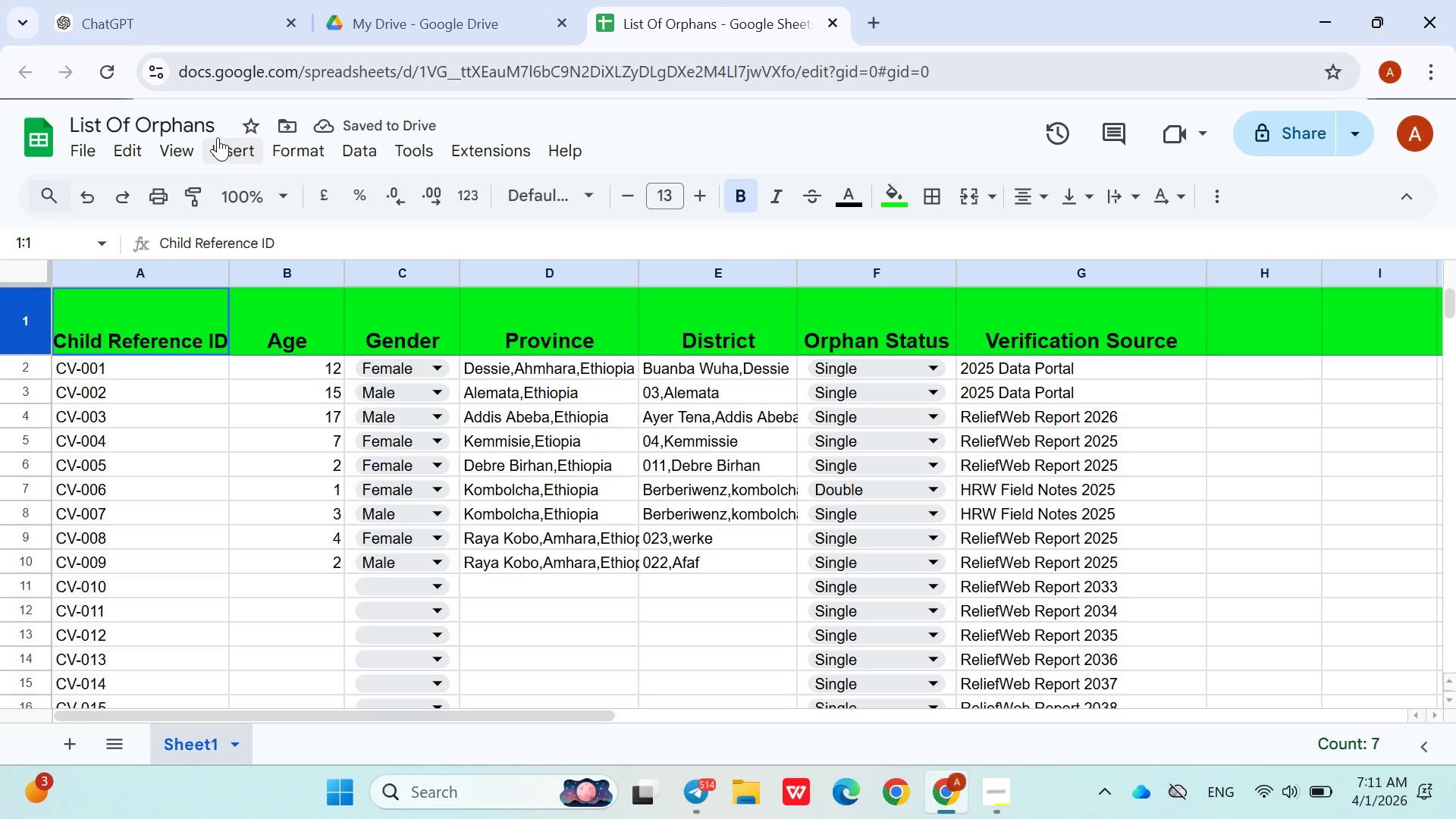 
left_click([193, 145])
 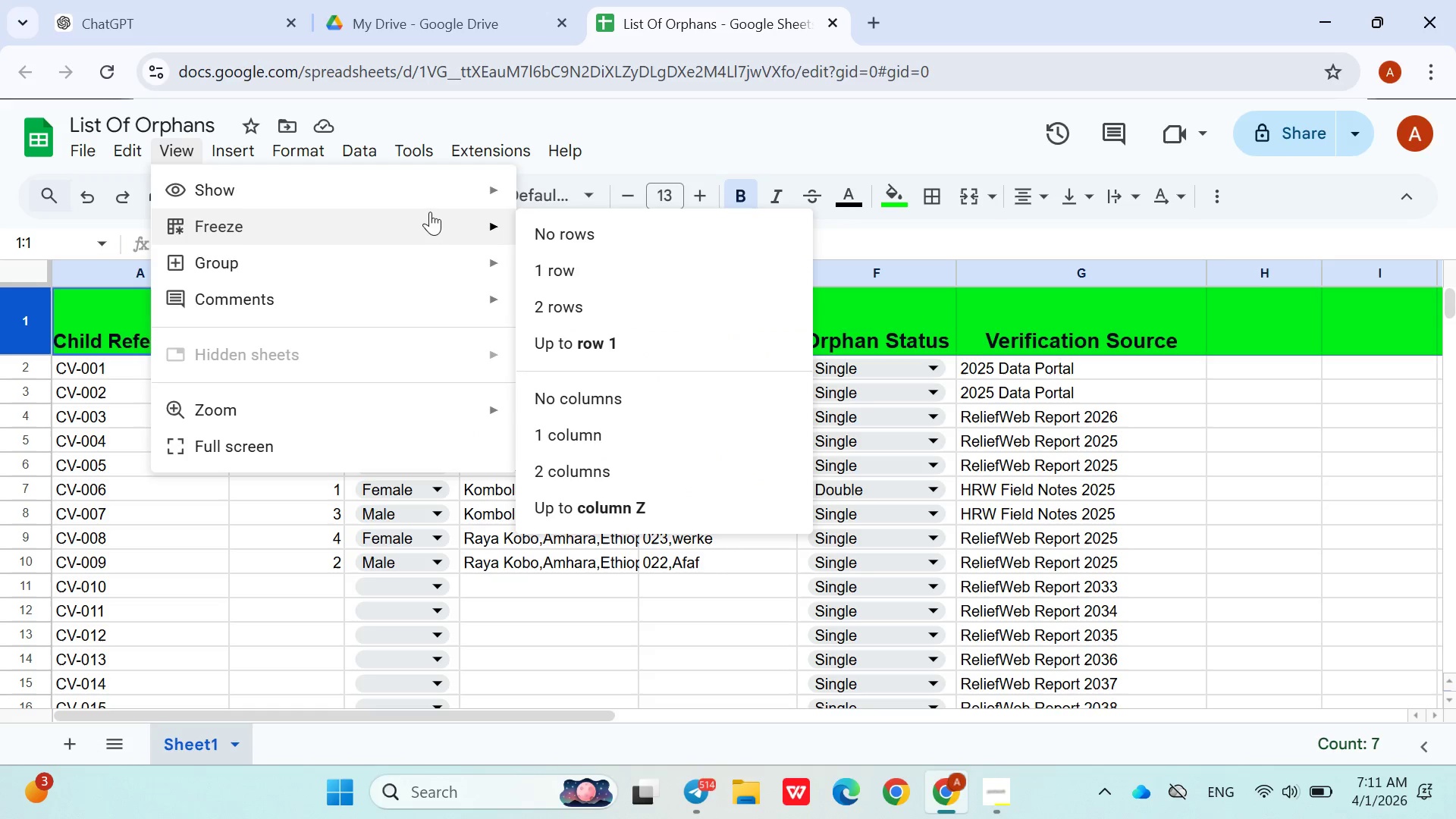 
left_click([569, 279])
 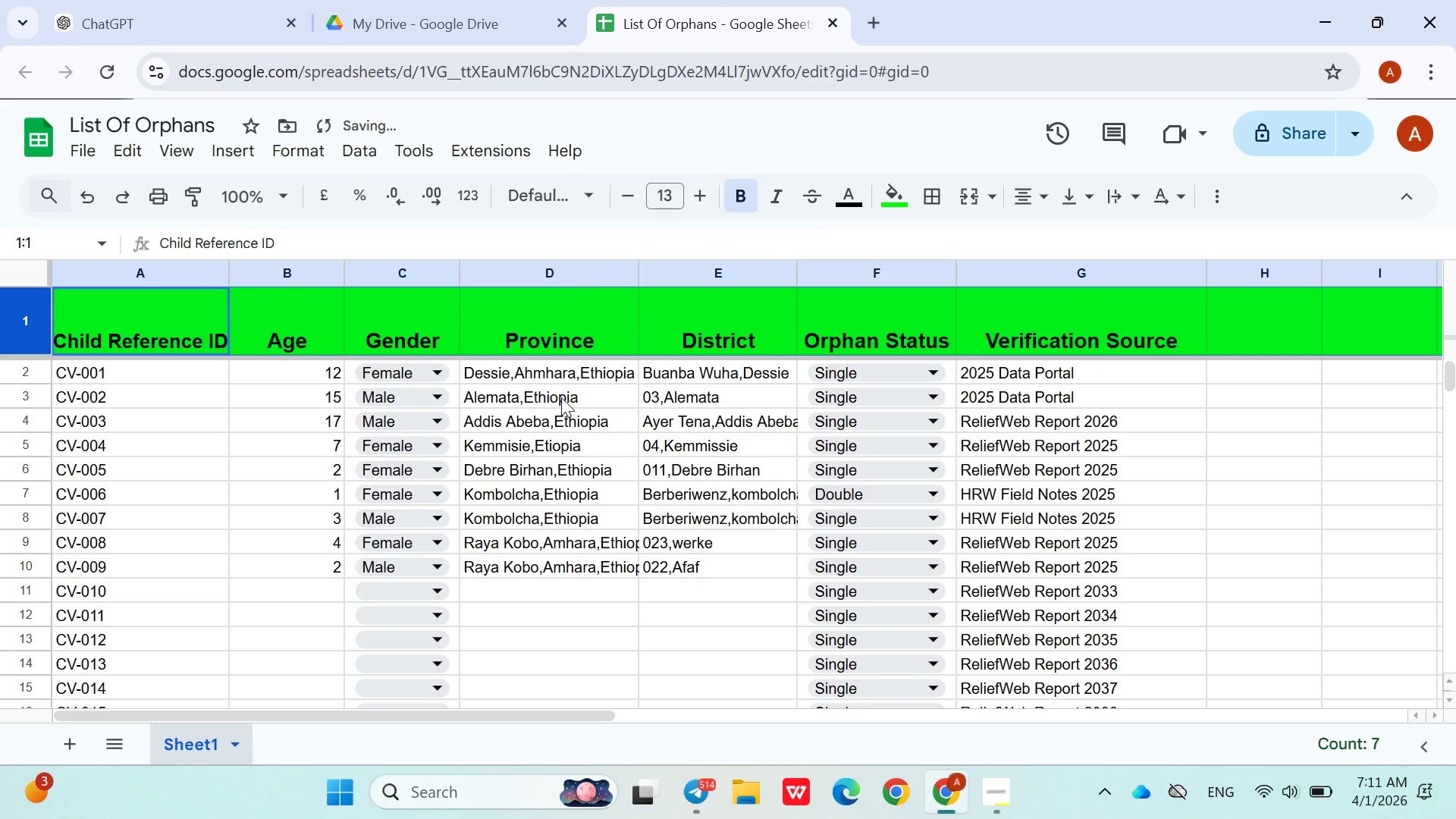 
left_click([592, 505])
 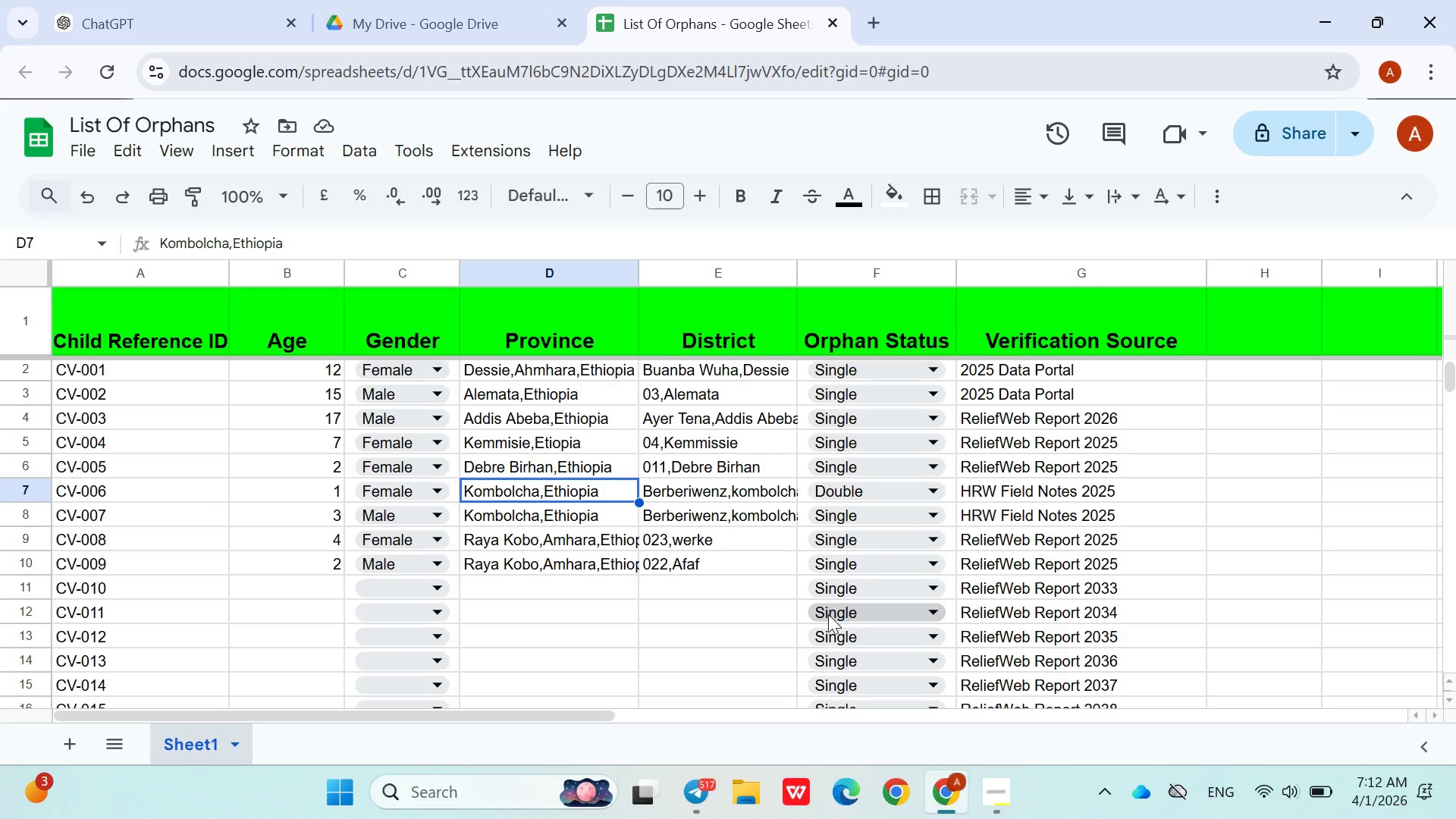 
left_click([744, 575])
 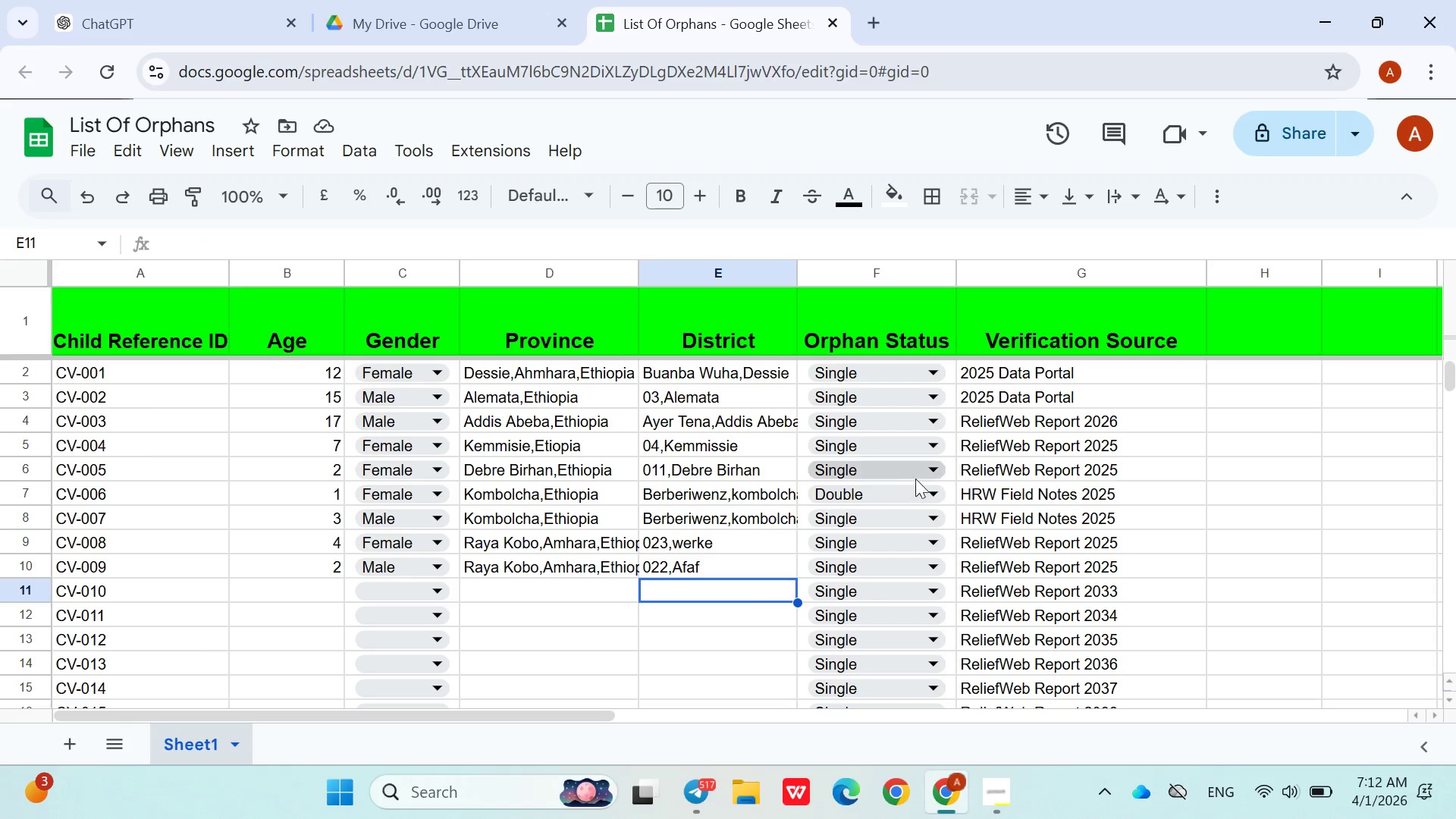 
wait(6.09)
 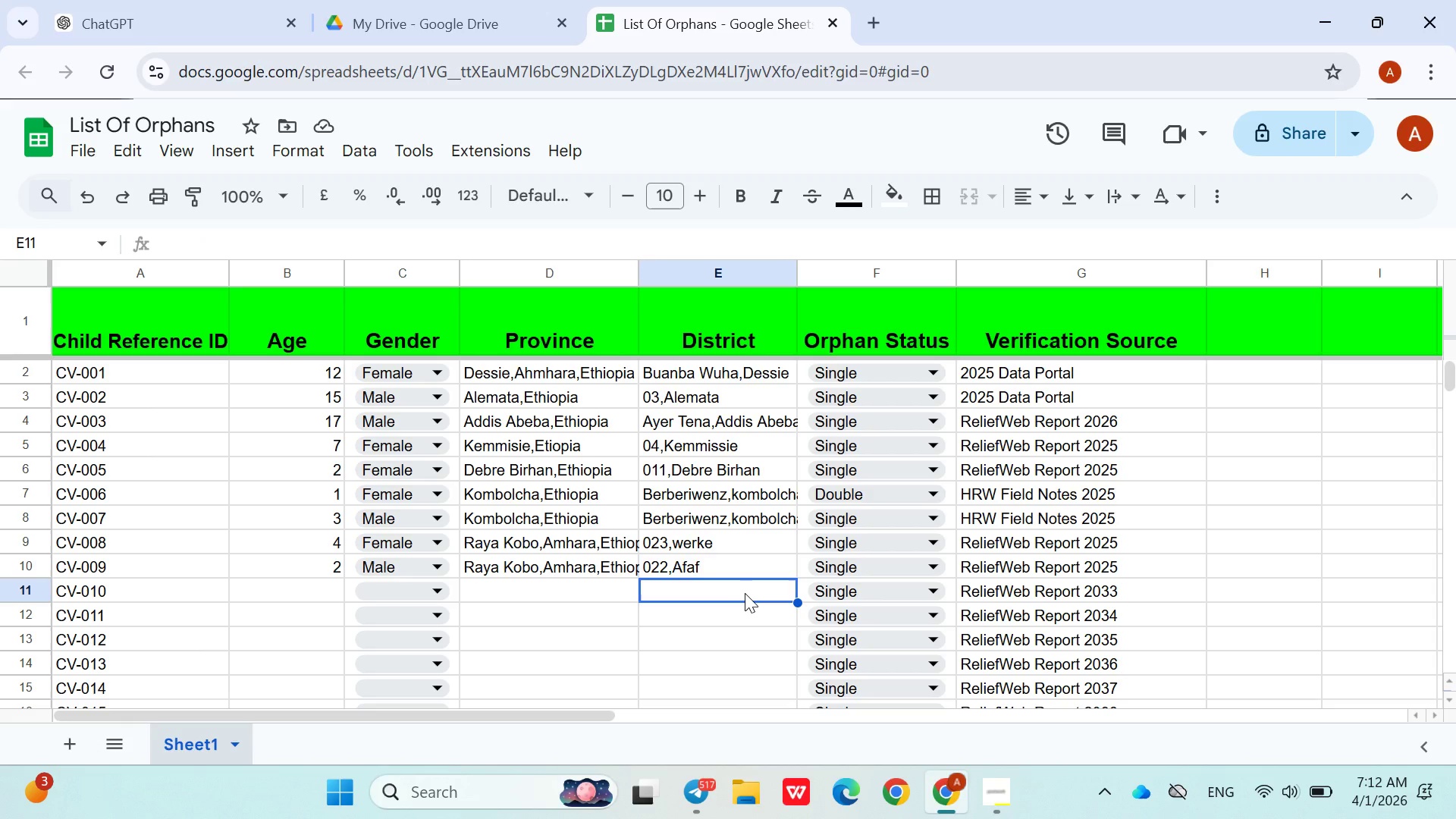 
left_click([959, 497])
 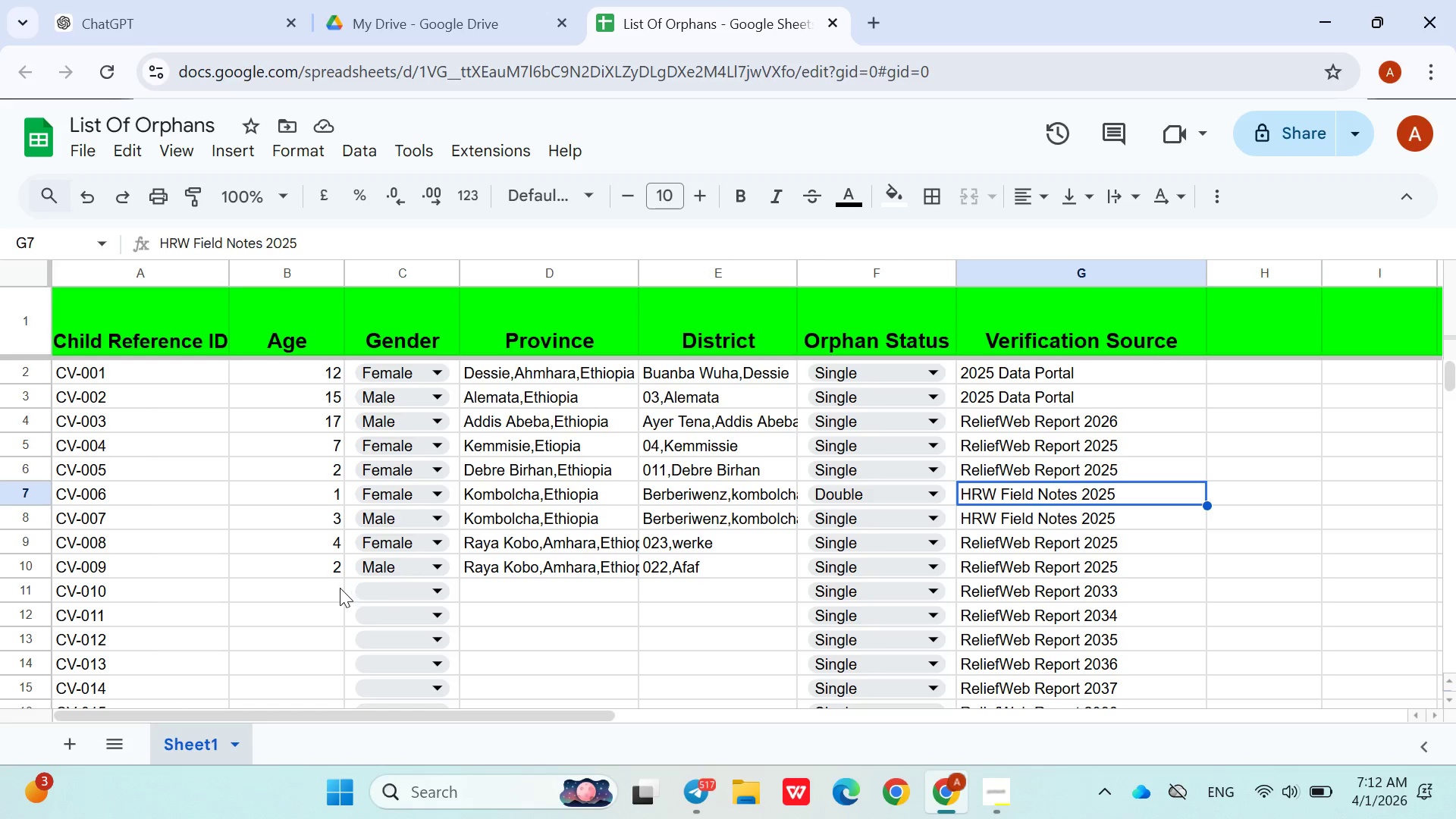 
wait(7.3)
 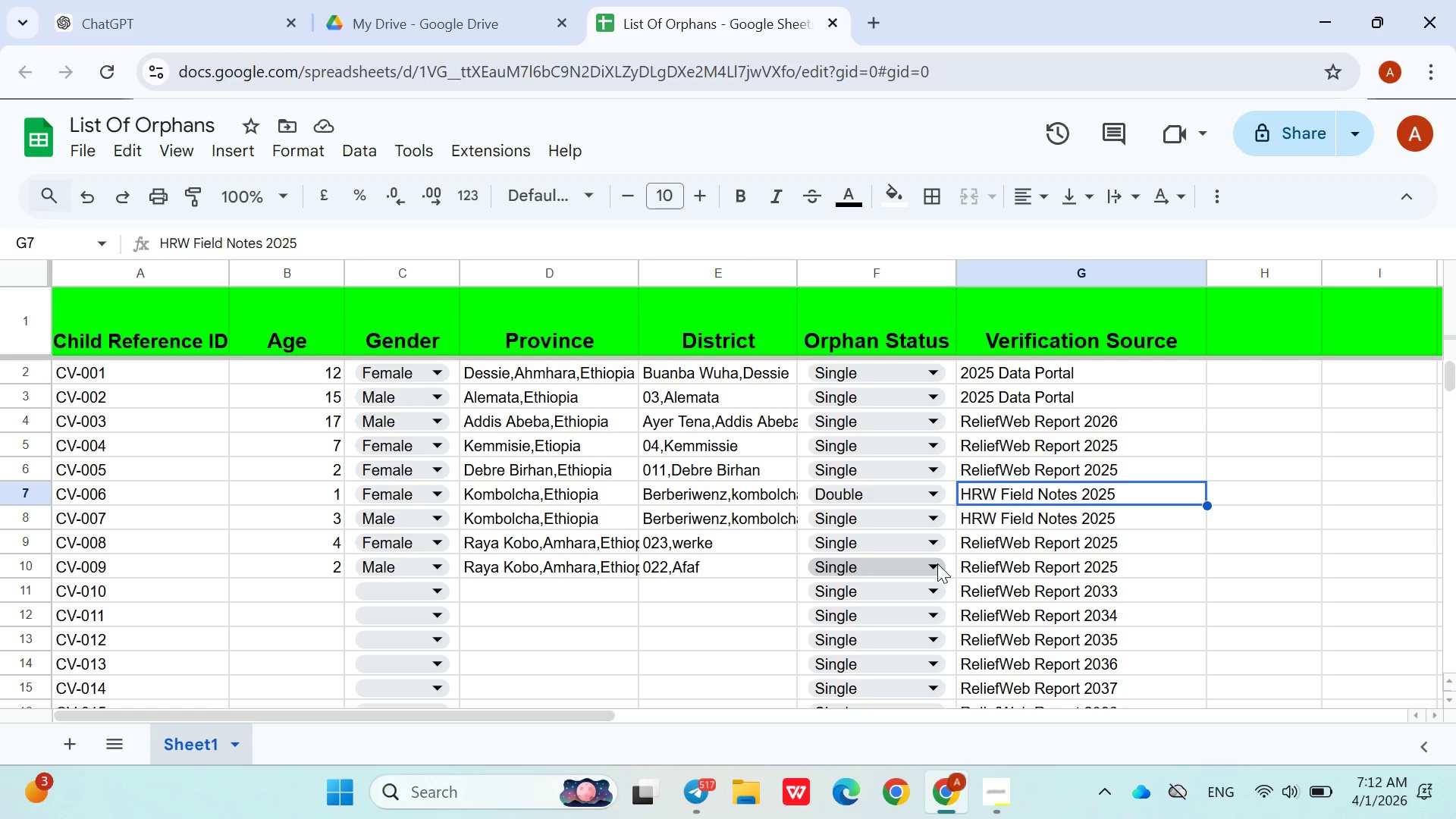 
left_click([327, 593])
 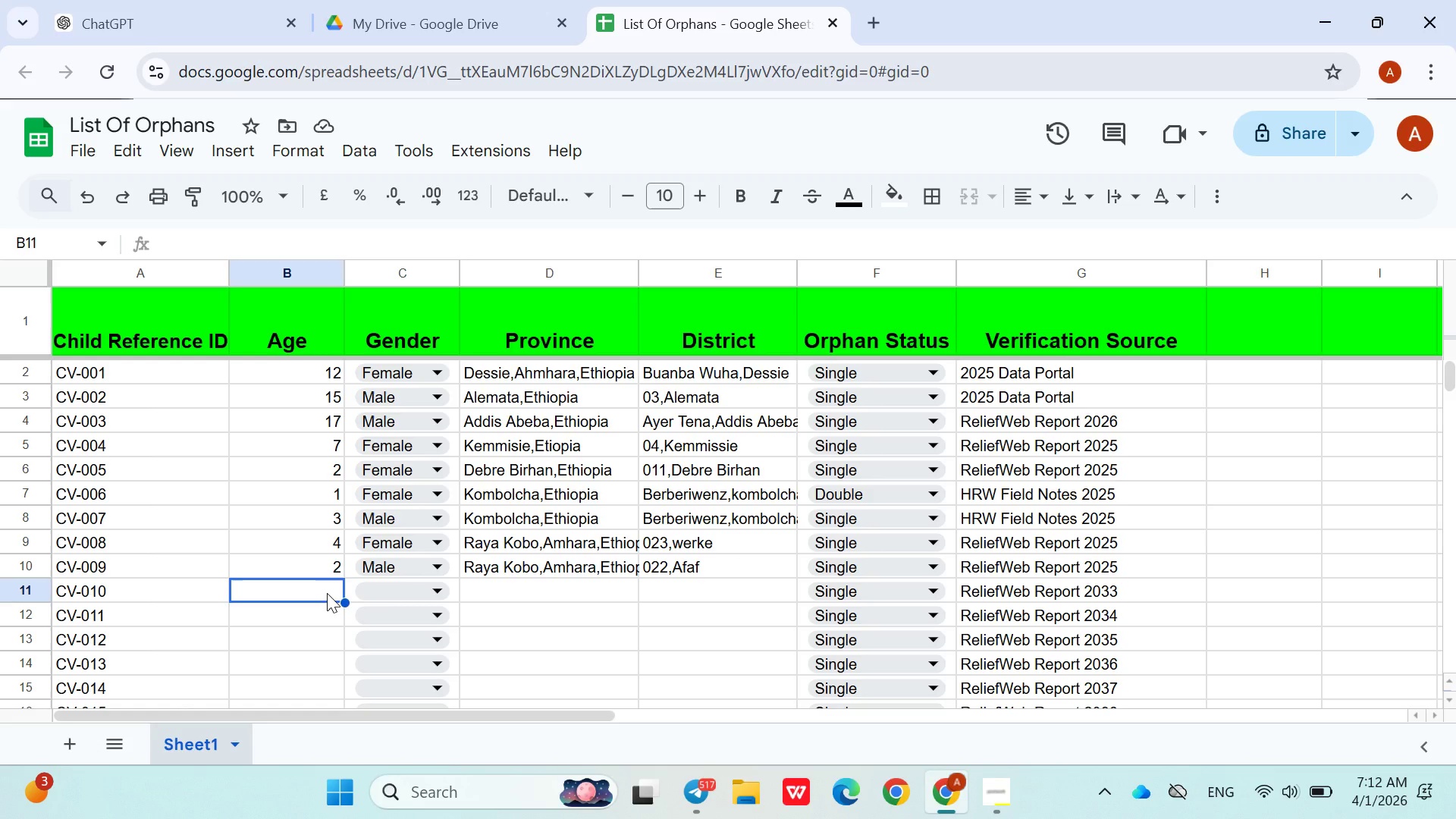 
type(16)
 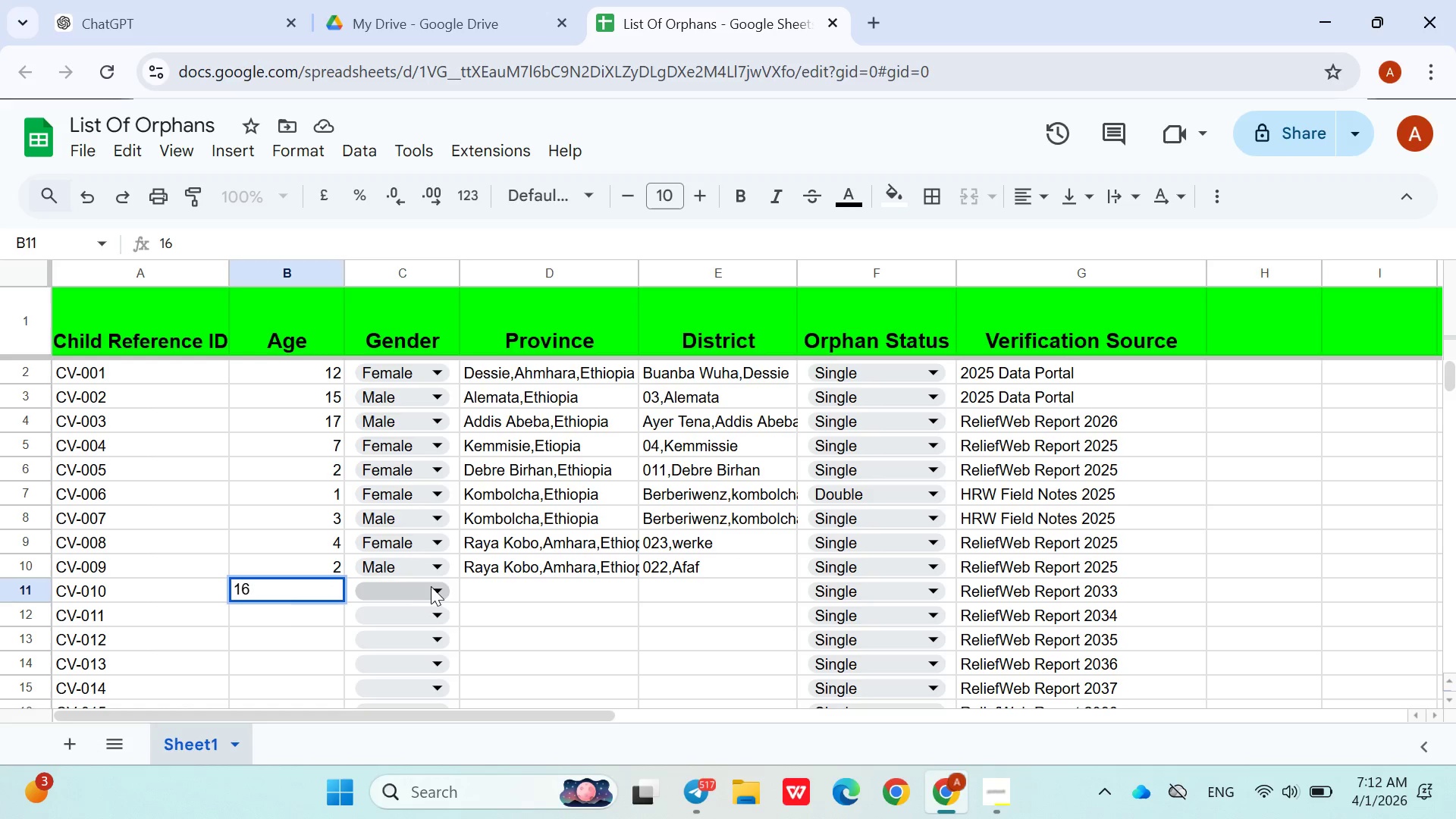 
left_click([428, 592])
 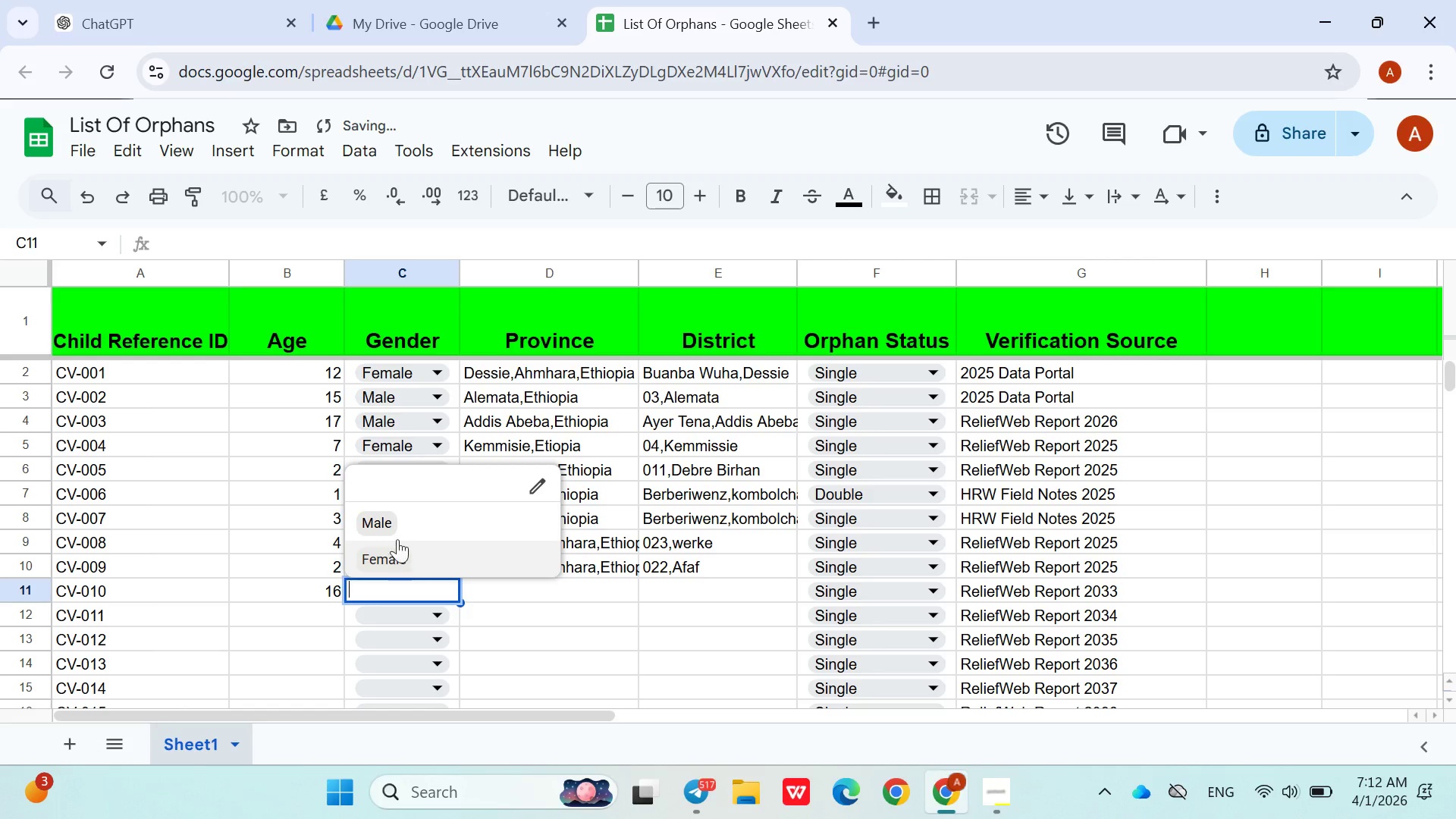 
left_click([396, 530])
 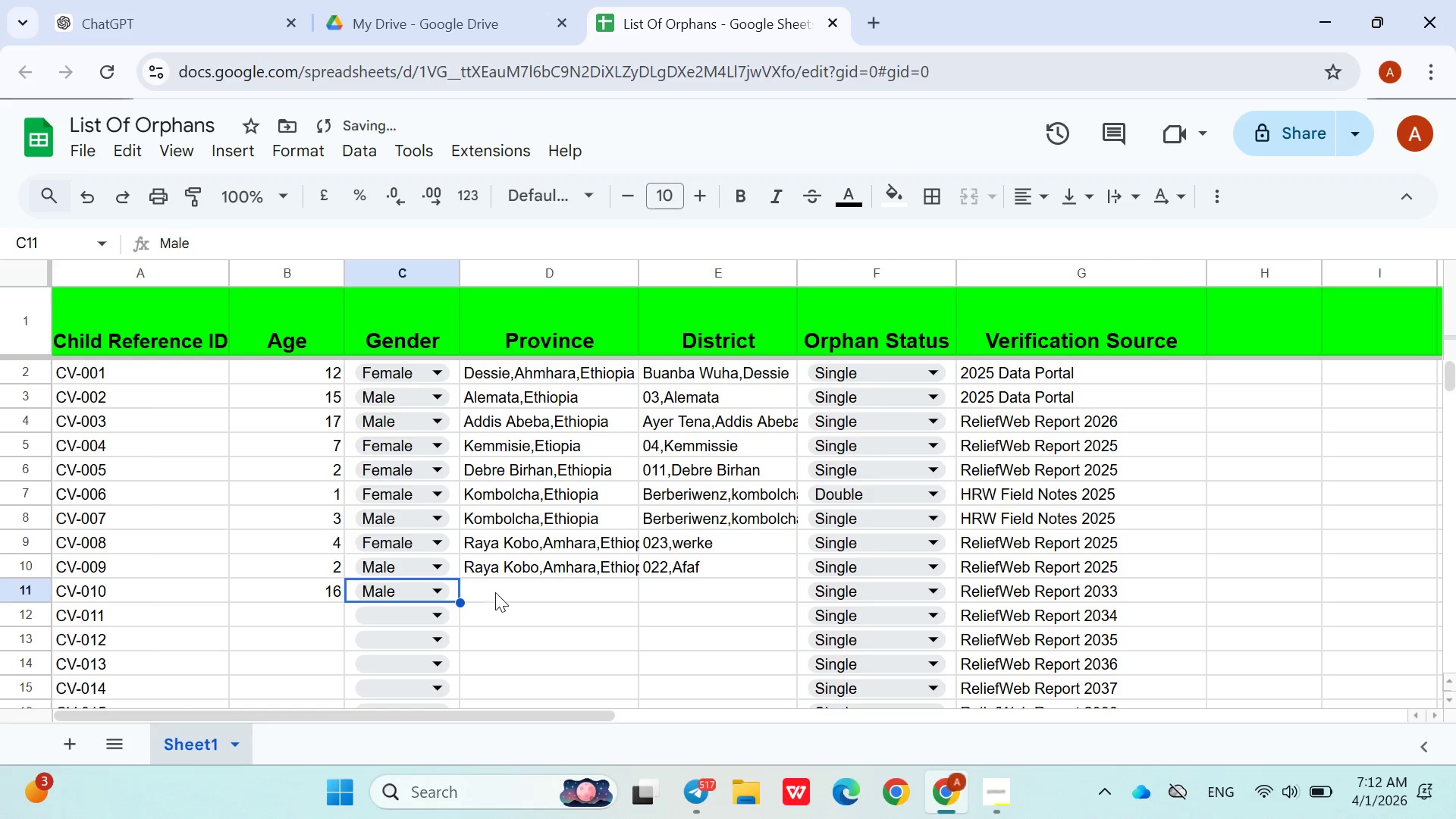 
left_click([500, 588])
 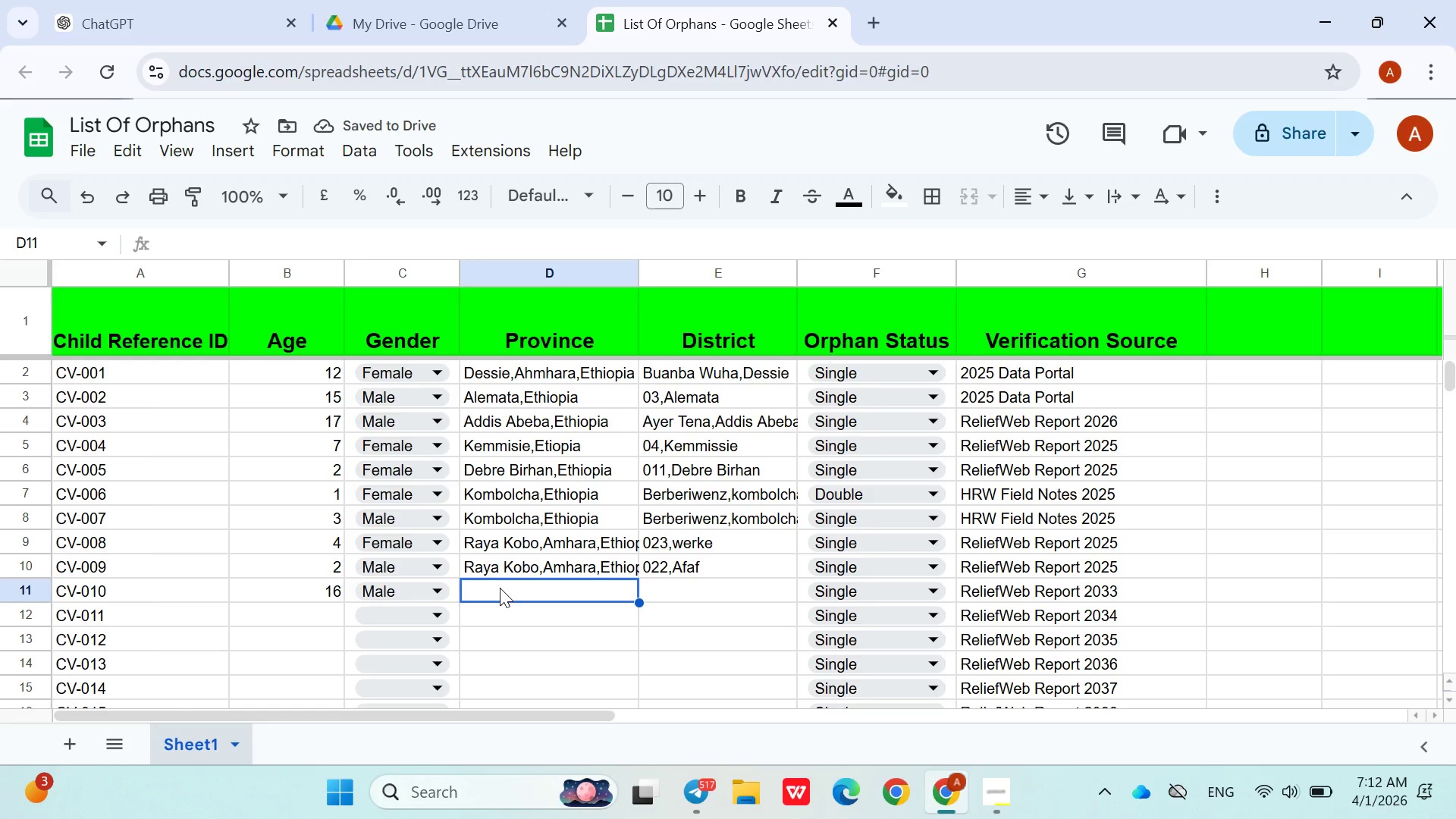 
left_click([420, 588])
 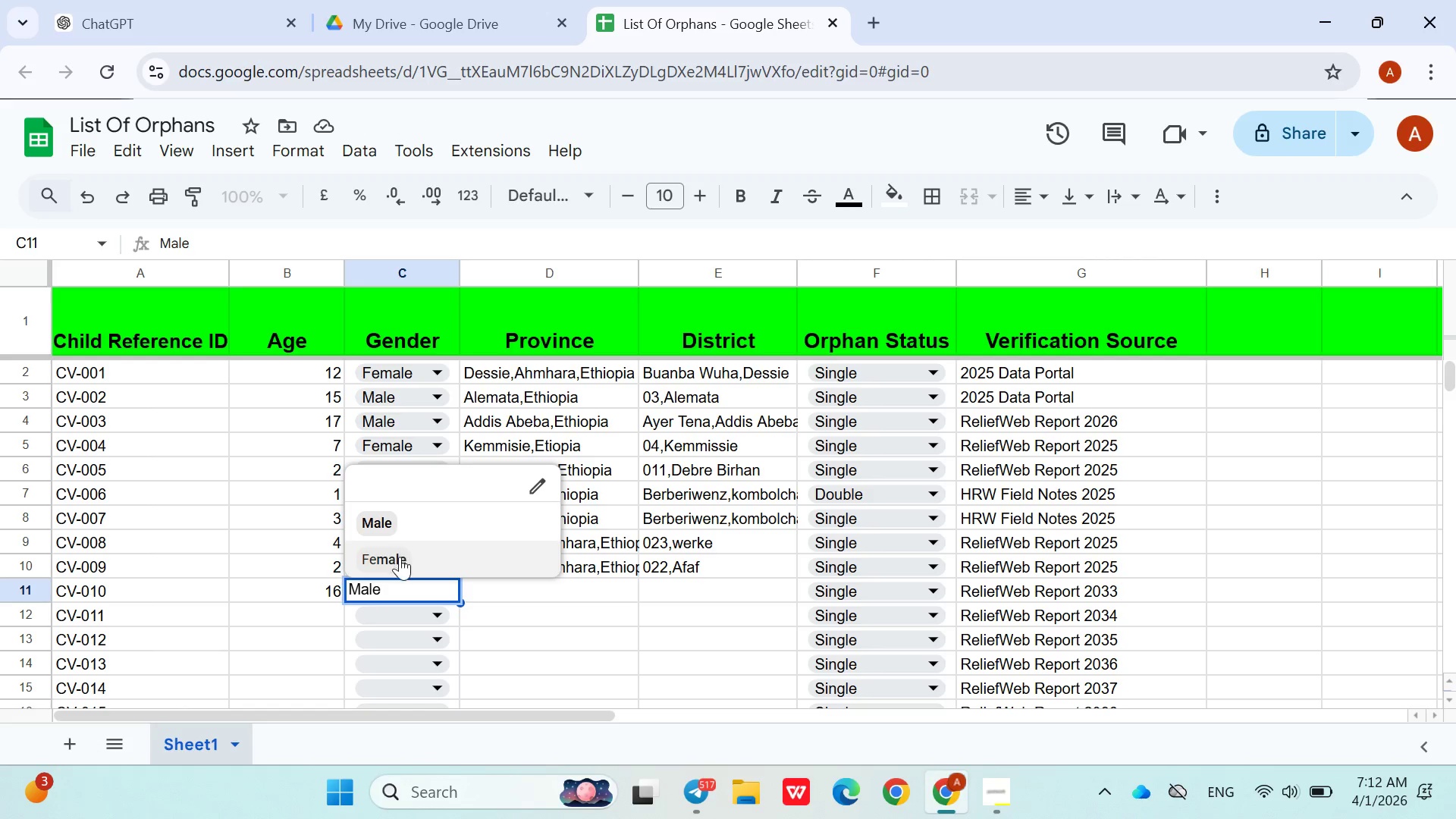 
left_click([397, 566])
 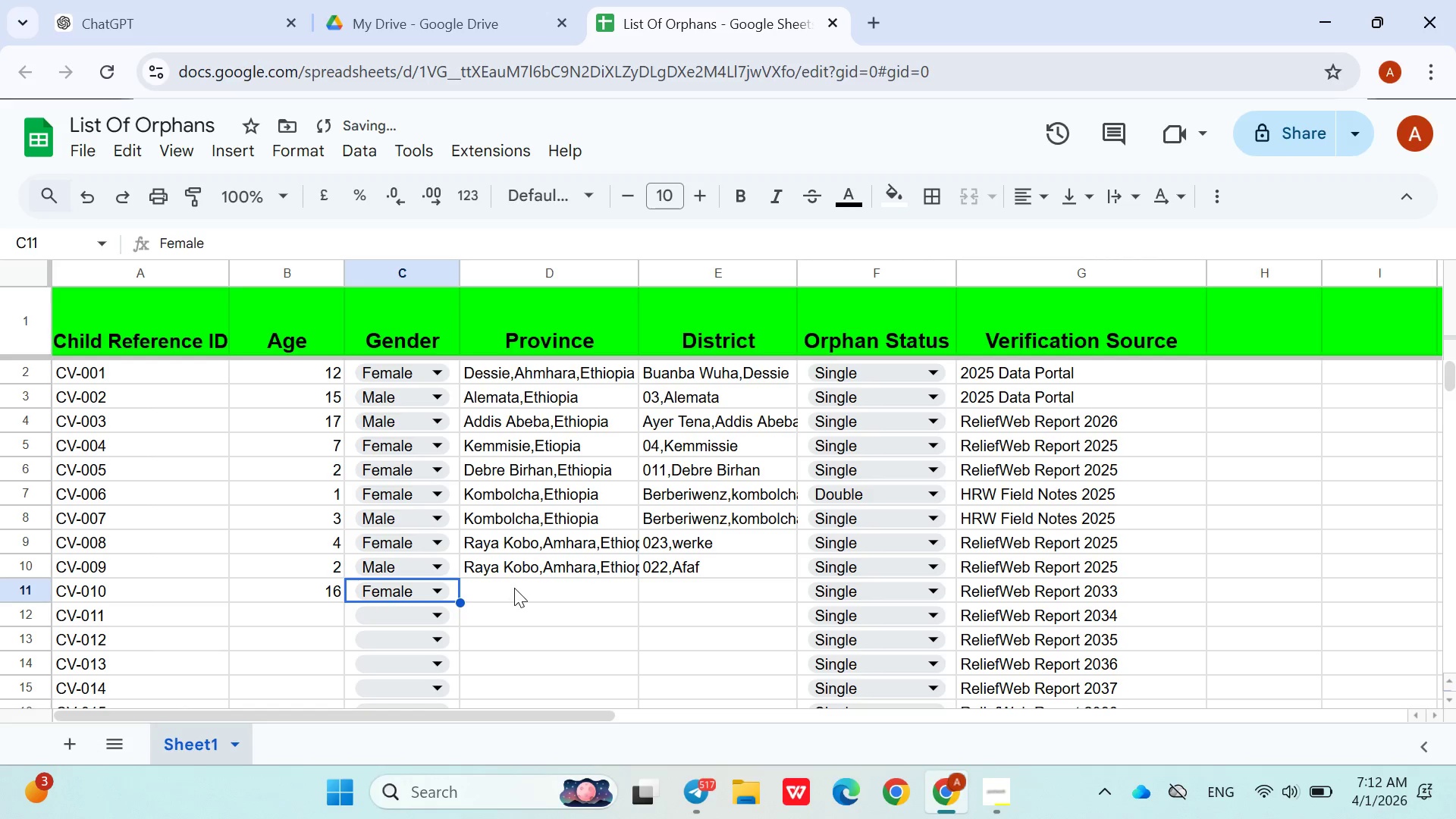 
left_click([506, 584])
 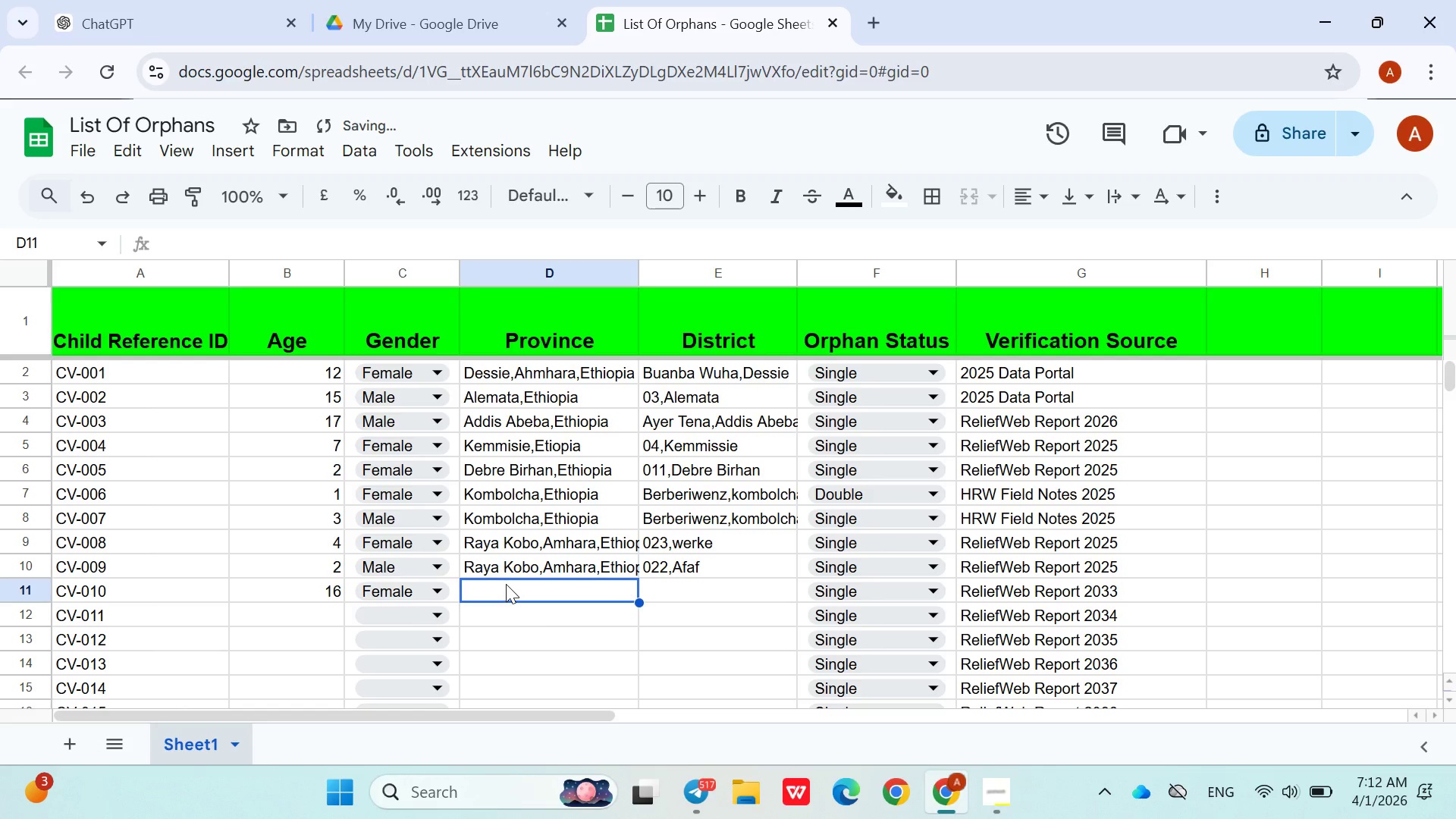 
type(Woldiya)
 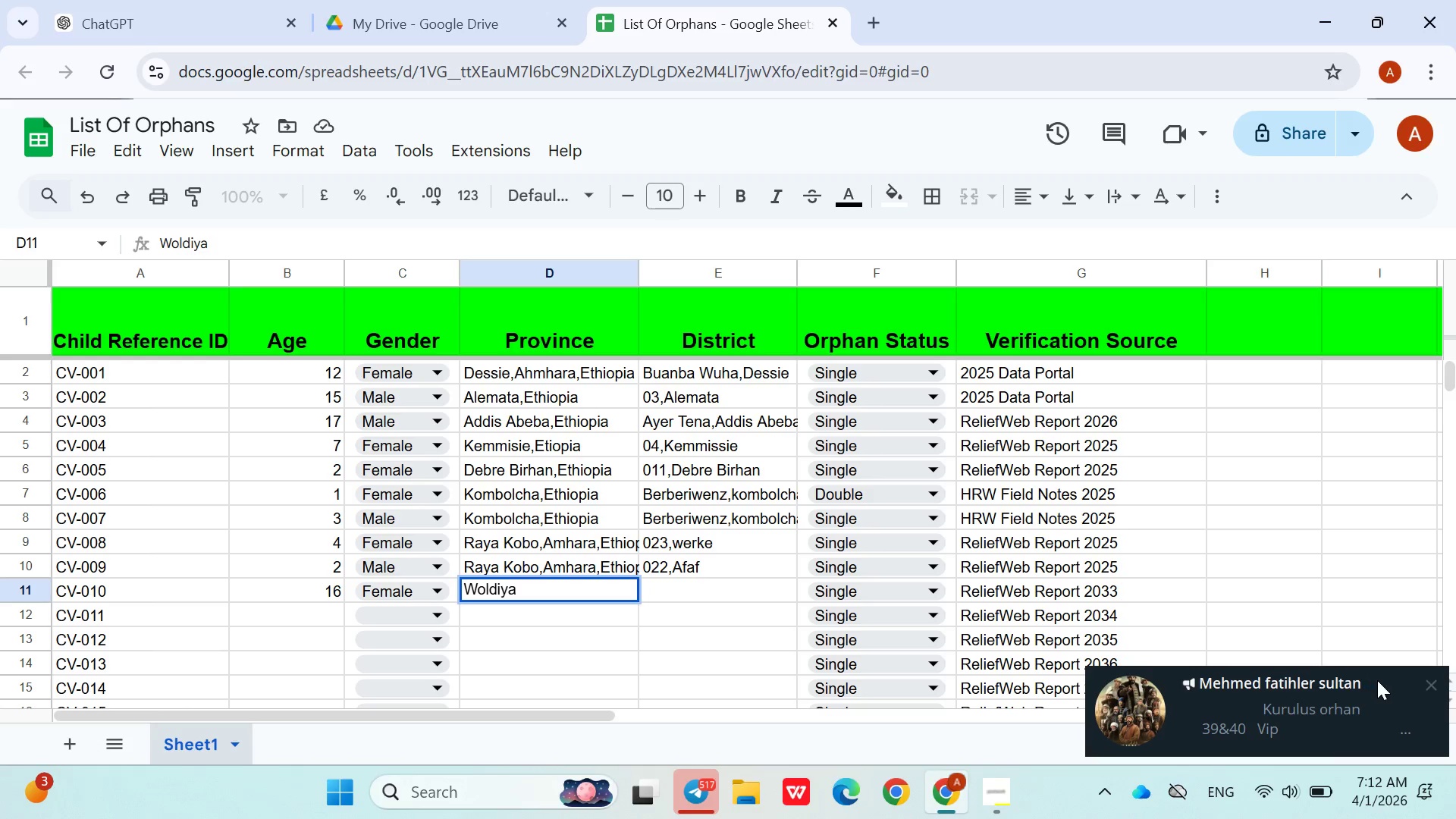 
left_click([1432, 685])
 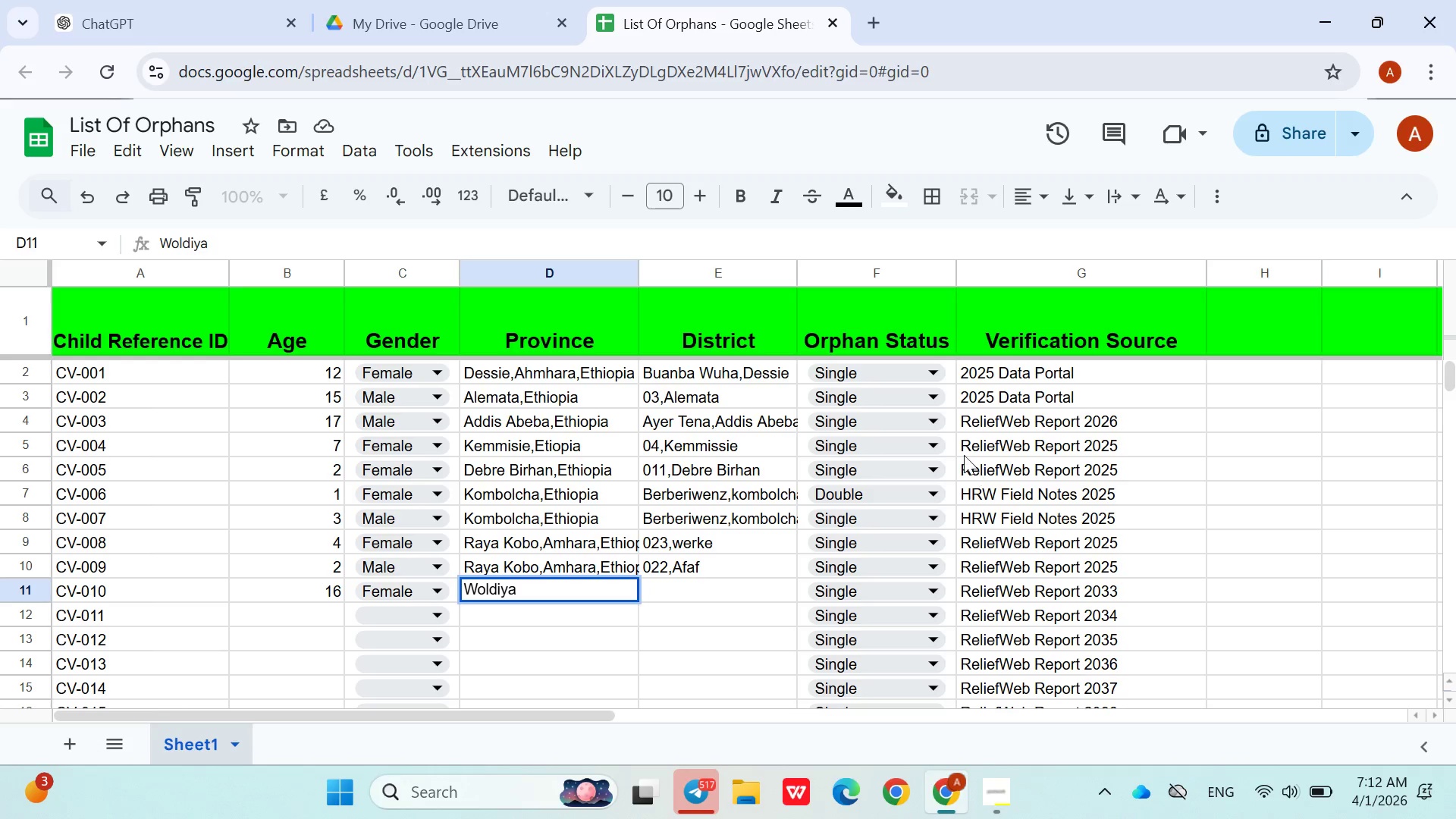 
key(Mute)
 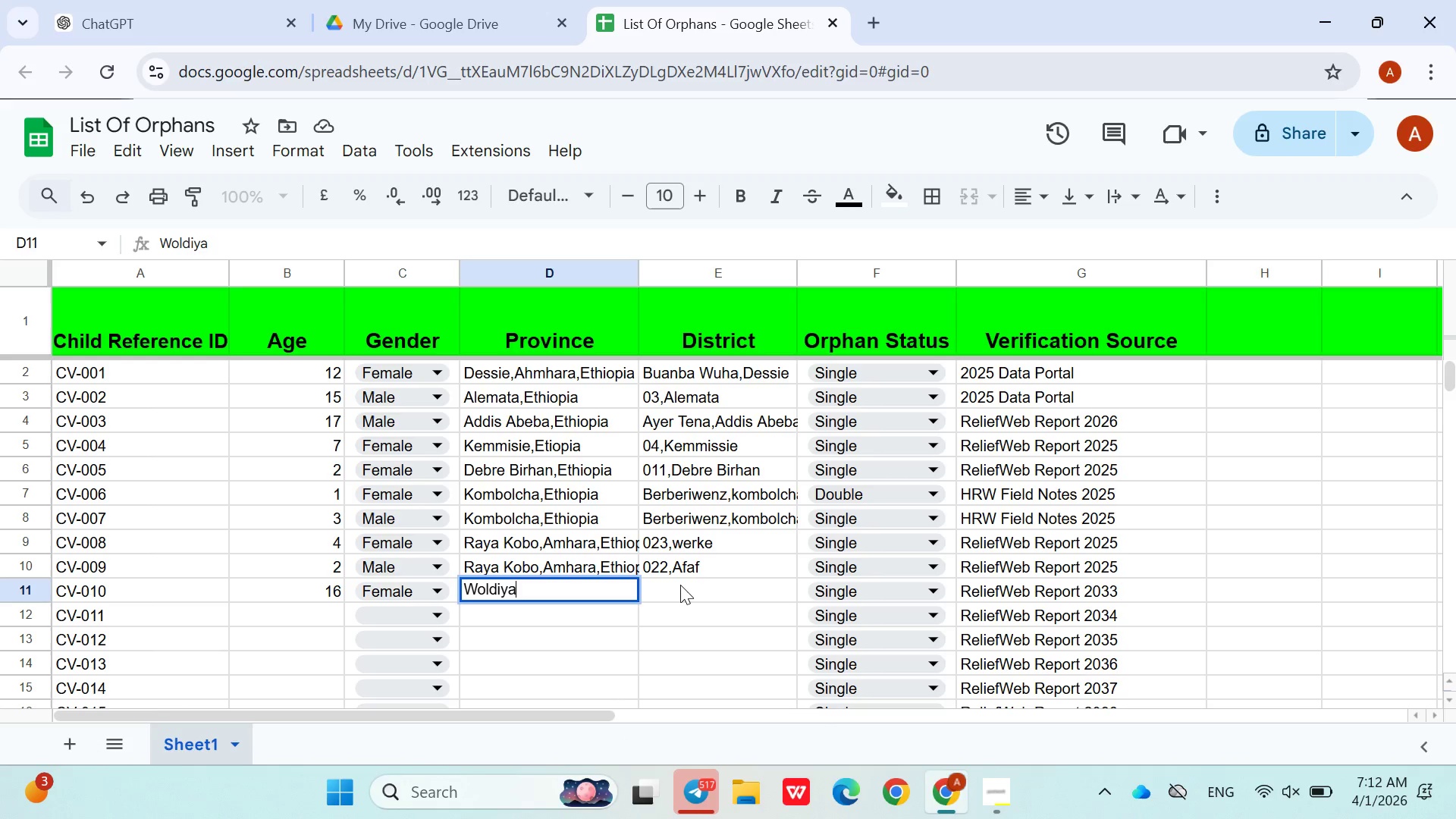 
type(,Amhara,Ethiopia)
 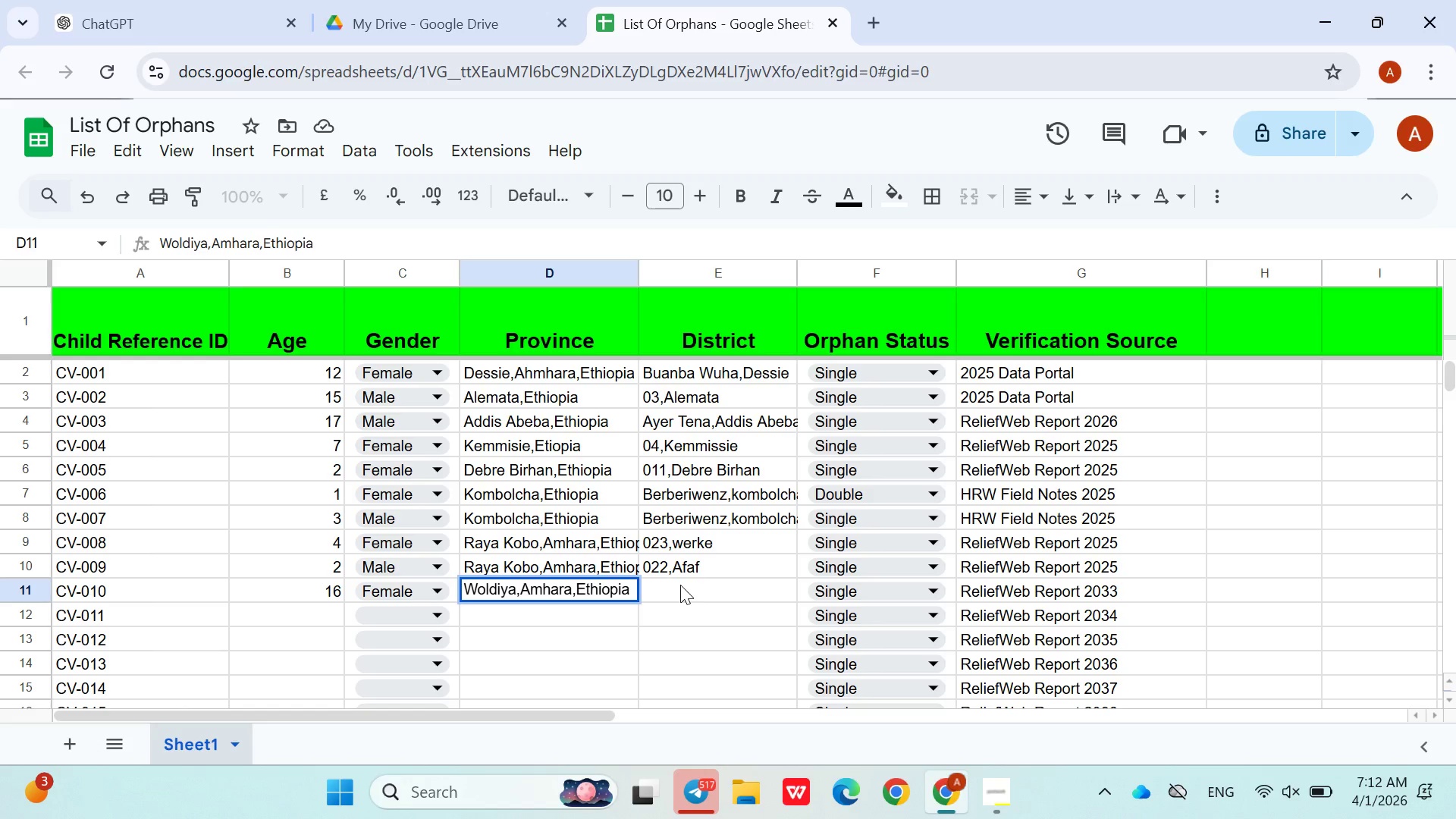 
left_click([682, 585])
 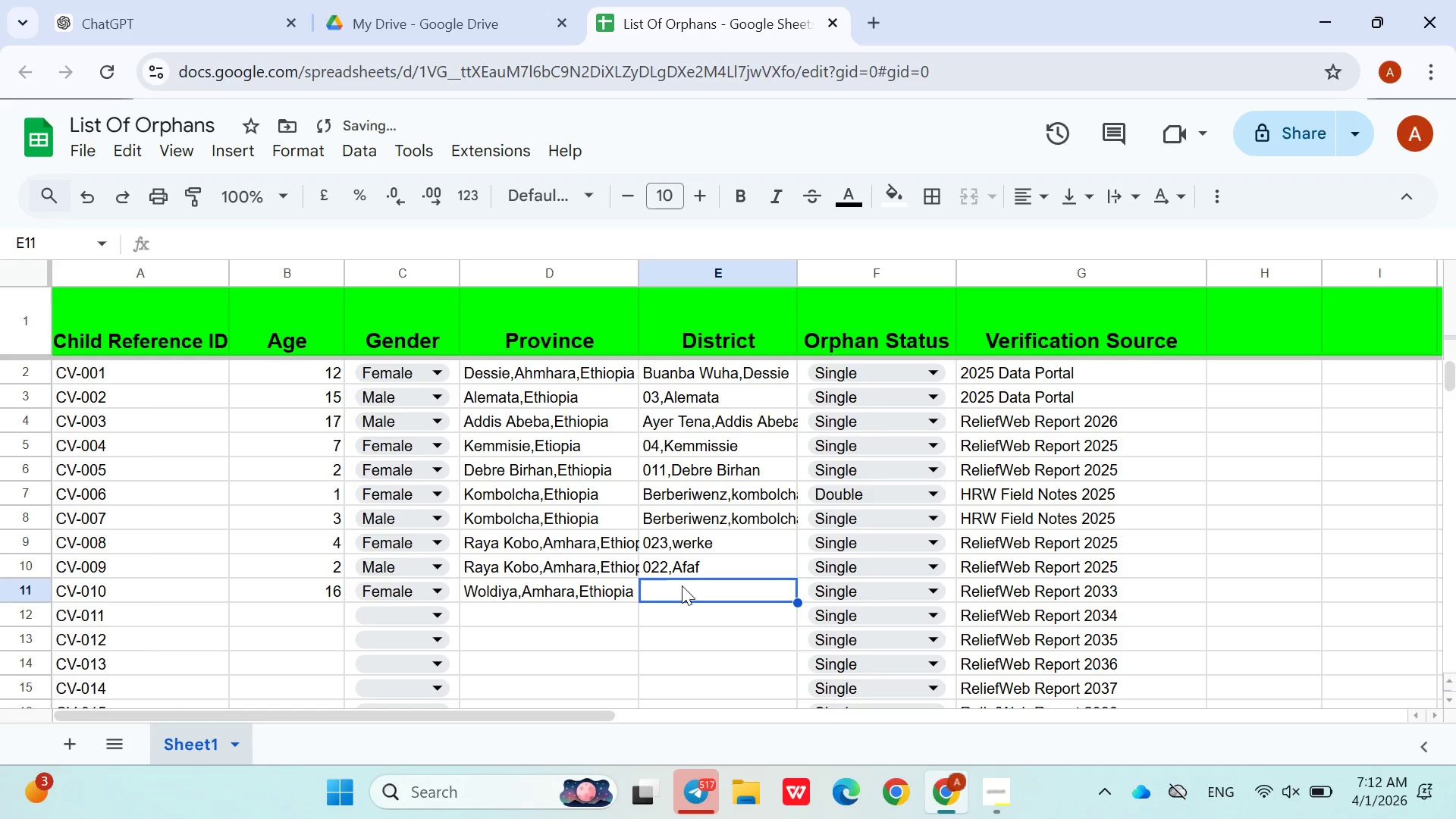 
double_click([682, 585])
 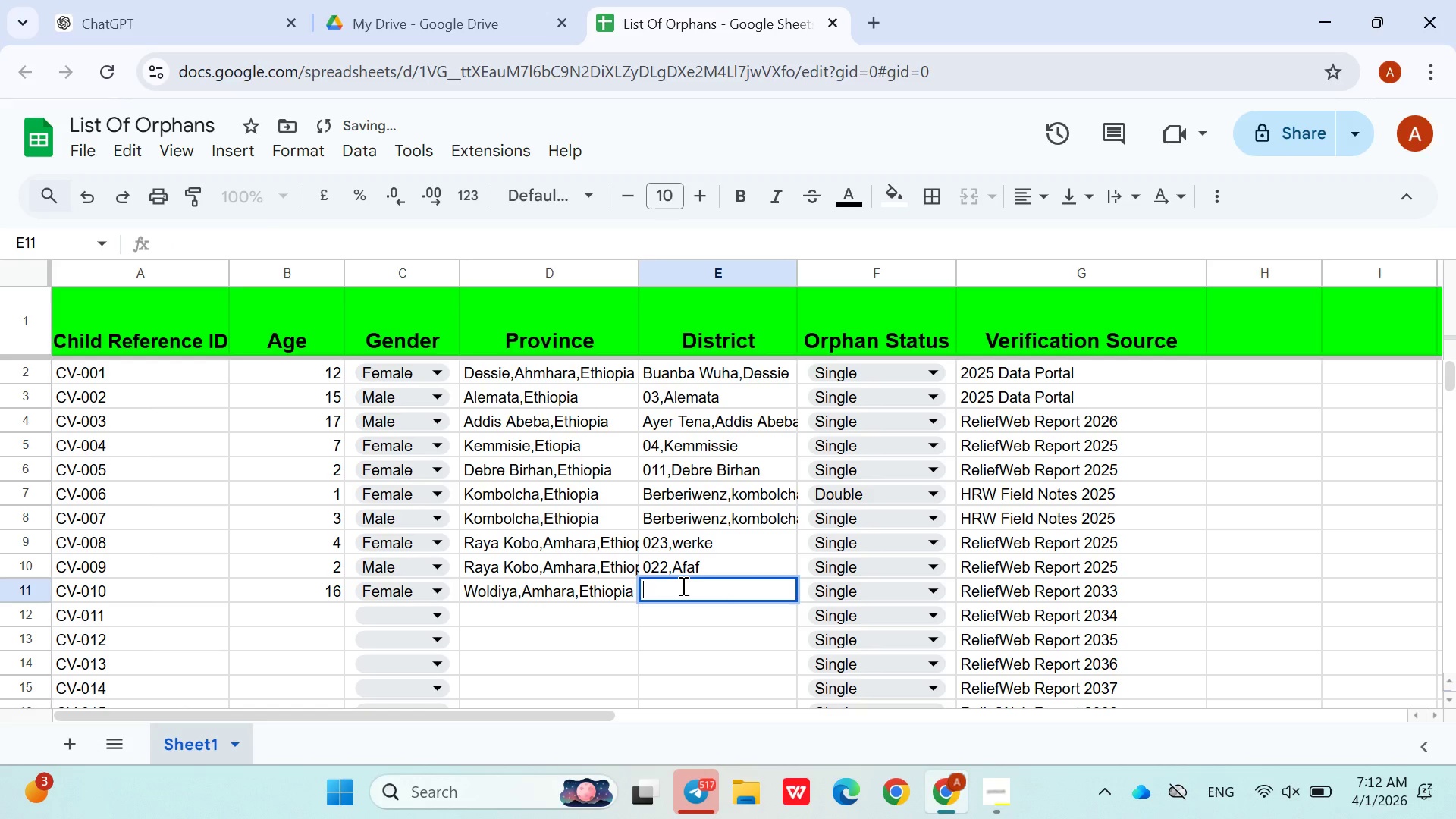 
type(Yeju Genete,Woldiya)
 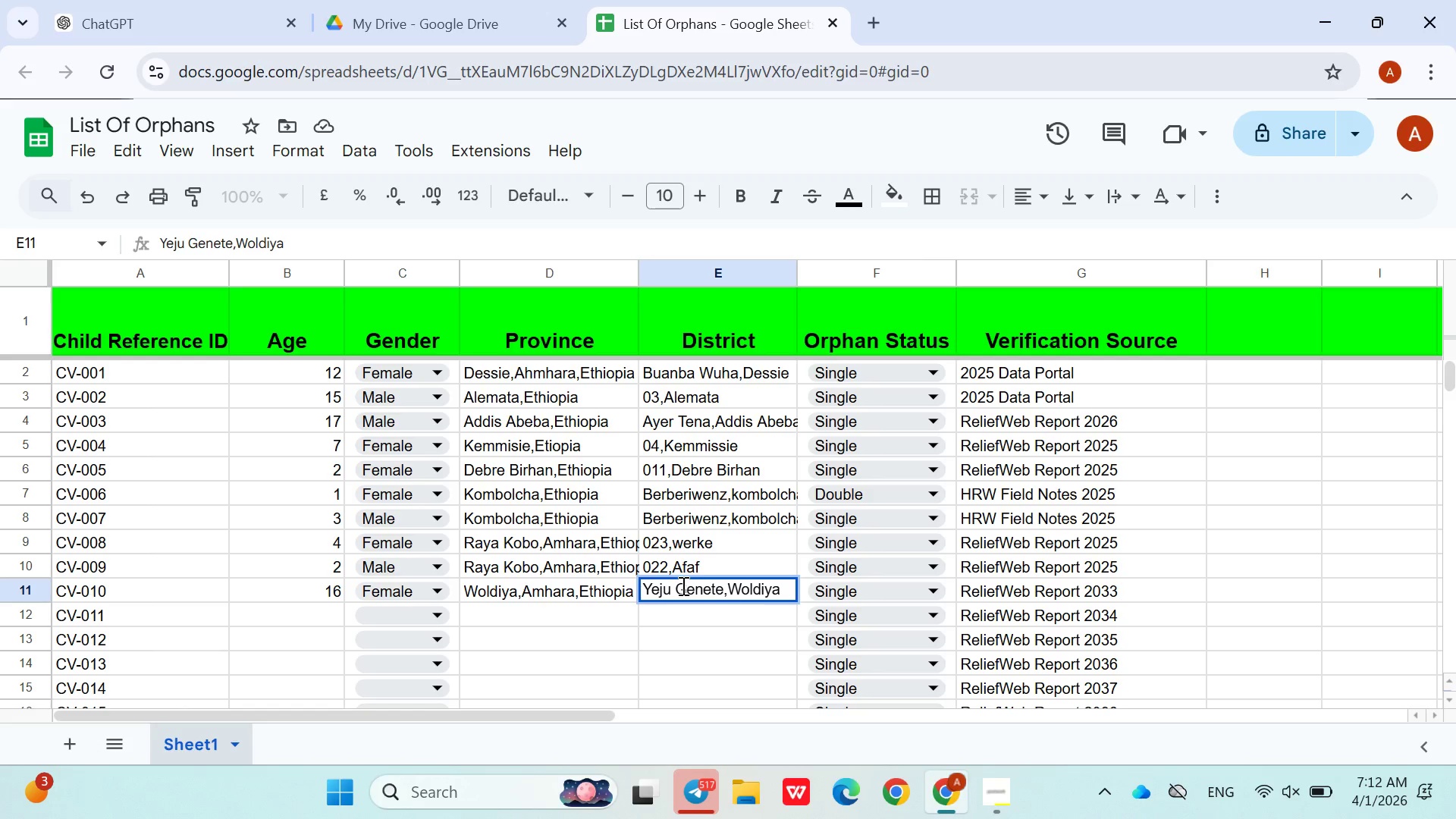 
left_click([839, 588])
 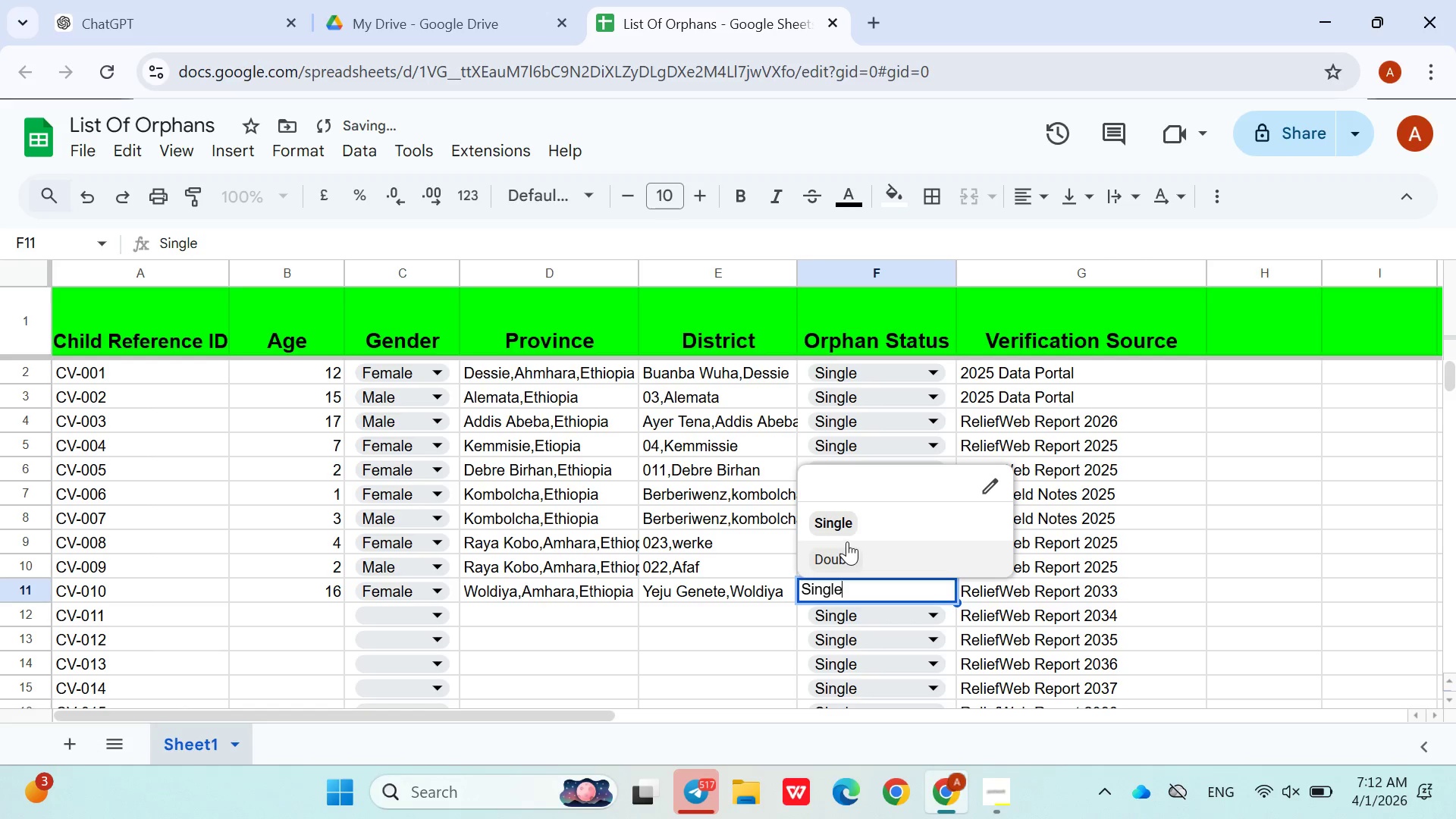 
left_click([847, 557])
 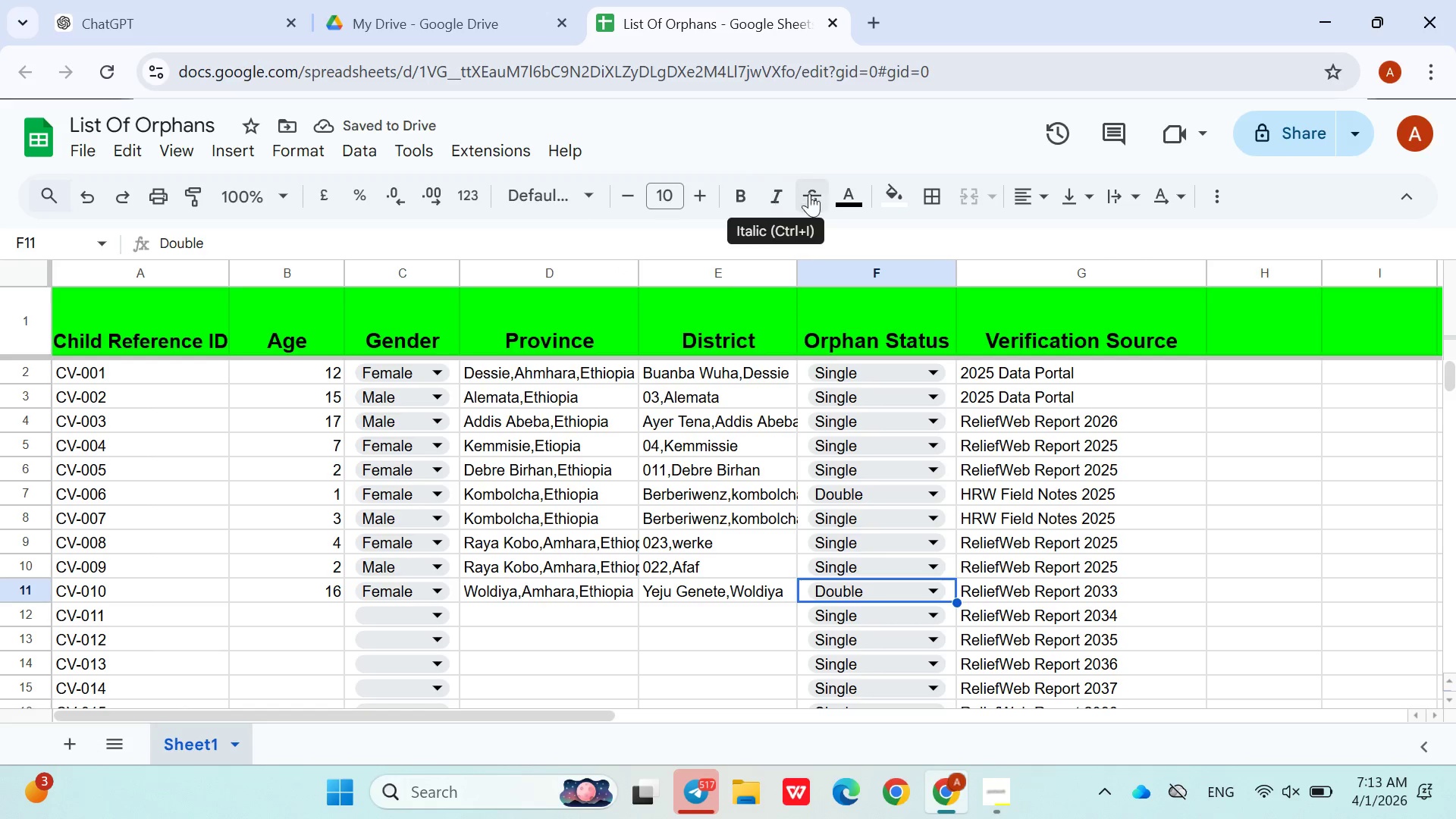 
wait(5.05)
 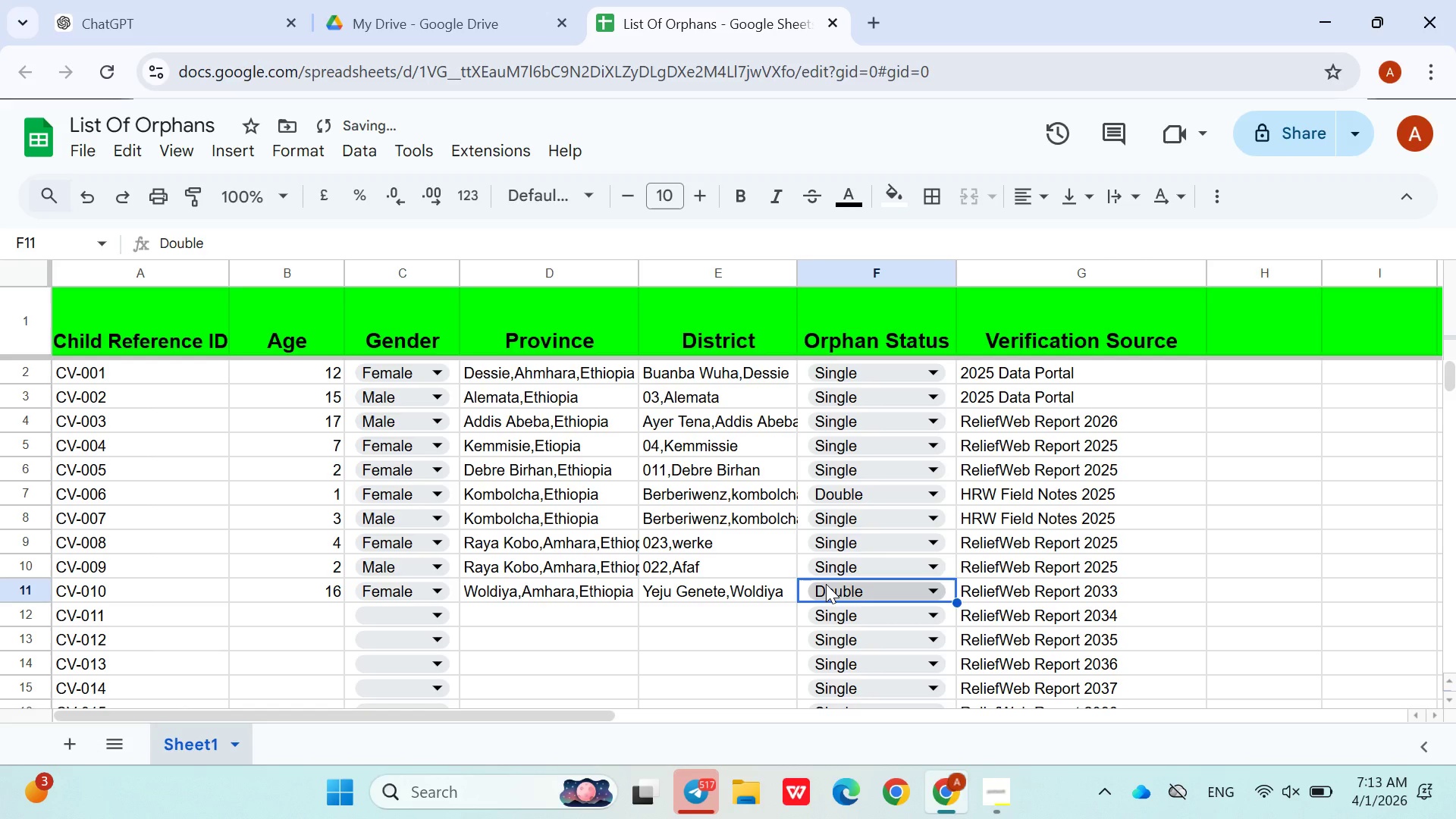 
left_click([897, 193])
 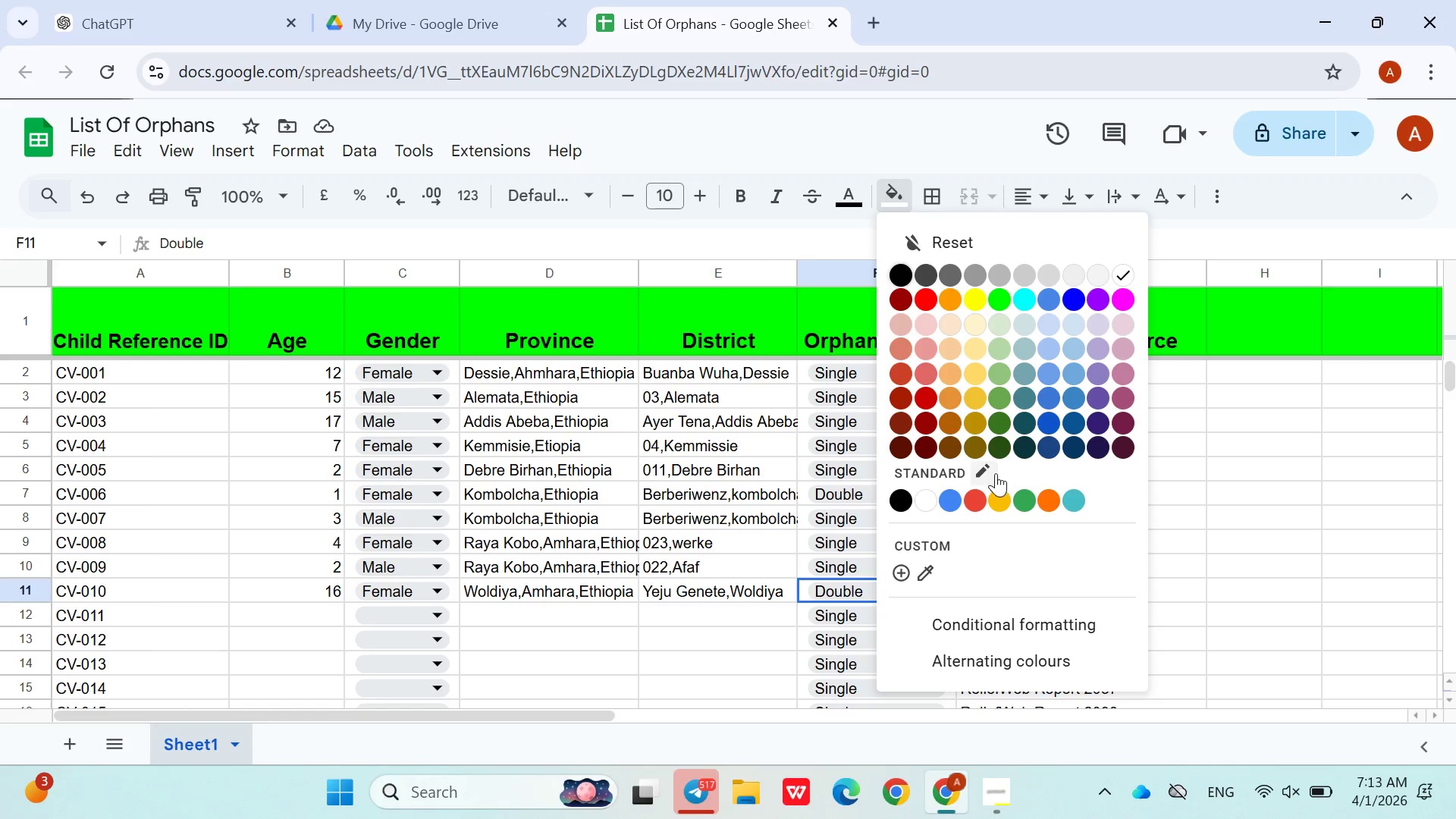 
left_click([984, 498])
 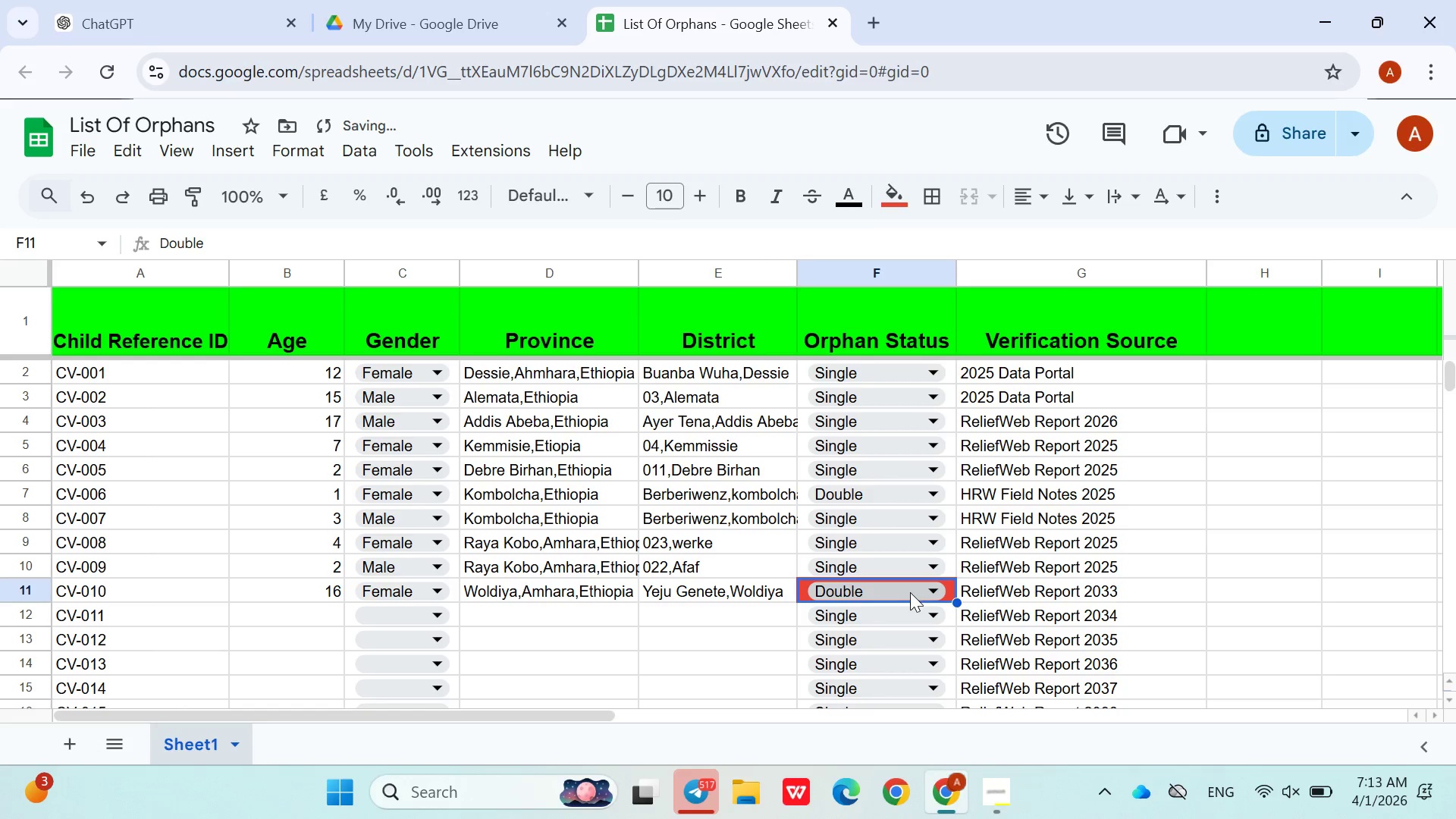 
left_click([898, 595])
 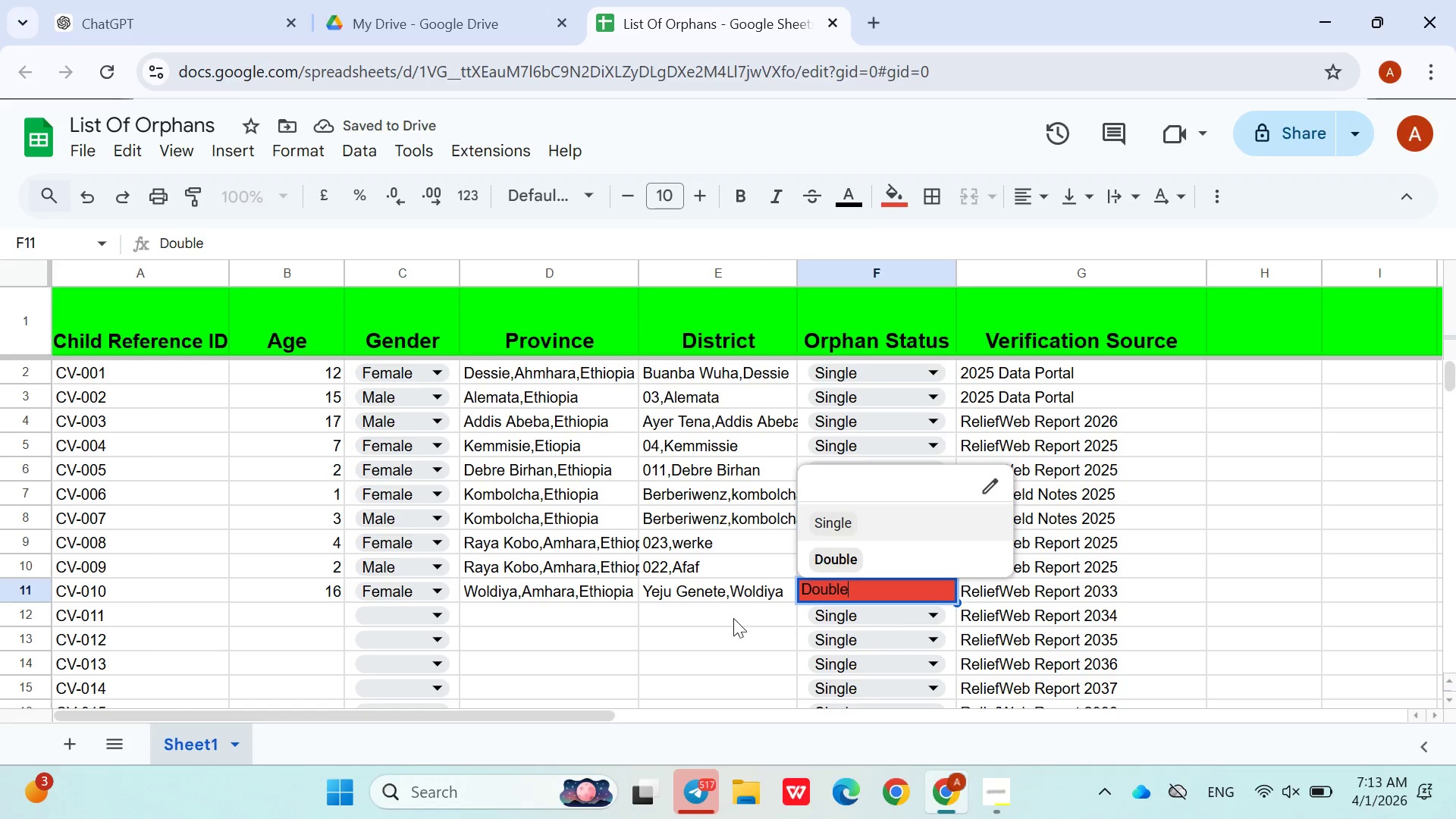 
left_click([715, 618])
 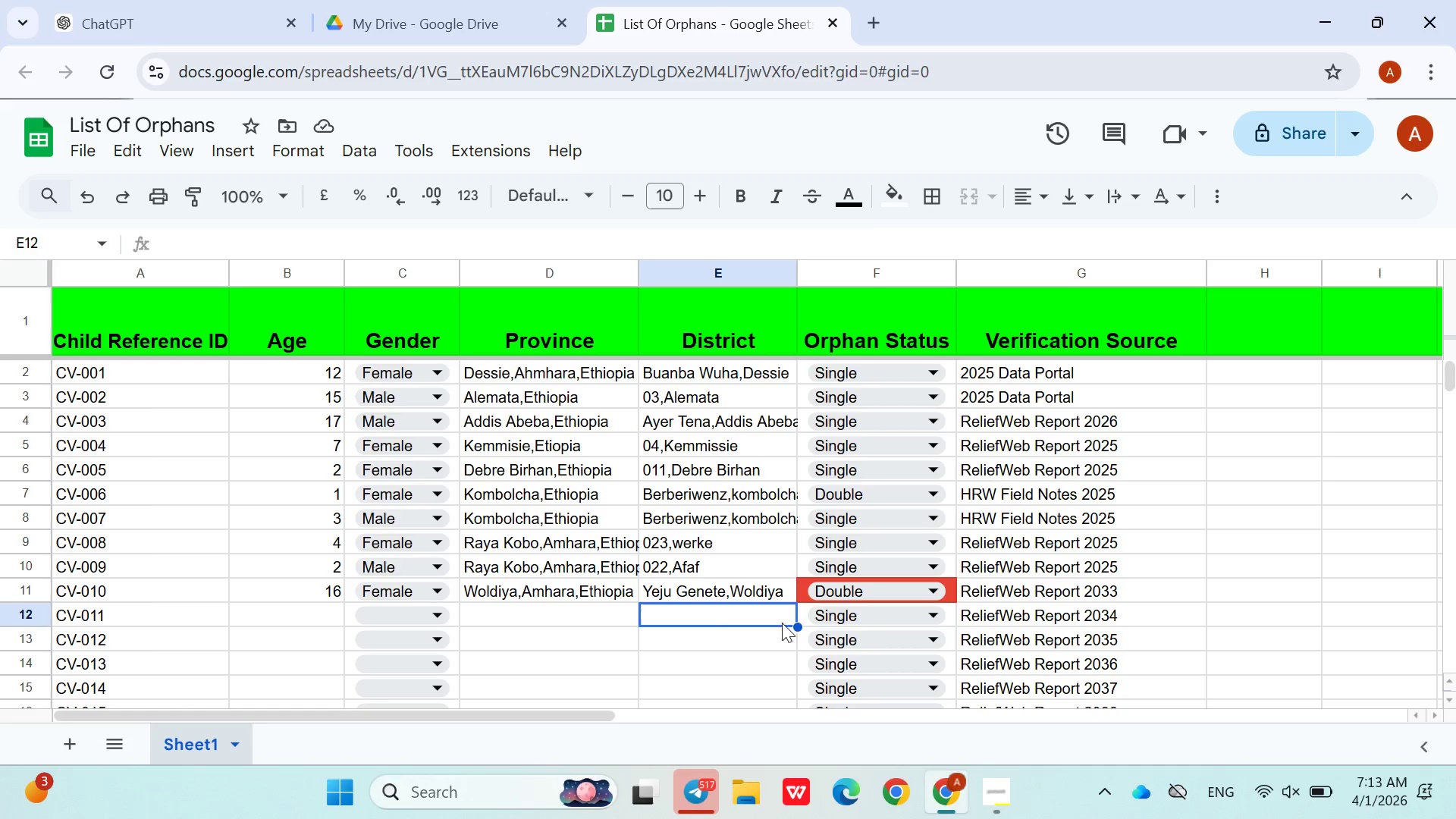 
left_click([765, 594])
 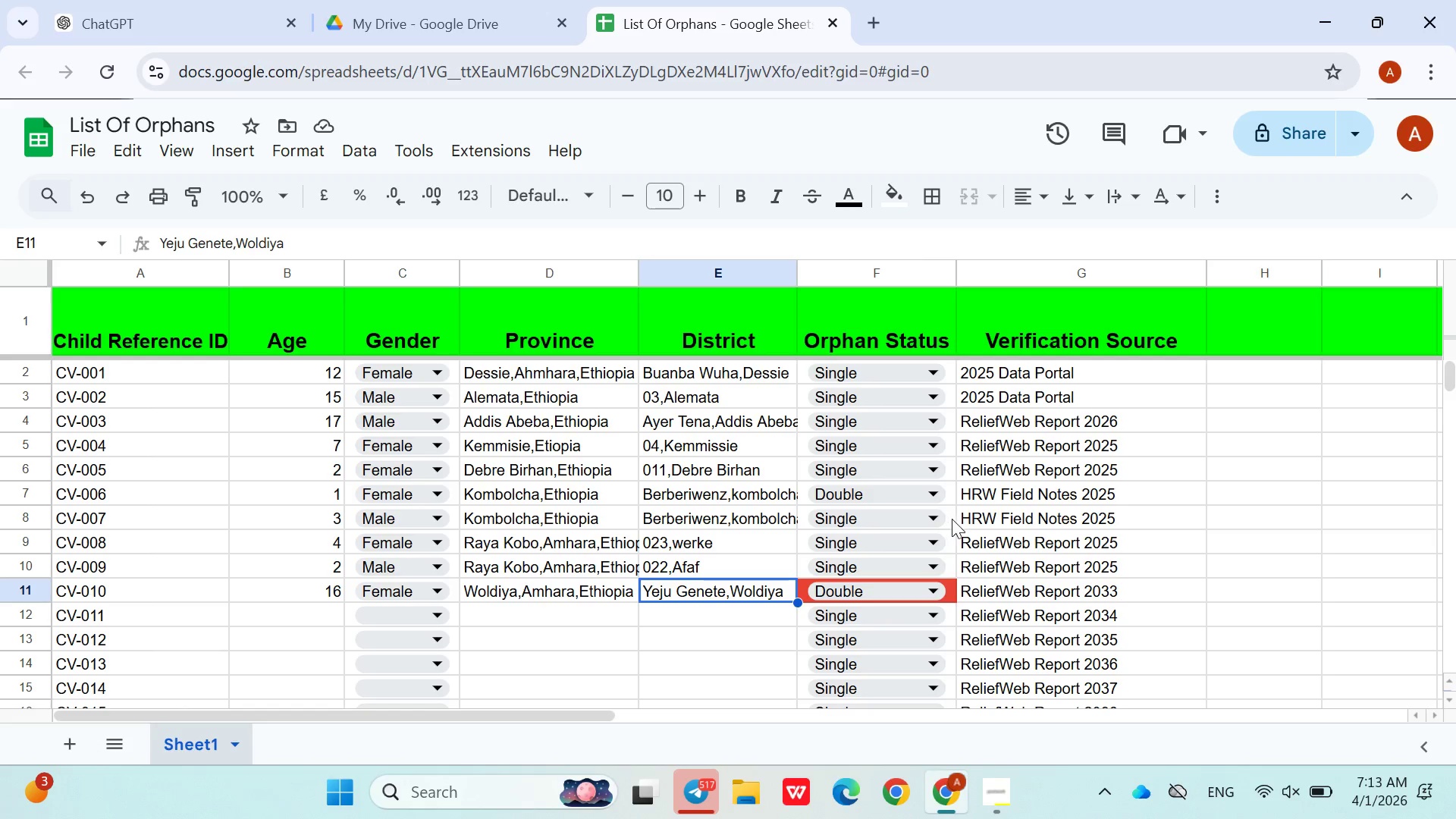 
wait(8.75)
 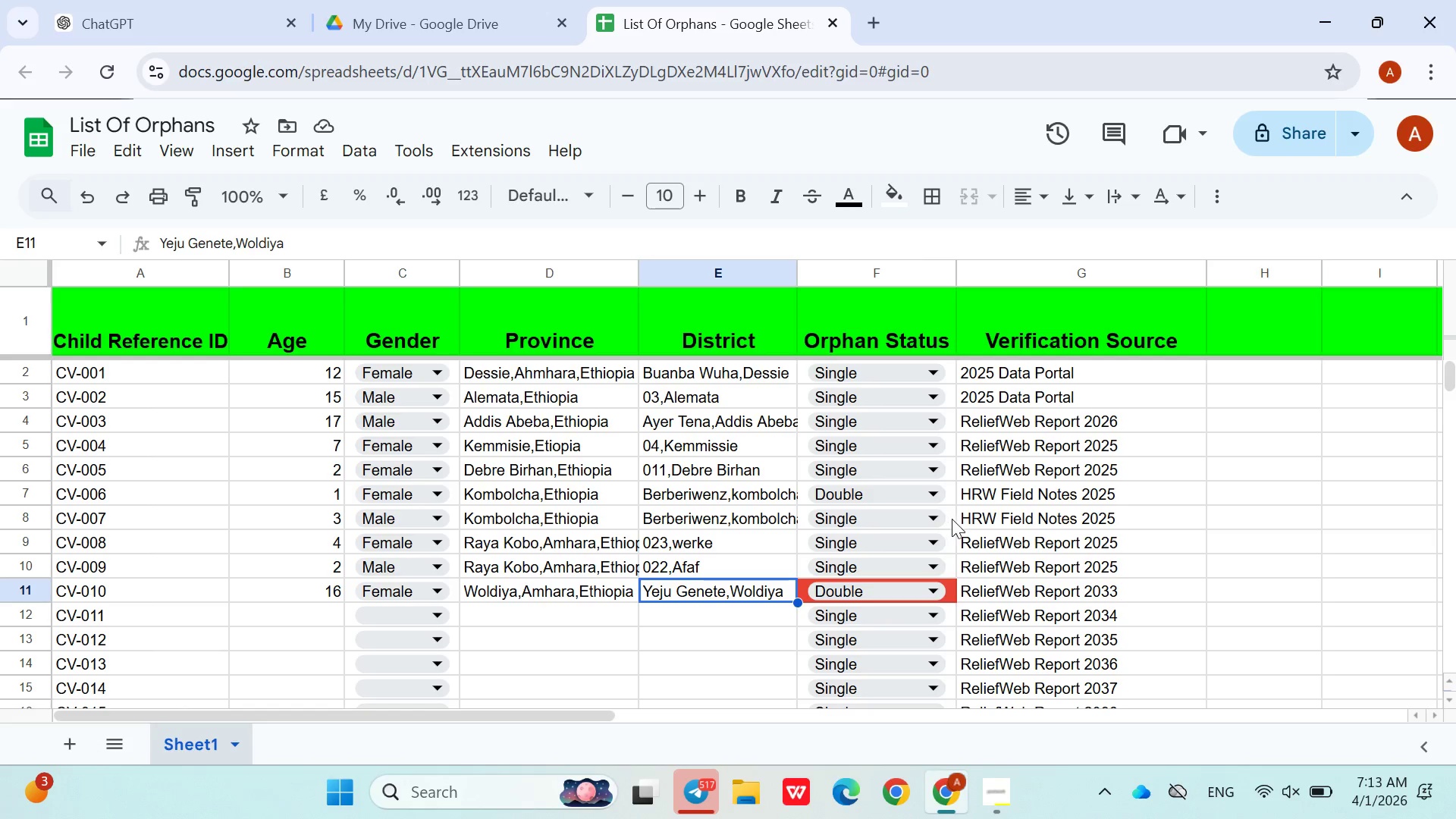 
double_click([1052, 400])
 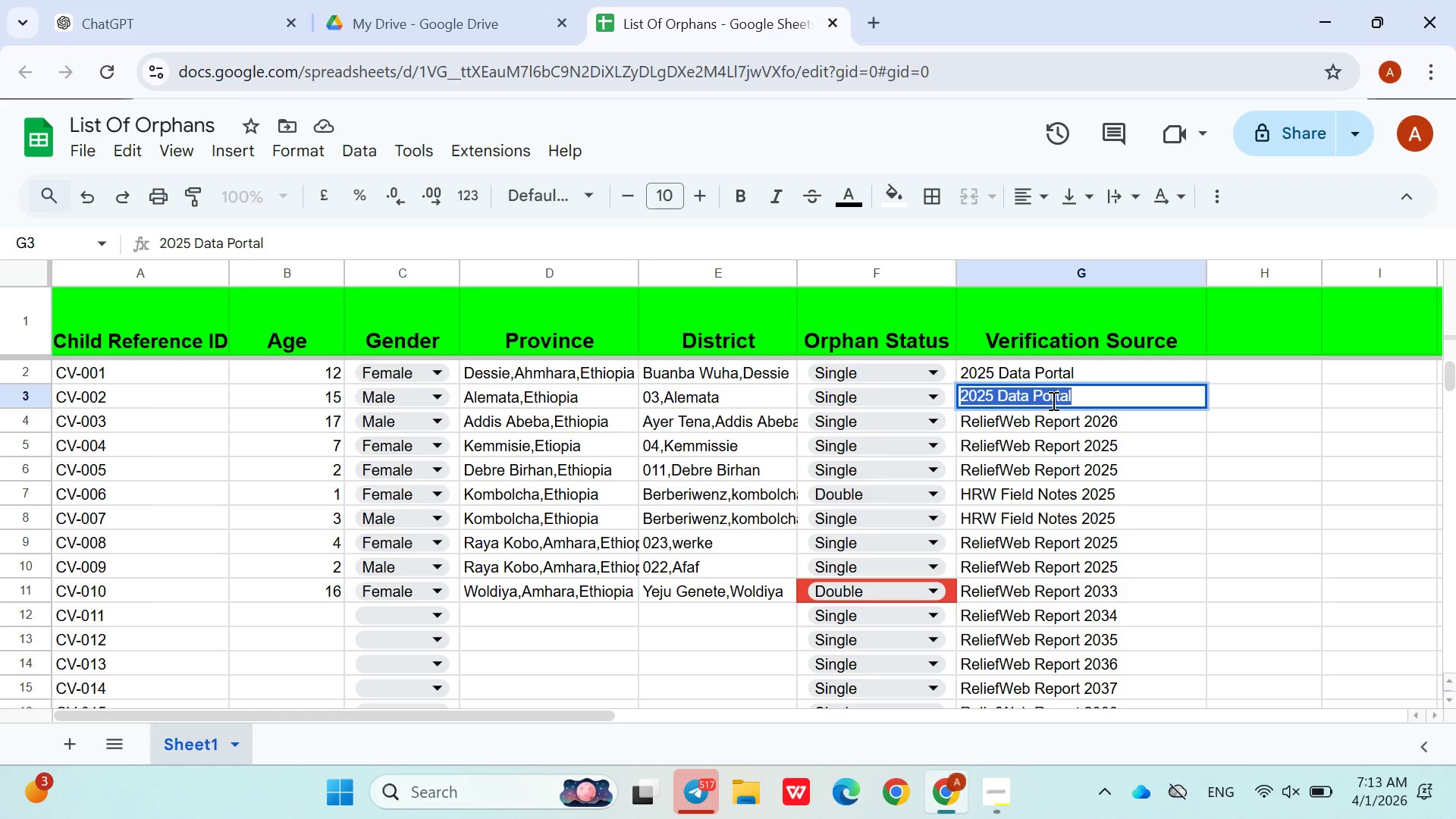 
triple_click([1052, 400])
 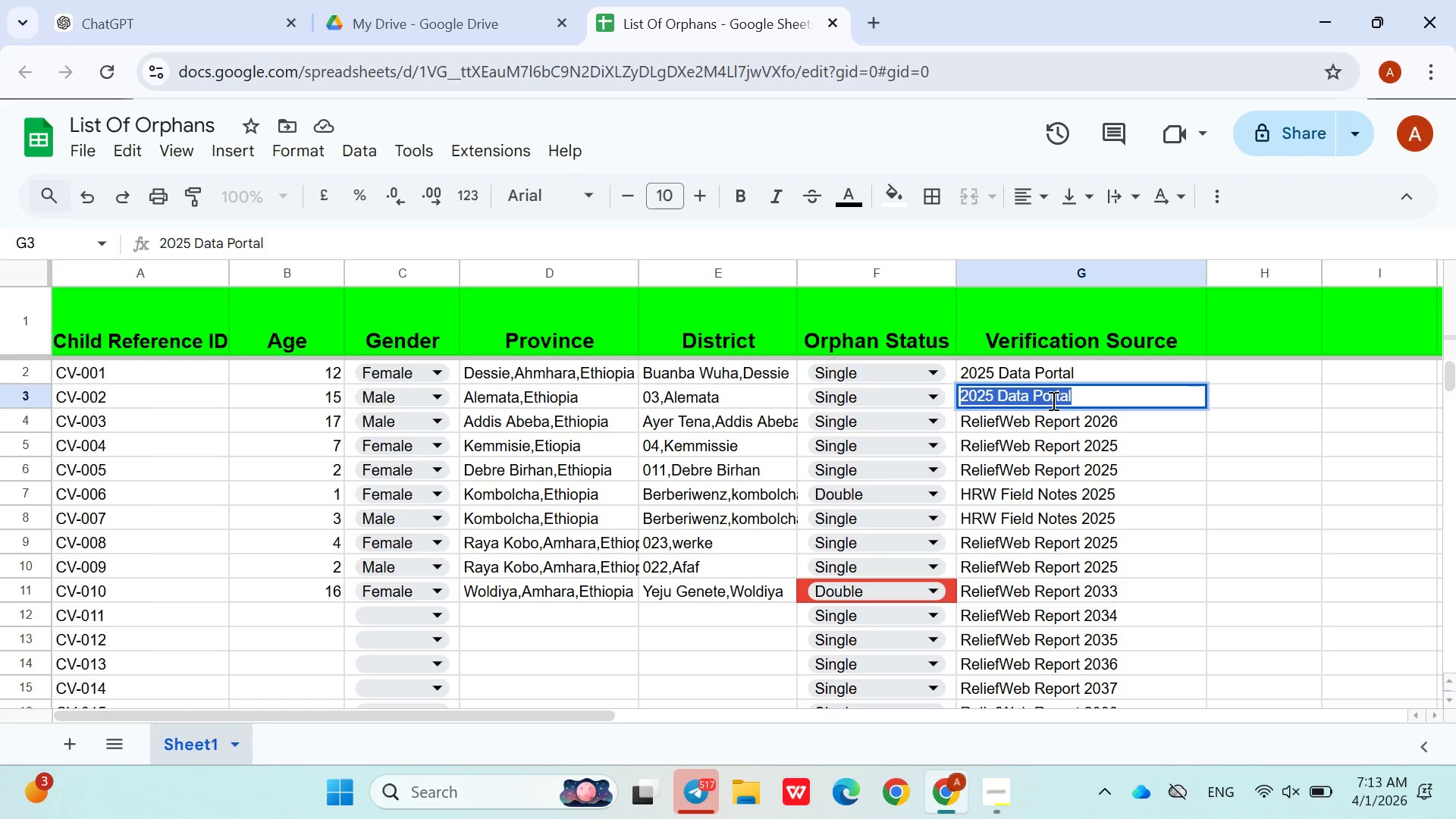 
hold_key(key=ControlLeft, duration=0.33)
 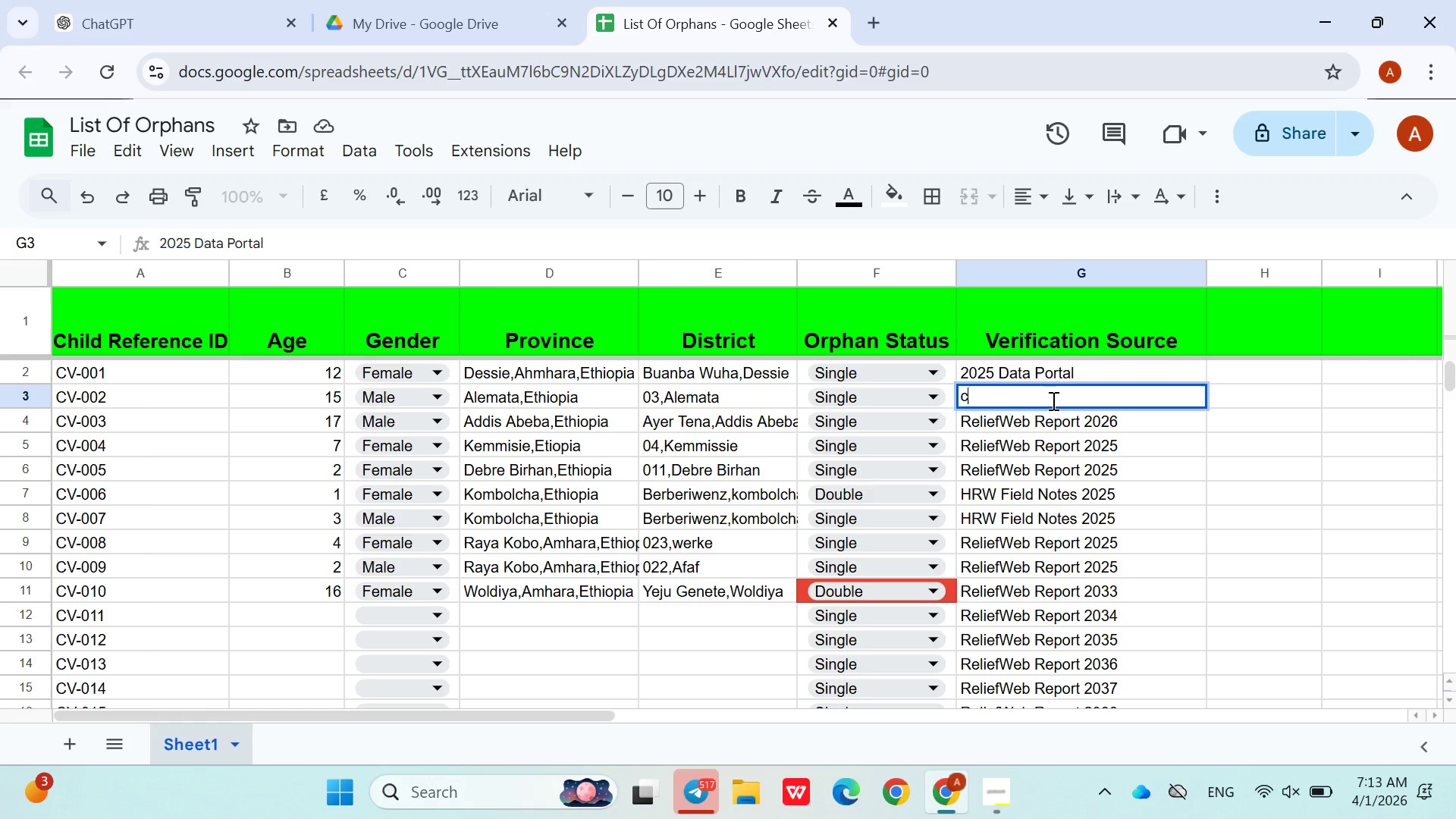 
key(Control+ControlLeft)
 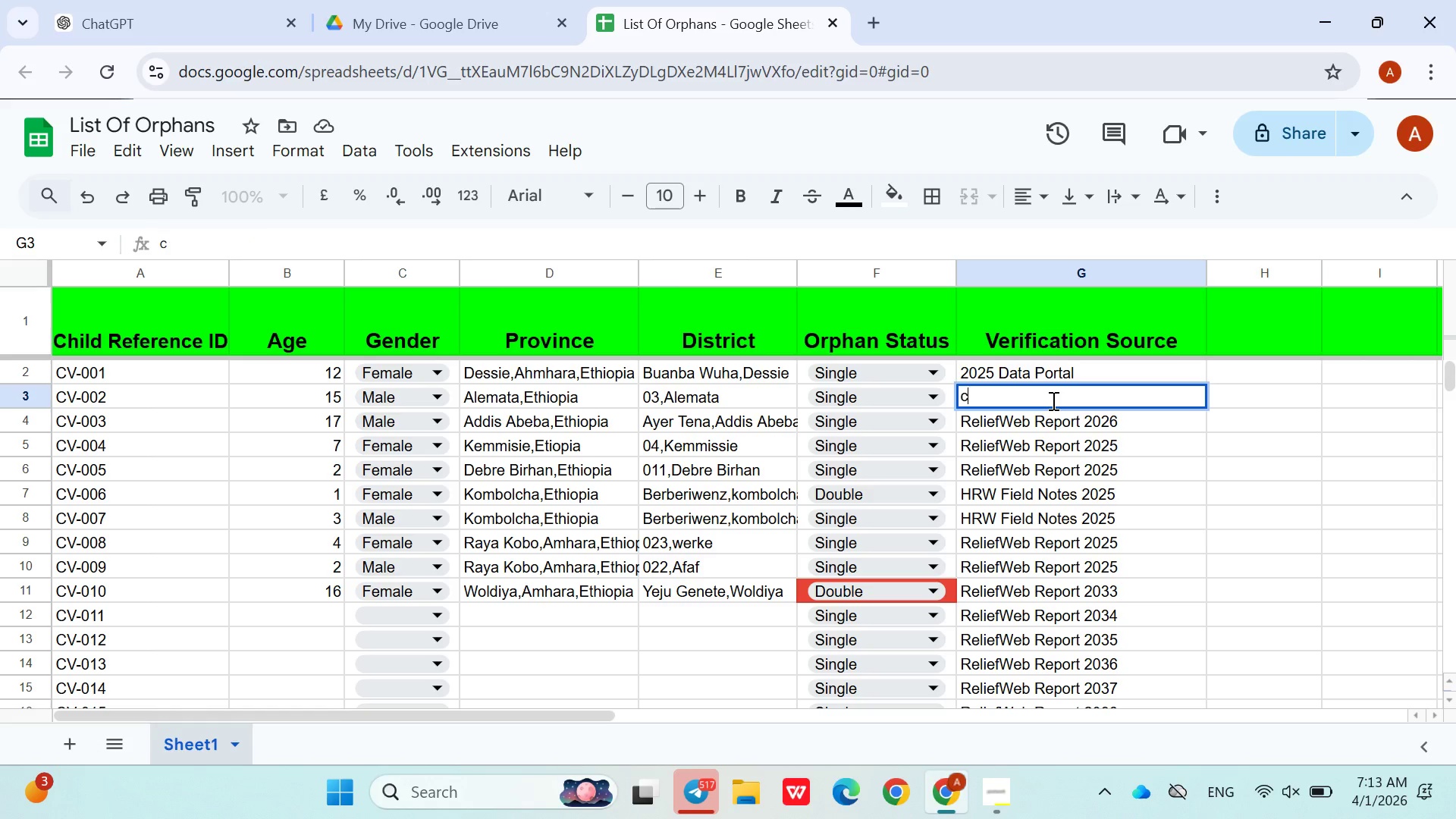 
key(C)
 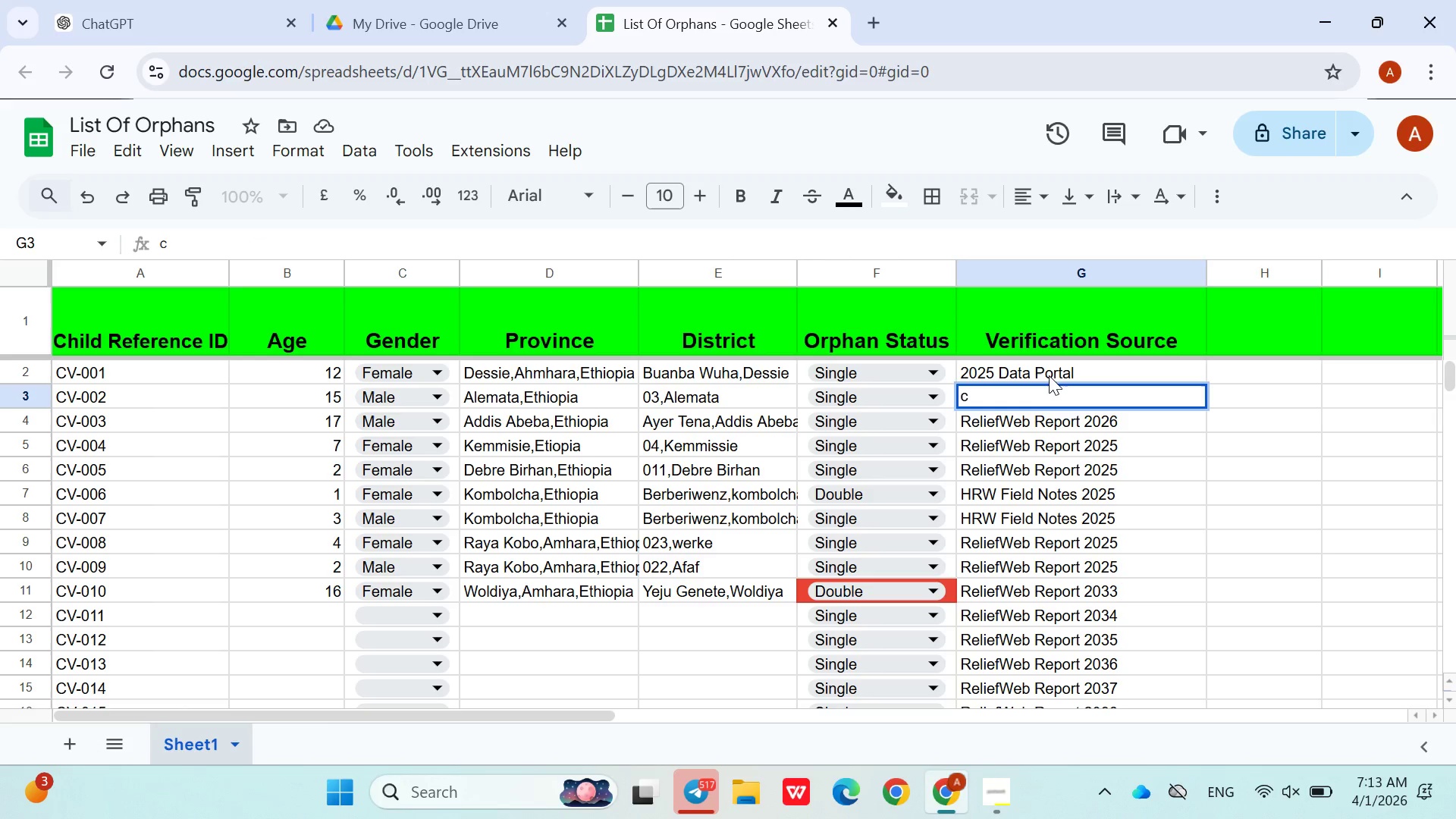 
key(Control+Z)
 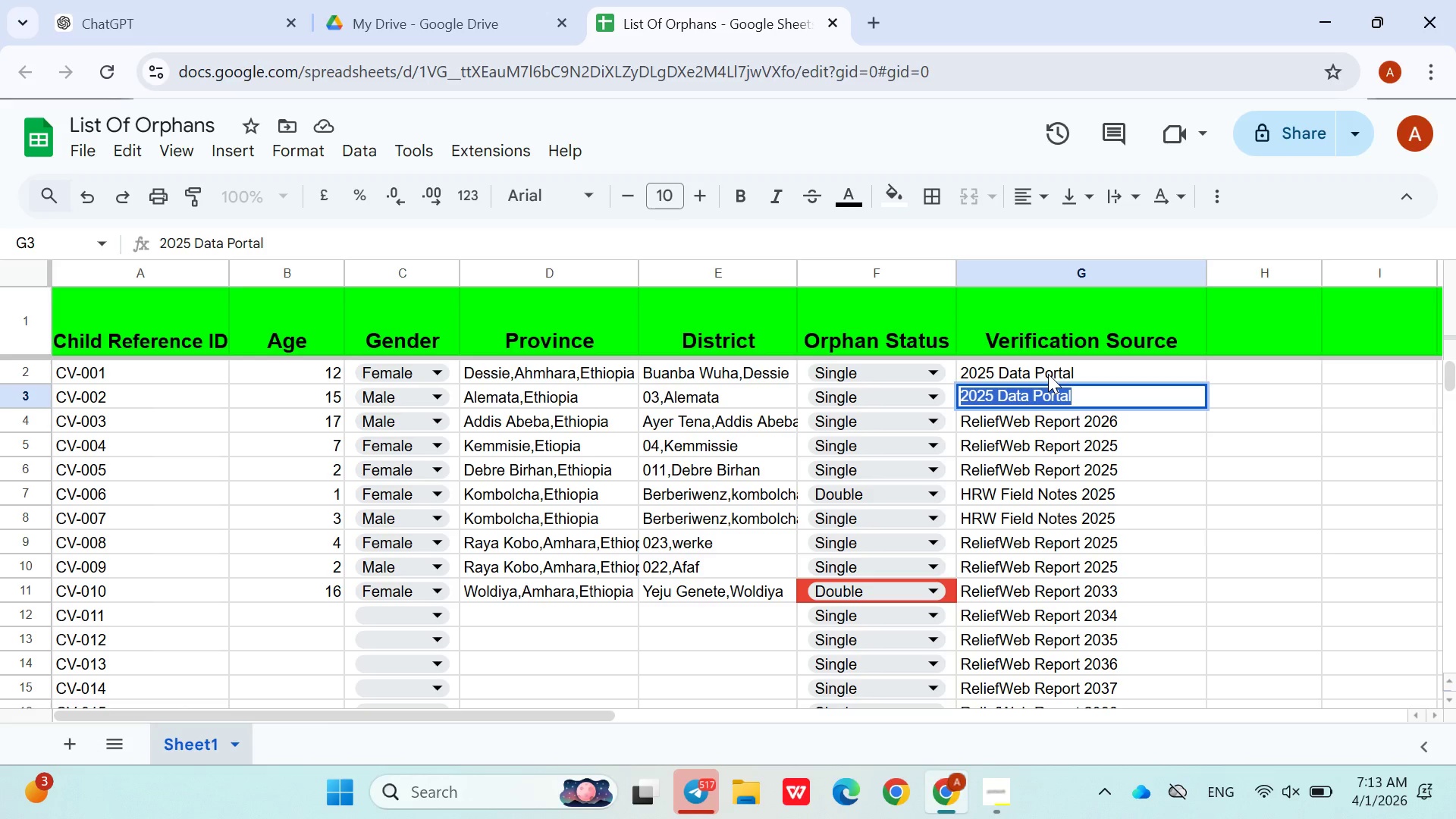 
key(Control+C)
 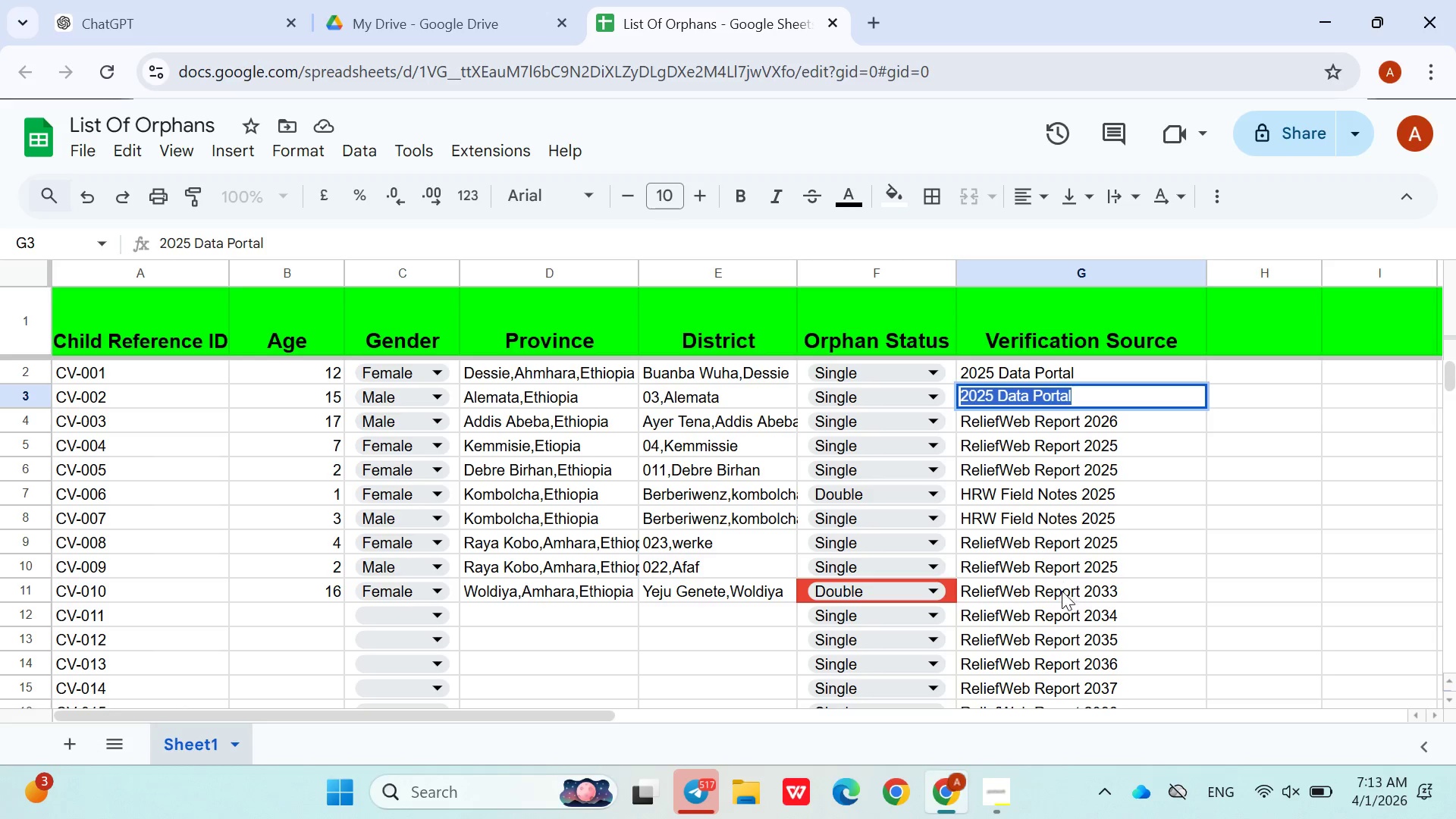 
double_click([1062, 591])
 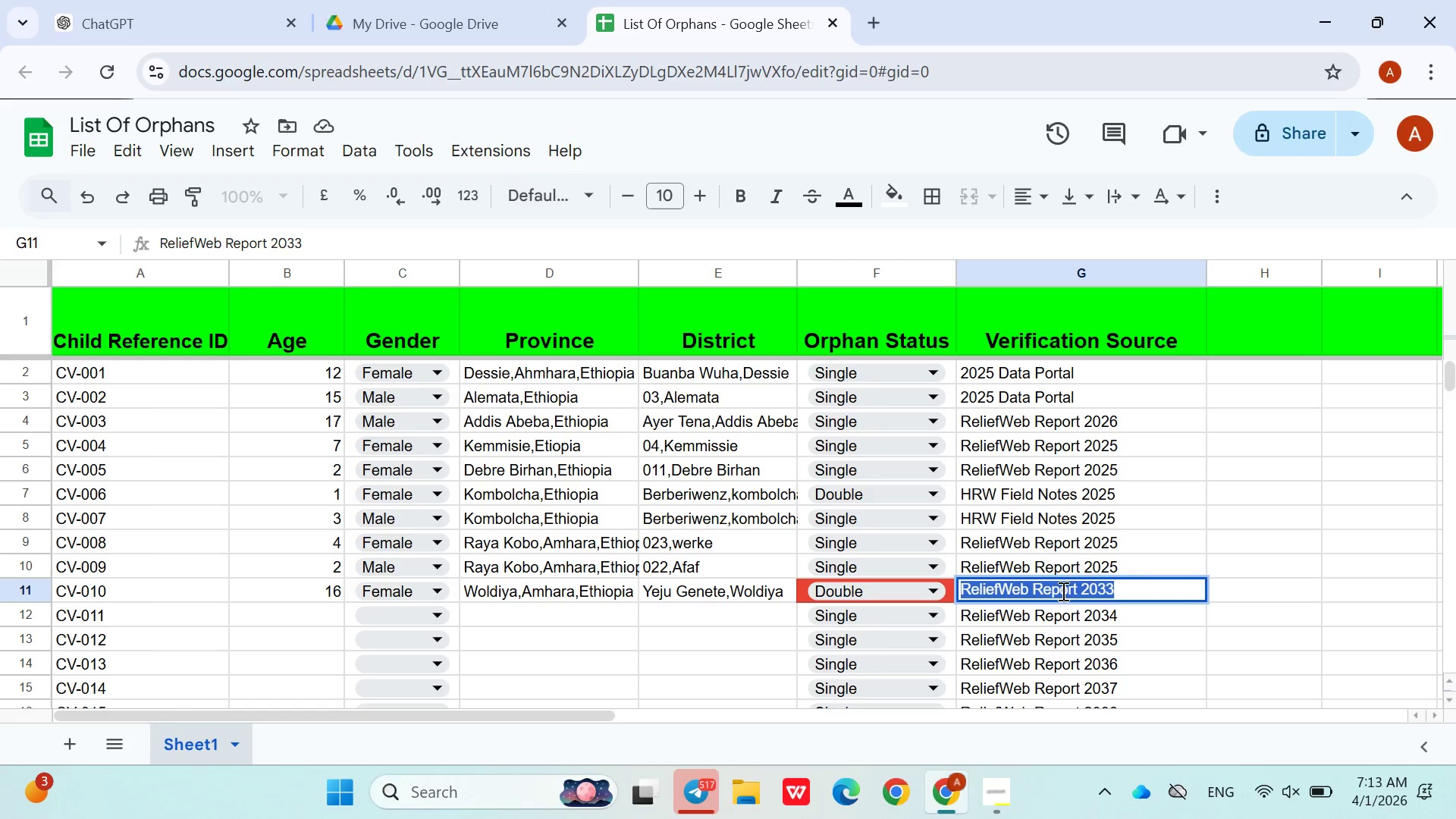 
triple_click([1062, 591])
 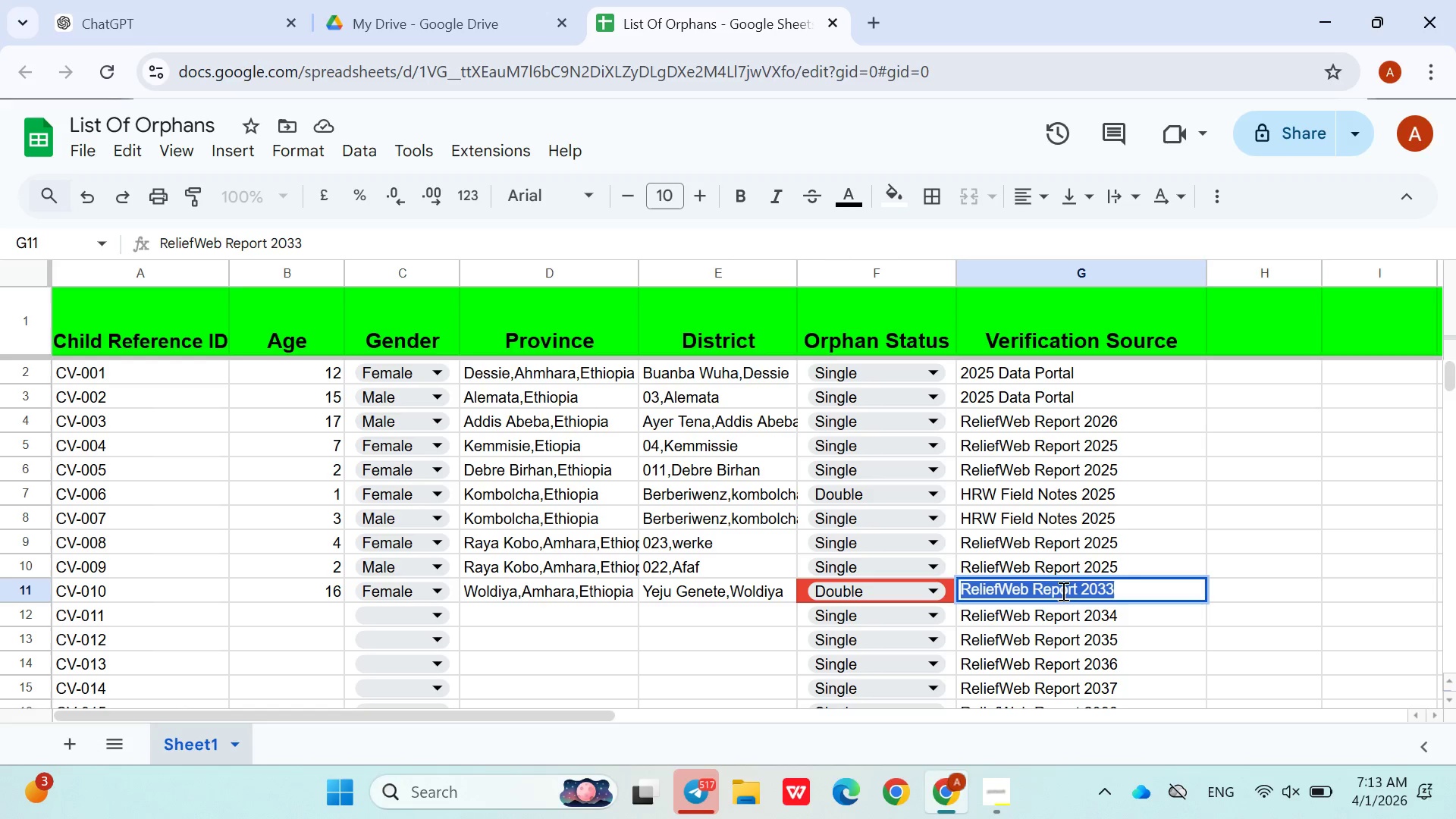 
triple_click([1062, 591])
 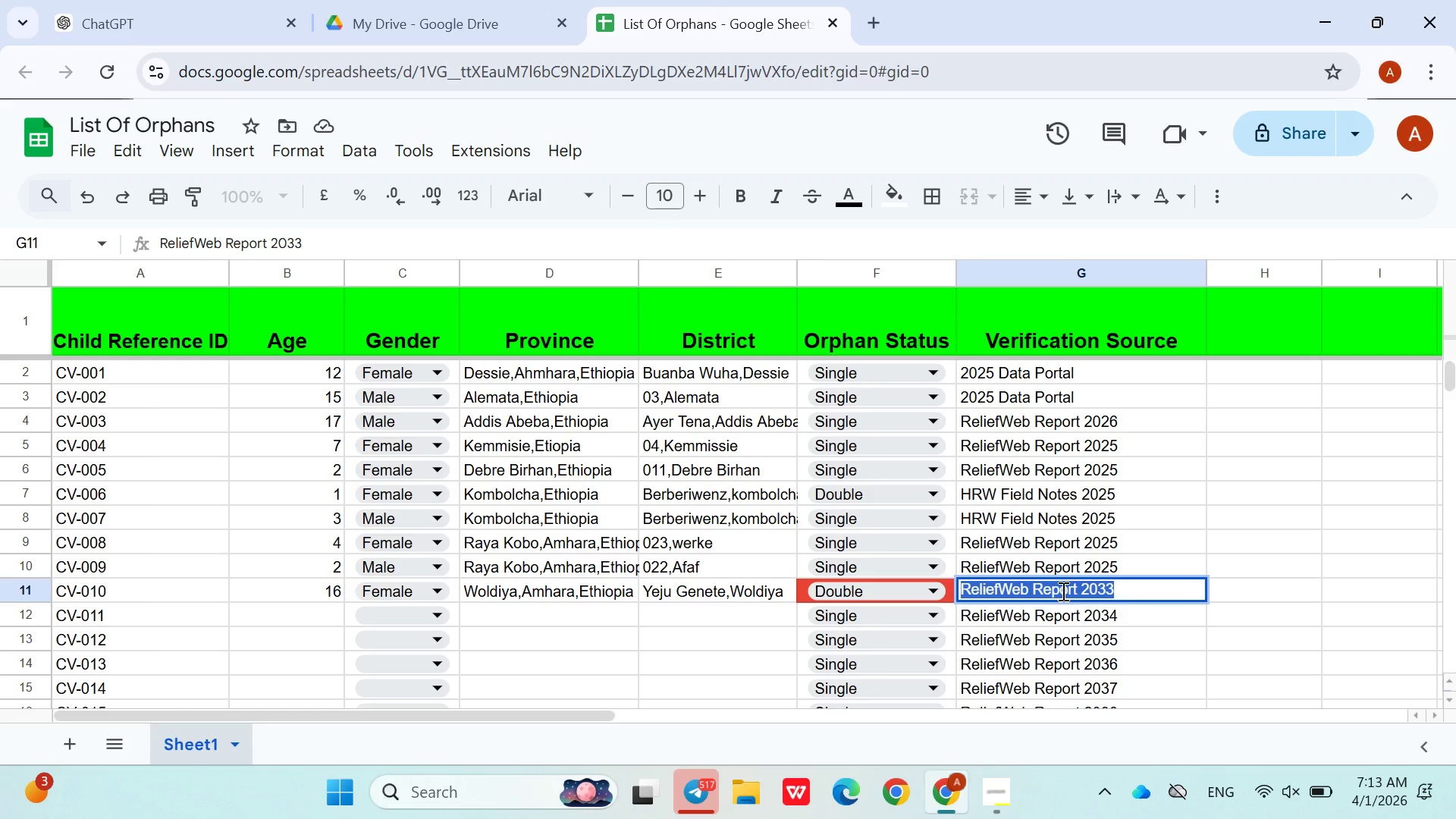 
key(Control+V)
 